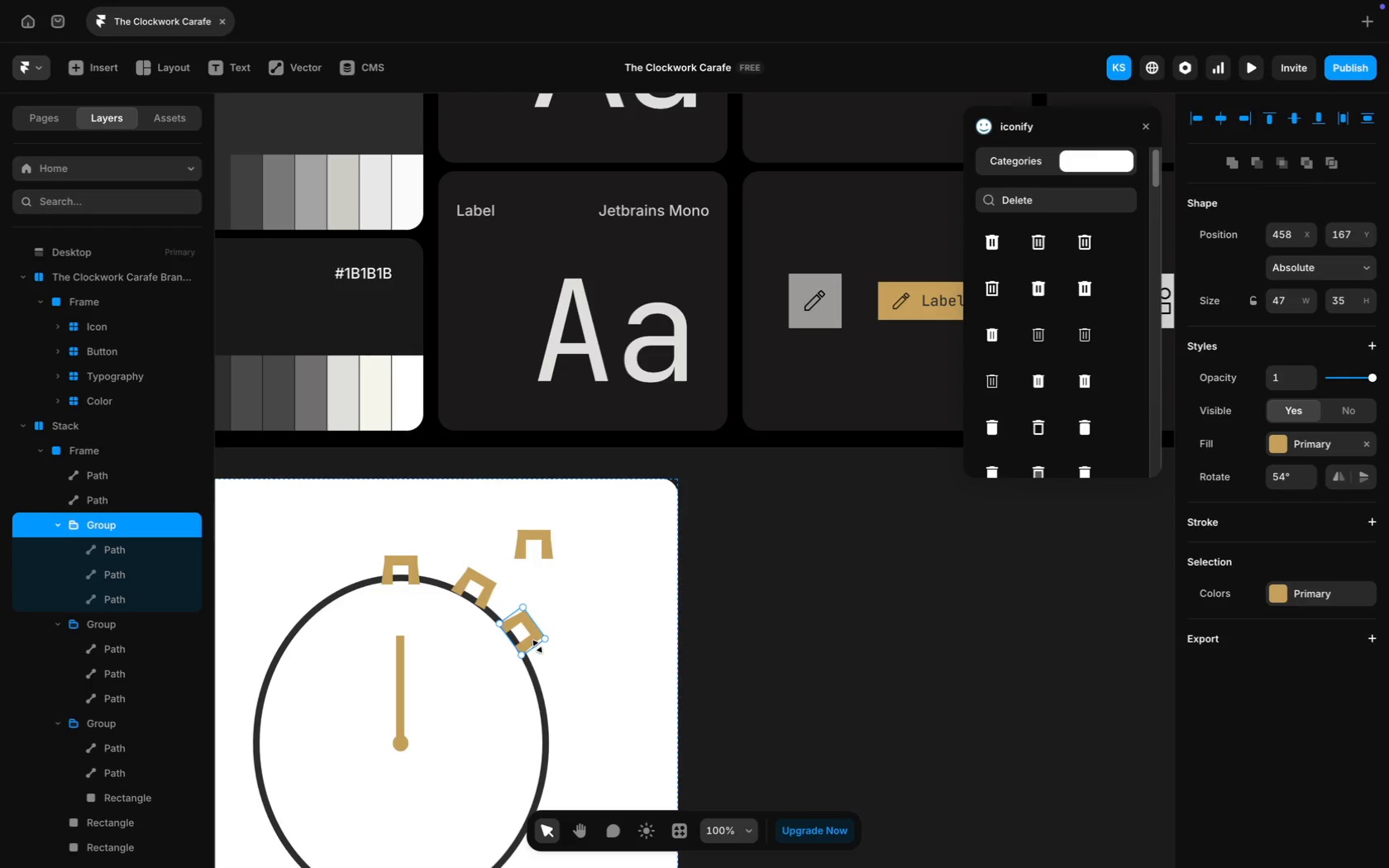 
scroll: coordinate [537, 646], scroll_direction: up, amount: 10.0
 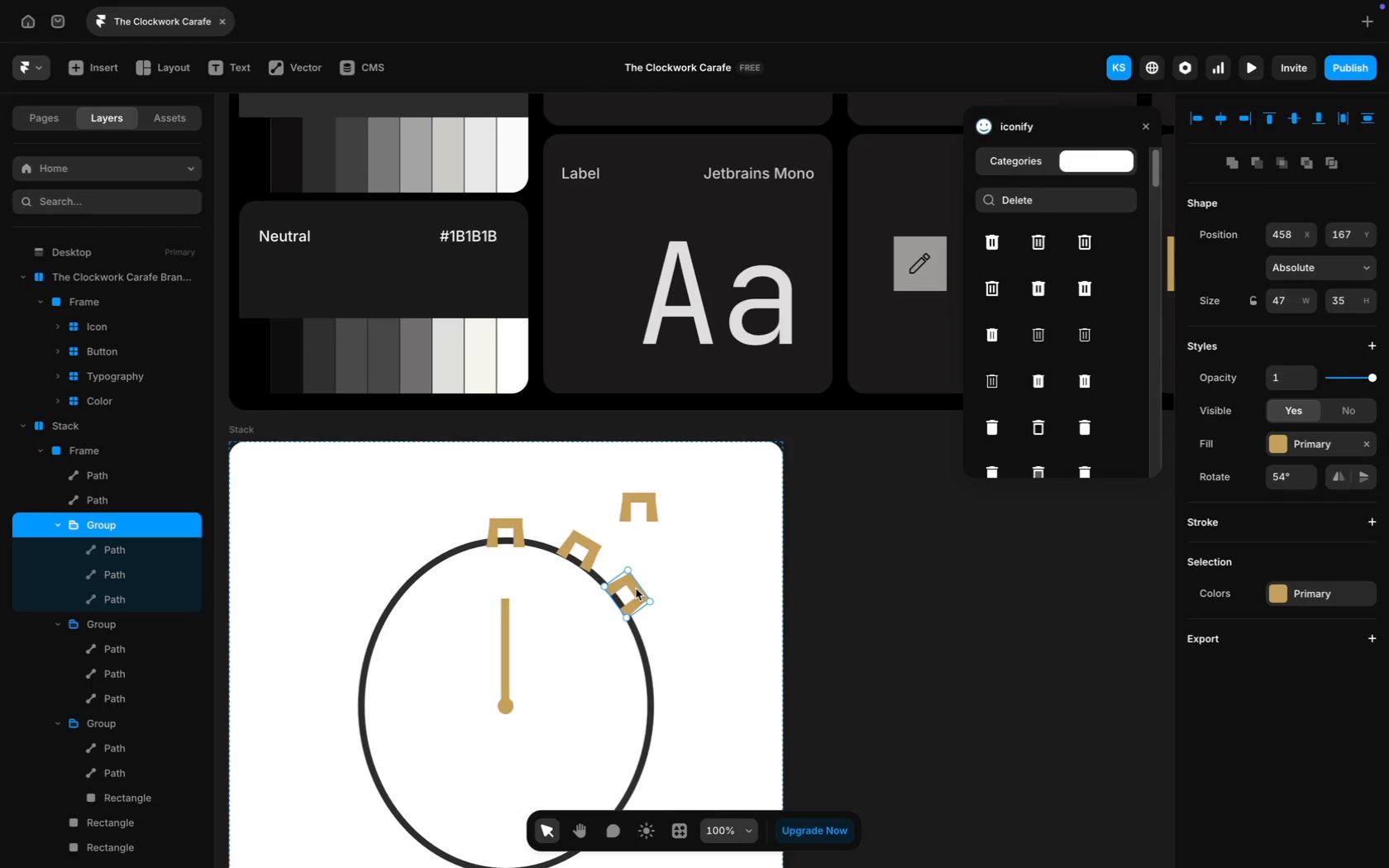 
left_click([636, 589])
 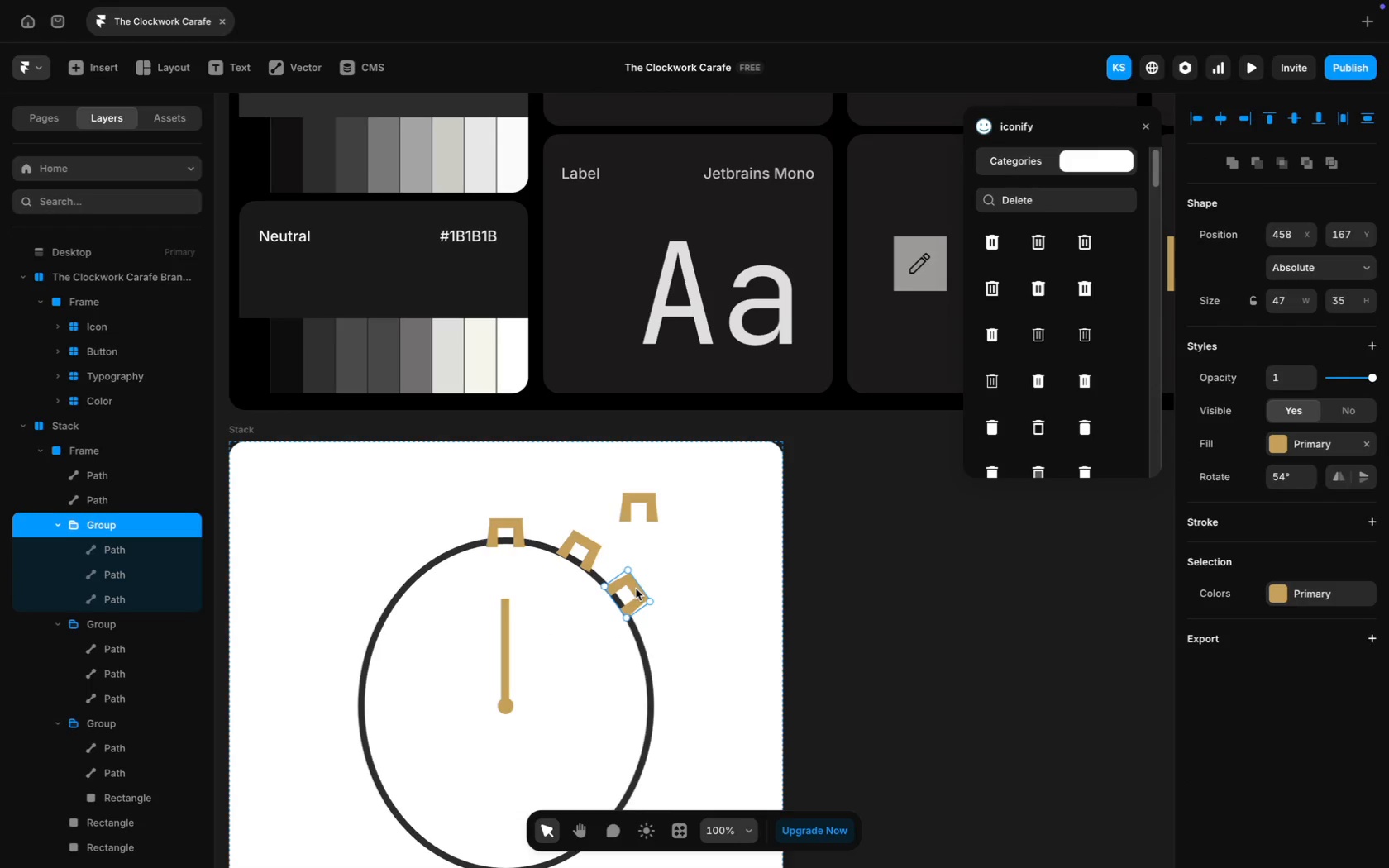 
key(CapsLock)
 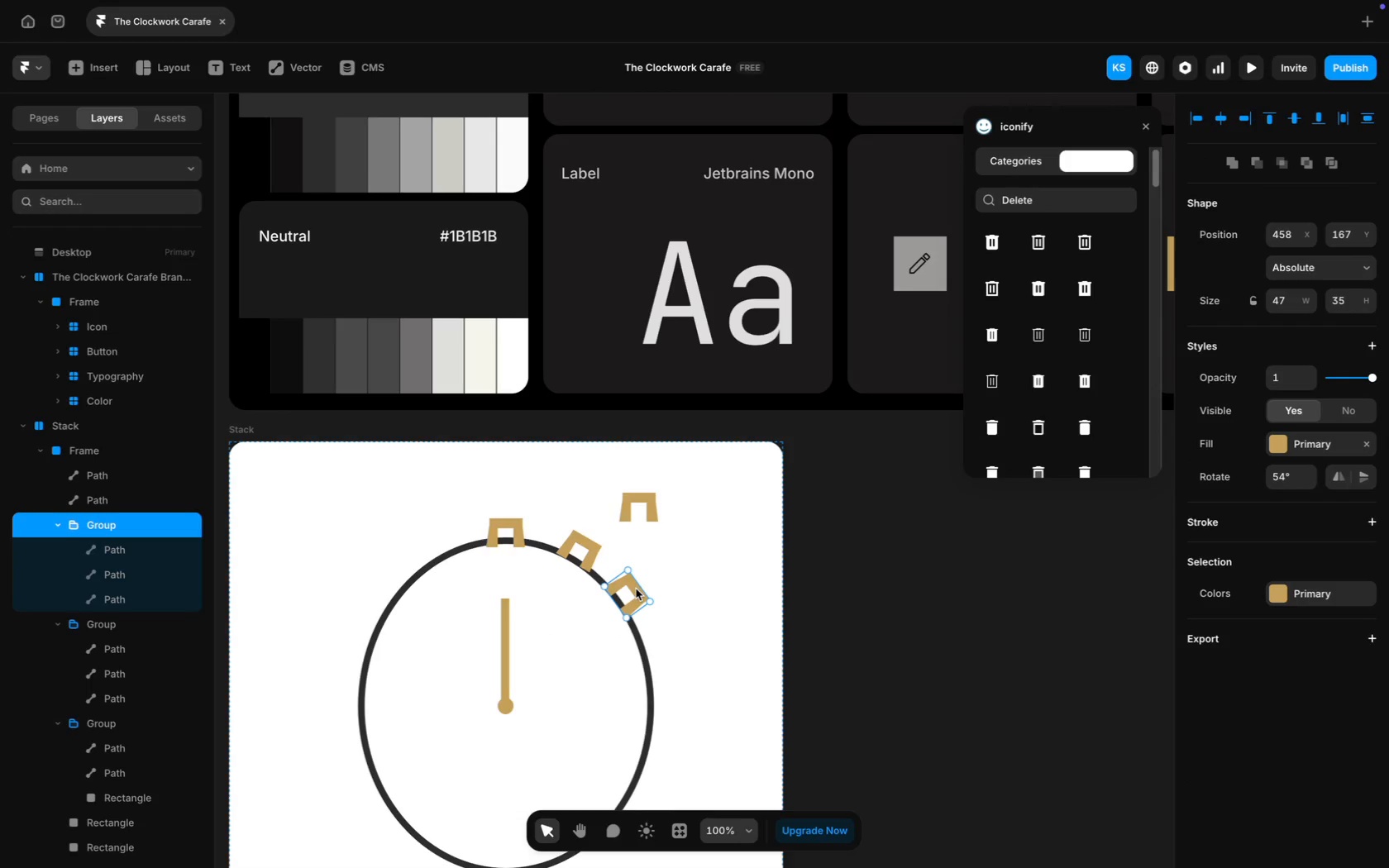 
key(Meta+D)
 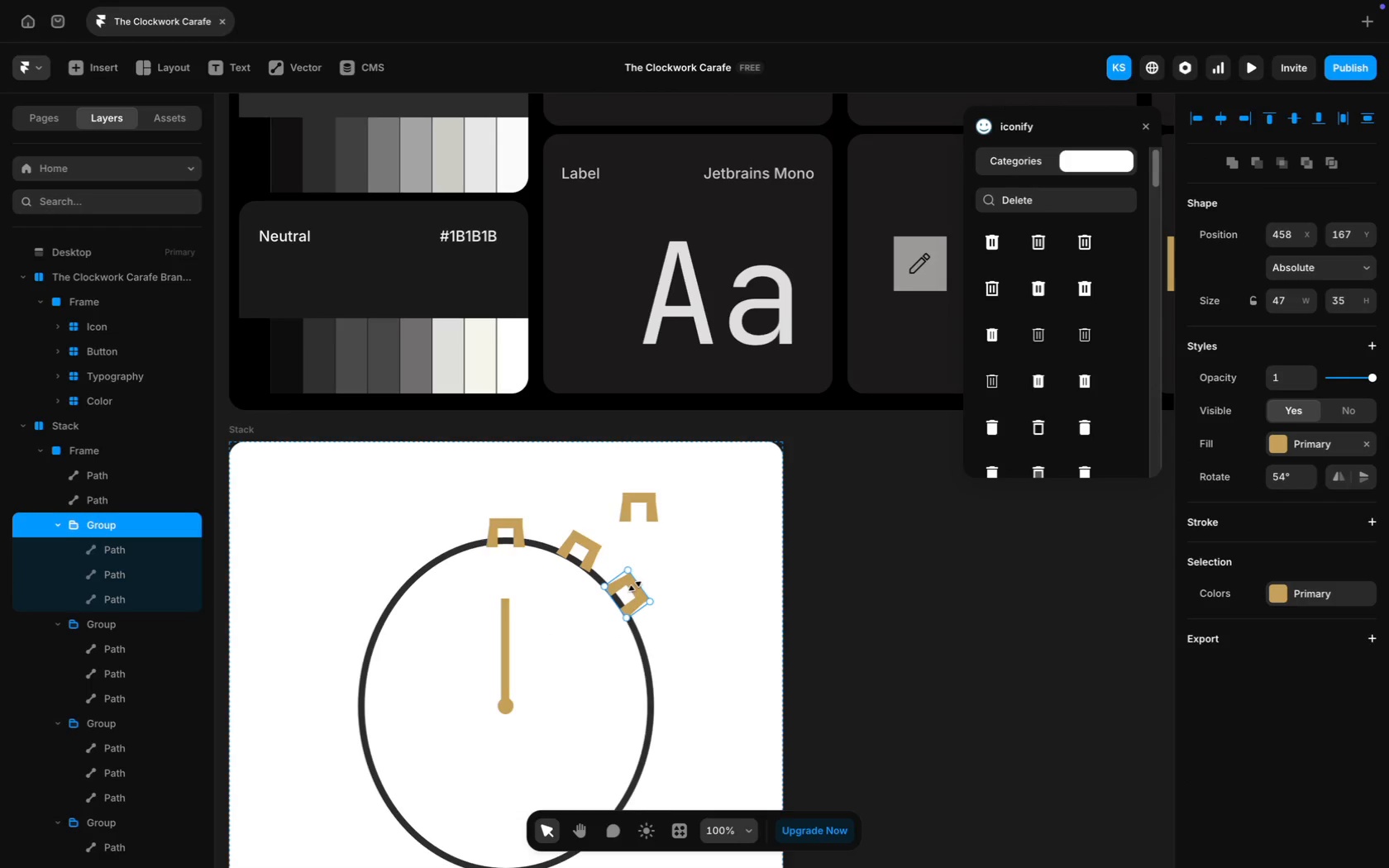 
left_click([635, 586])
 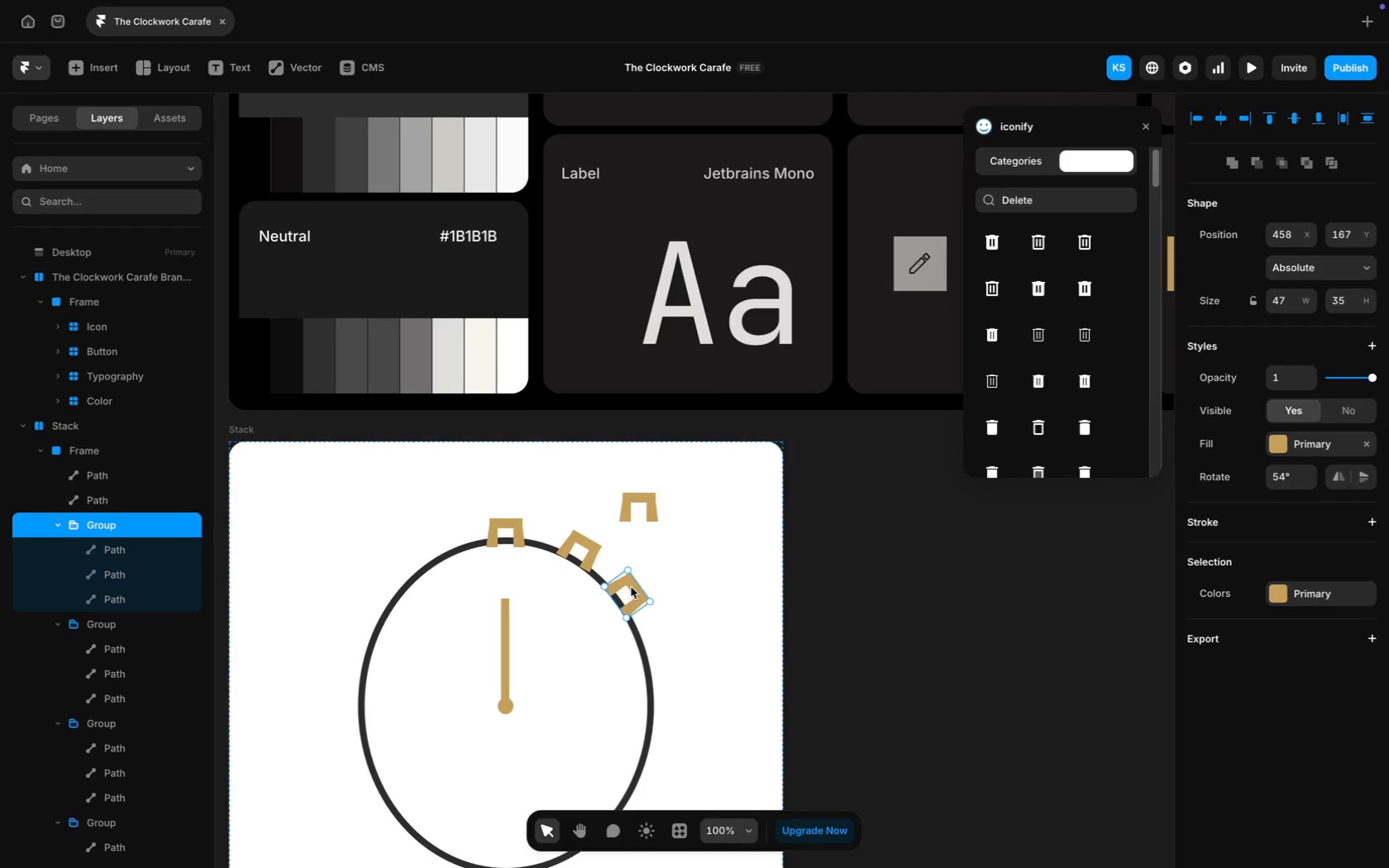 
left_click([633, 585])
 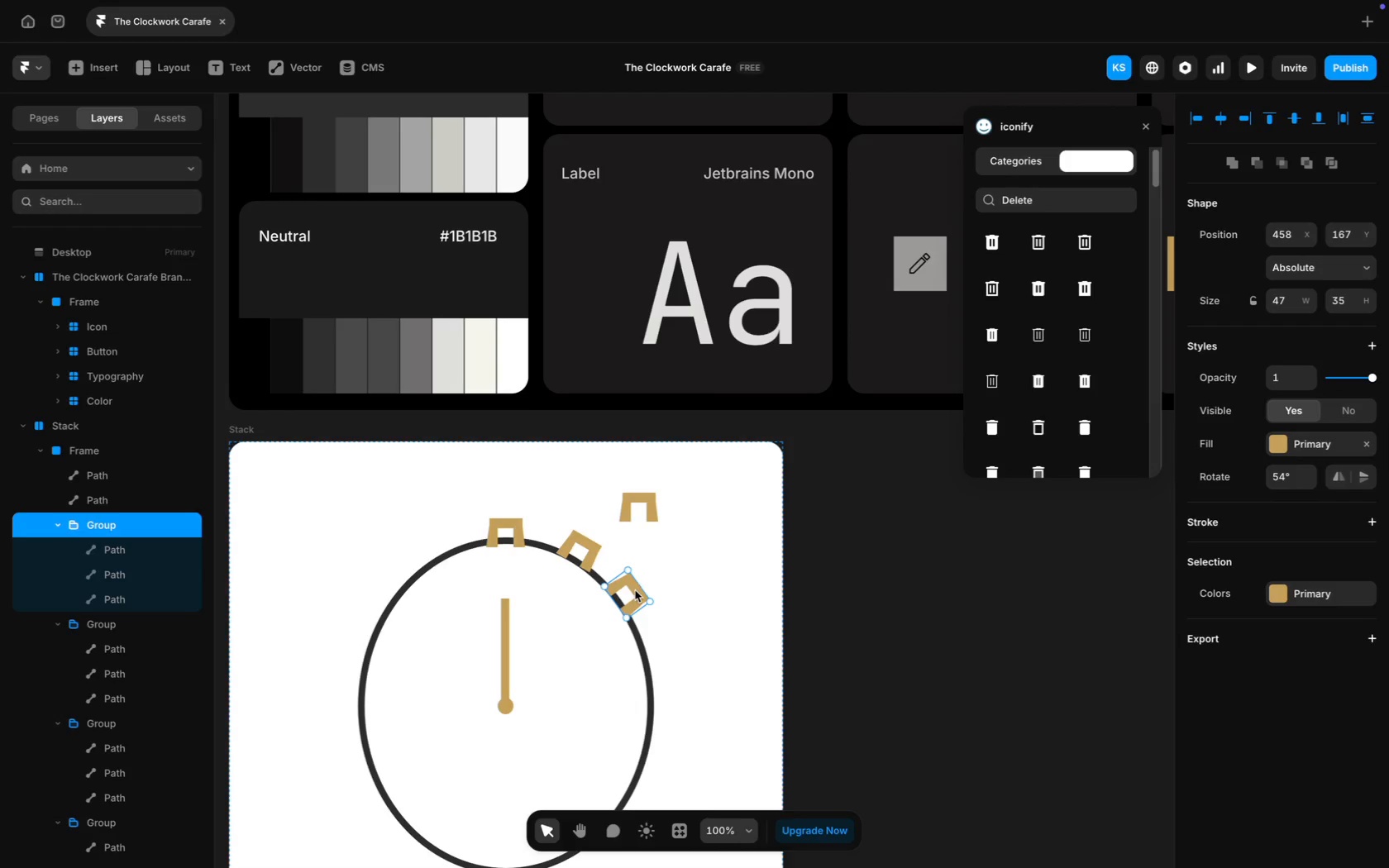 
left_click_drag(start_coordinate=[637, 591], to_coordinate=[422, 532])
 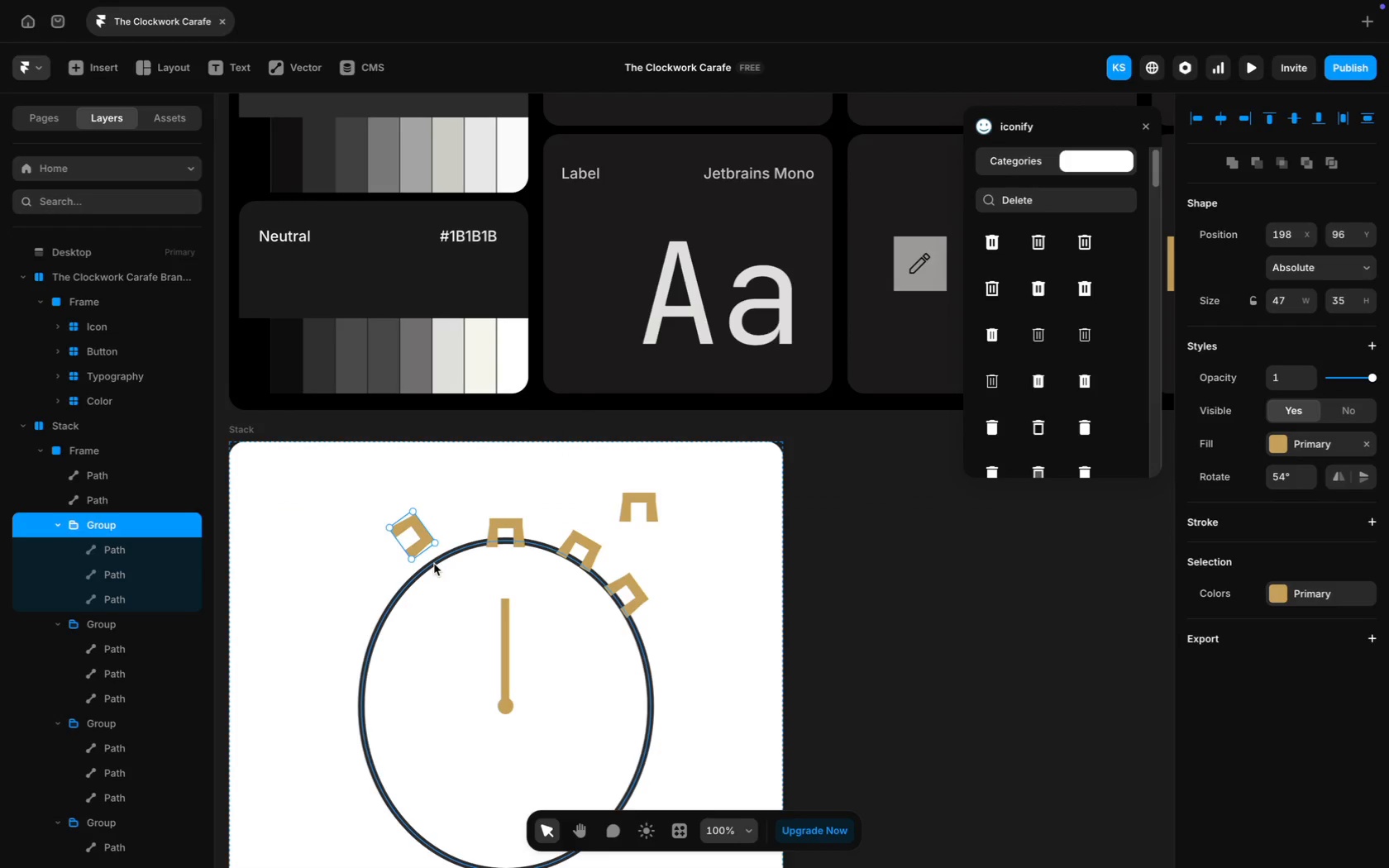 
wait(9.21)
 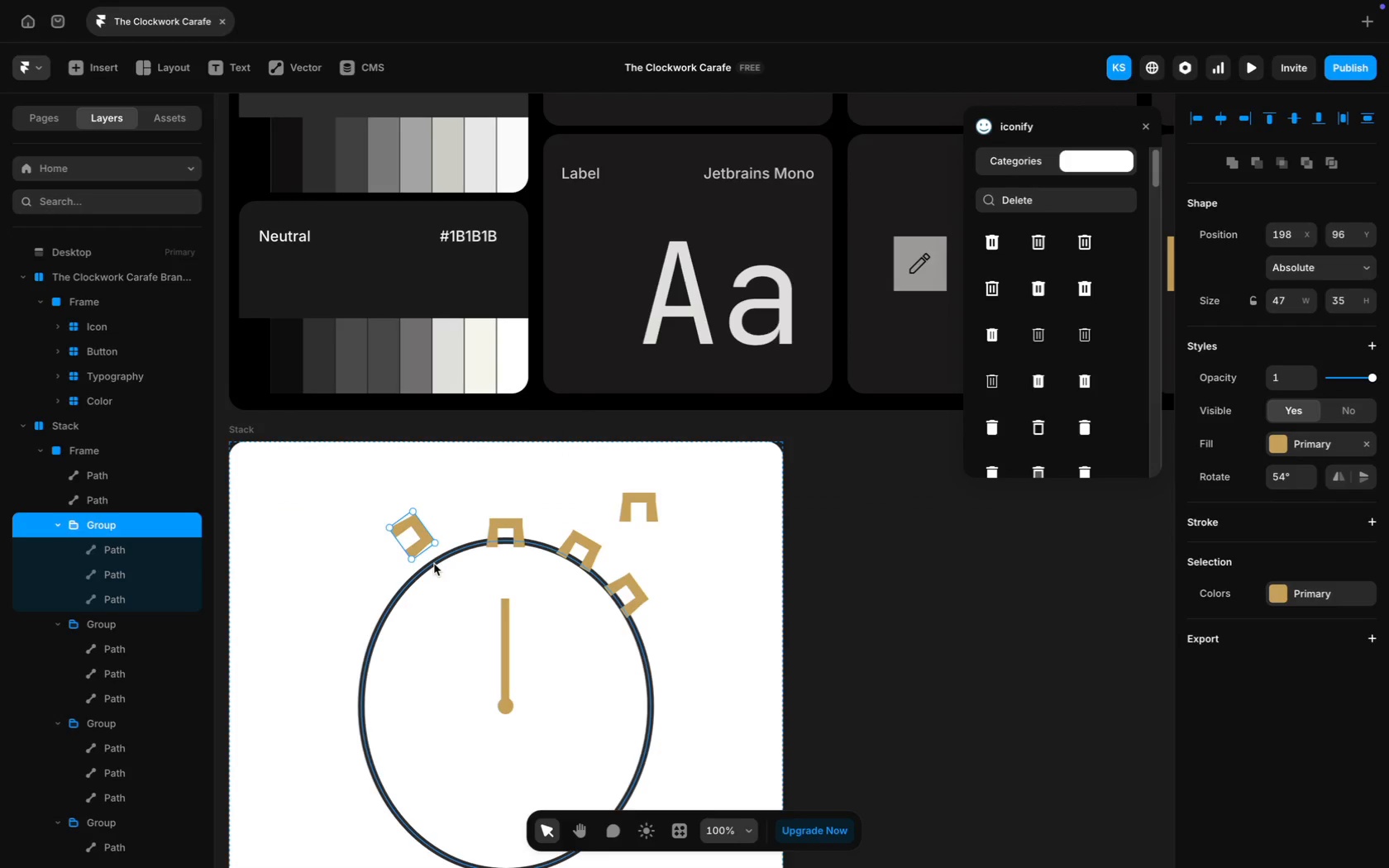 
key(CapsLock)
 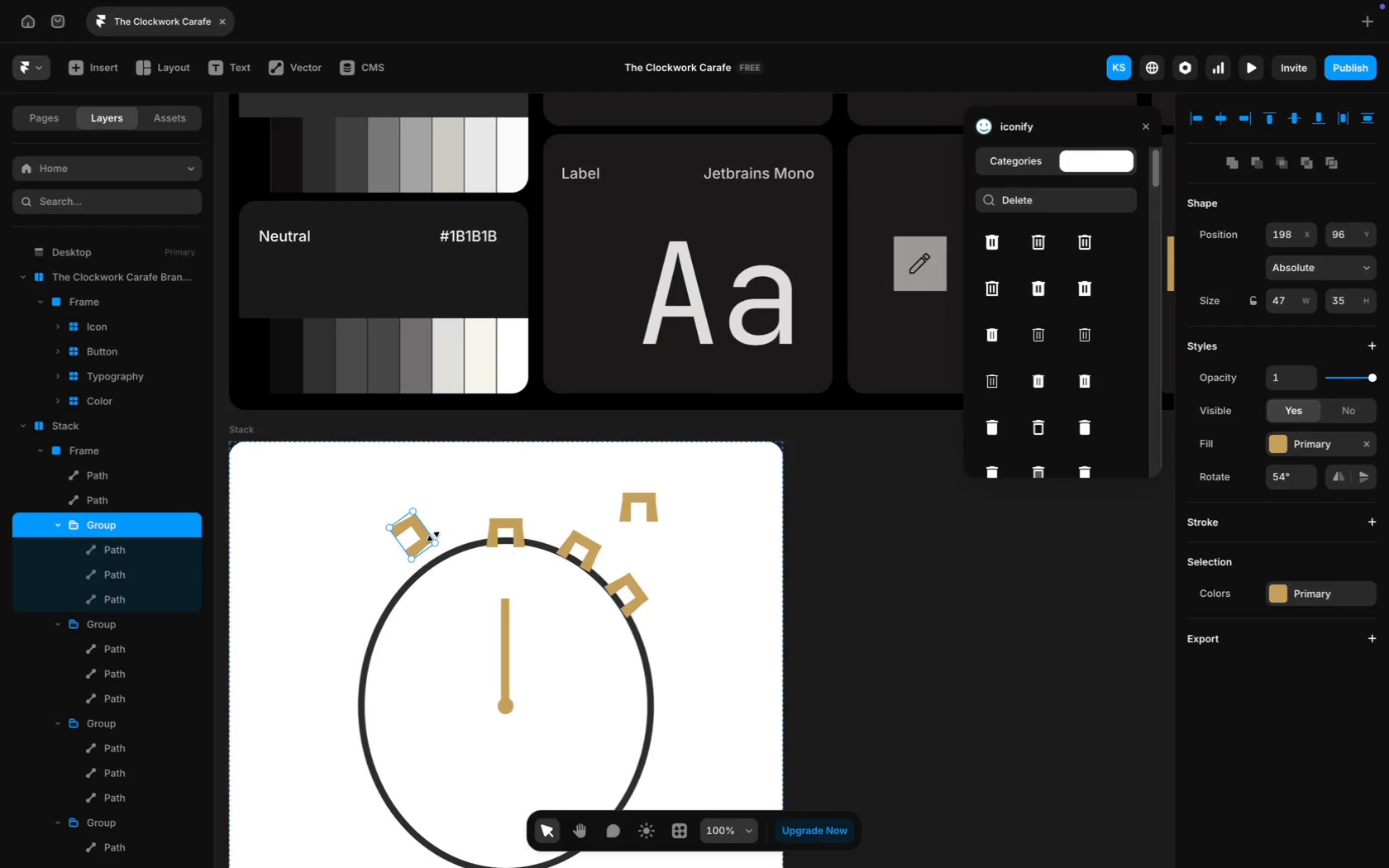 
wait(61.75)
 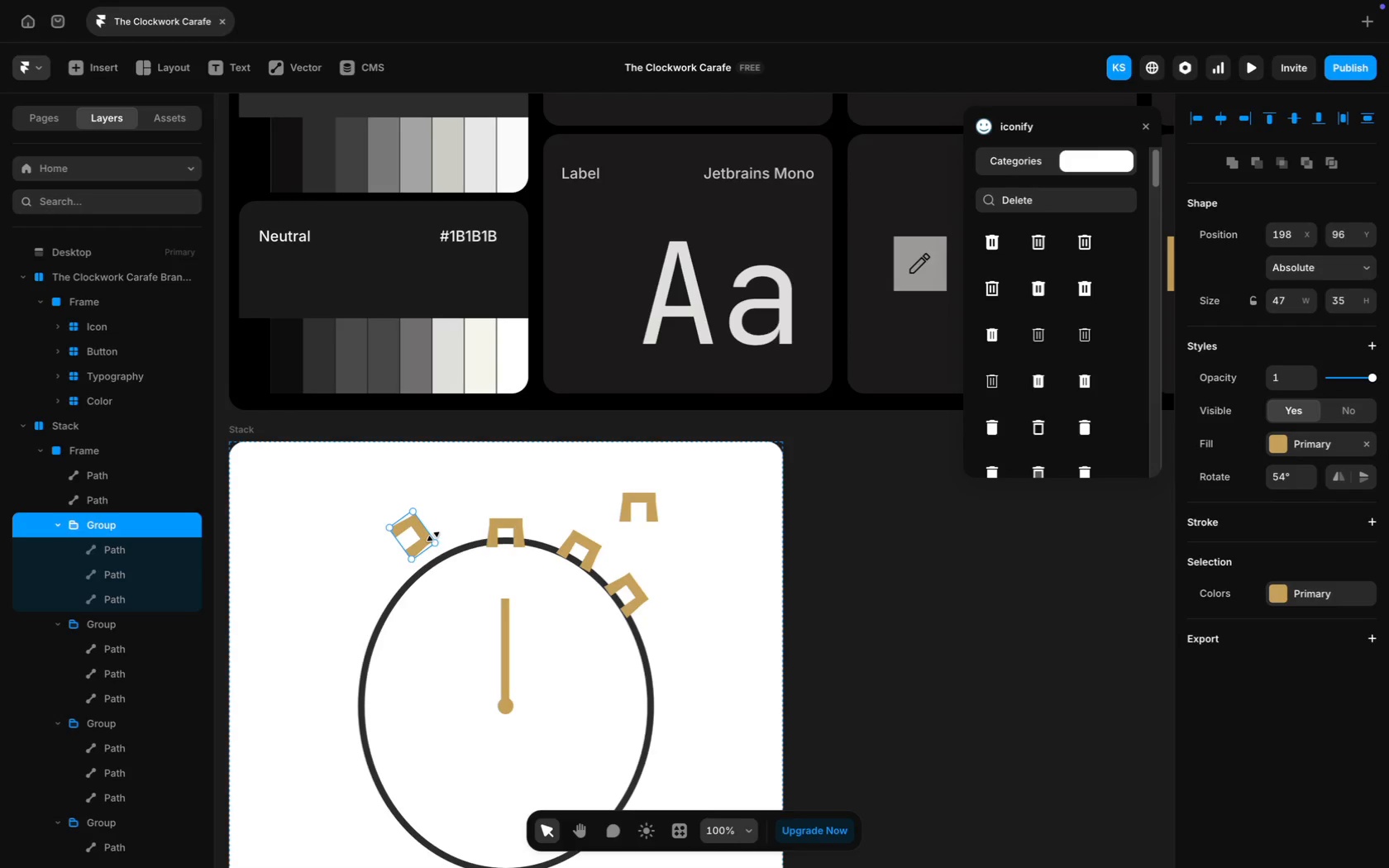 
double_click([1305, 479])
 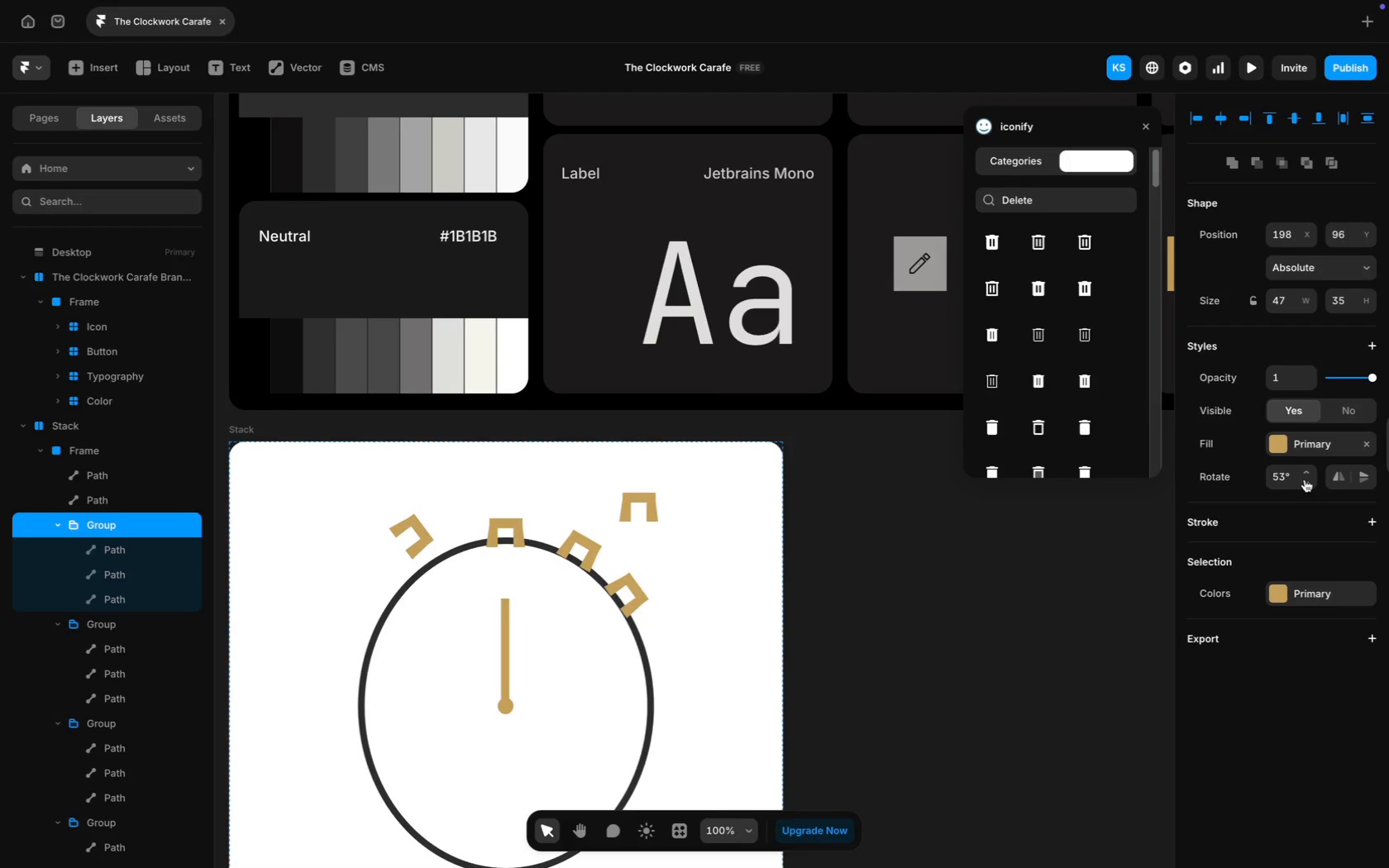 
triple_click([1305, 479])
 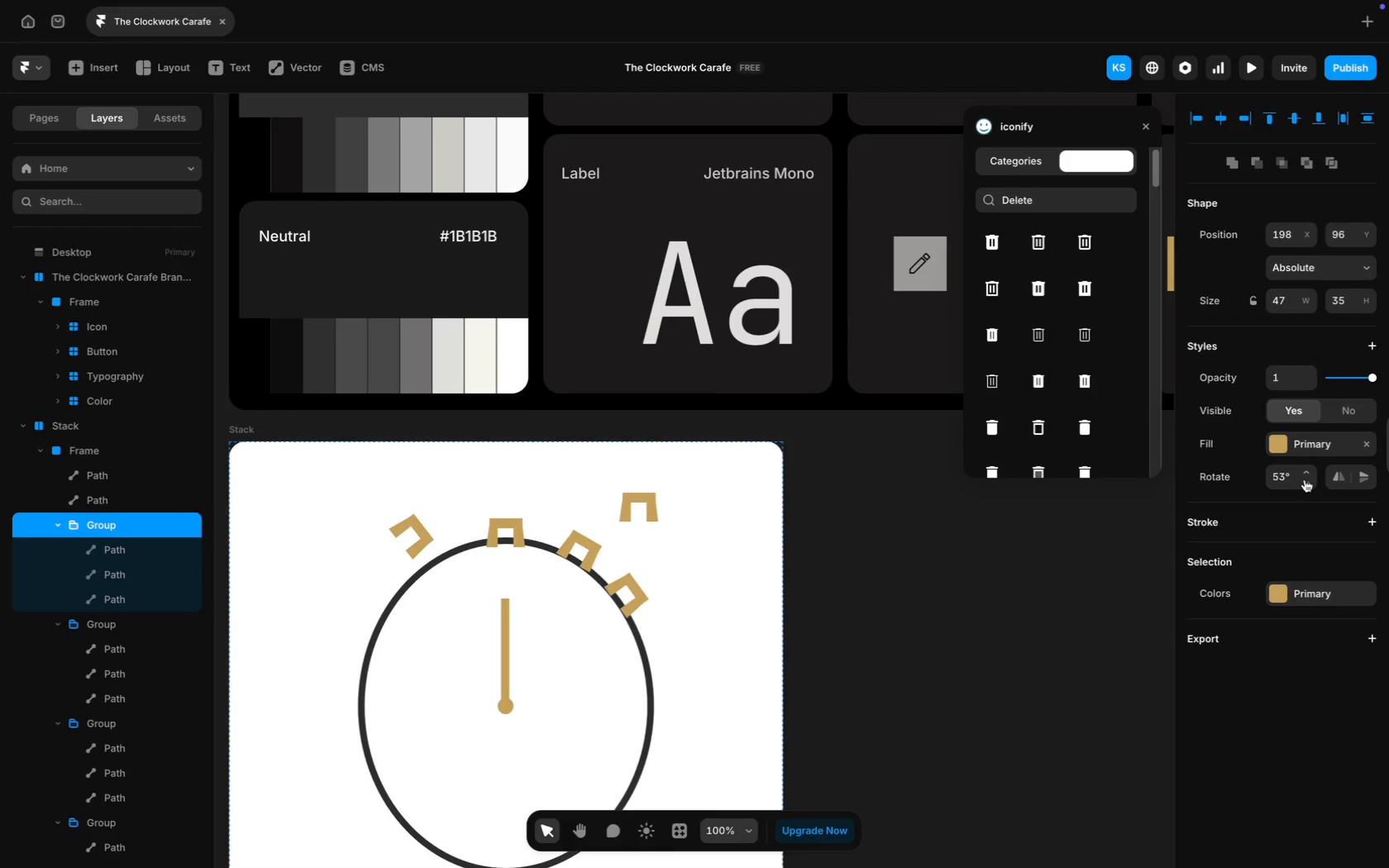 
triple_click([1305, 479])
 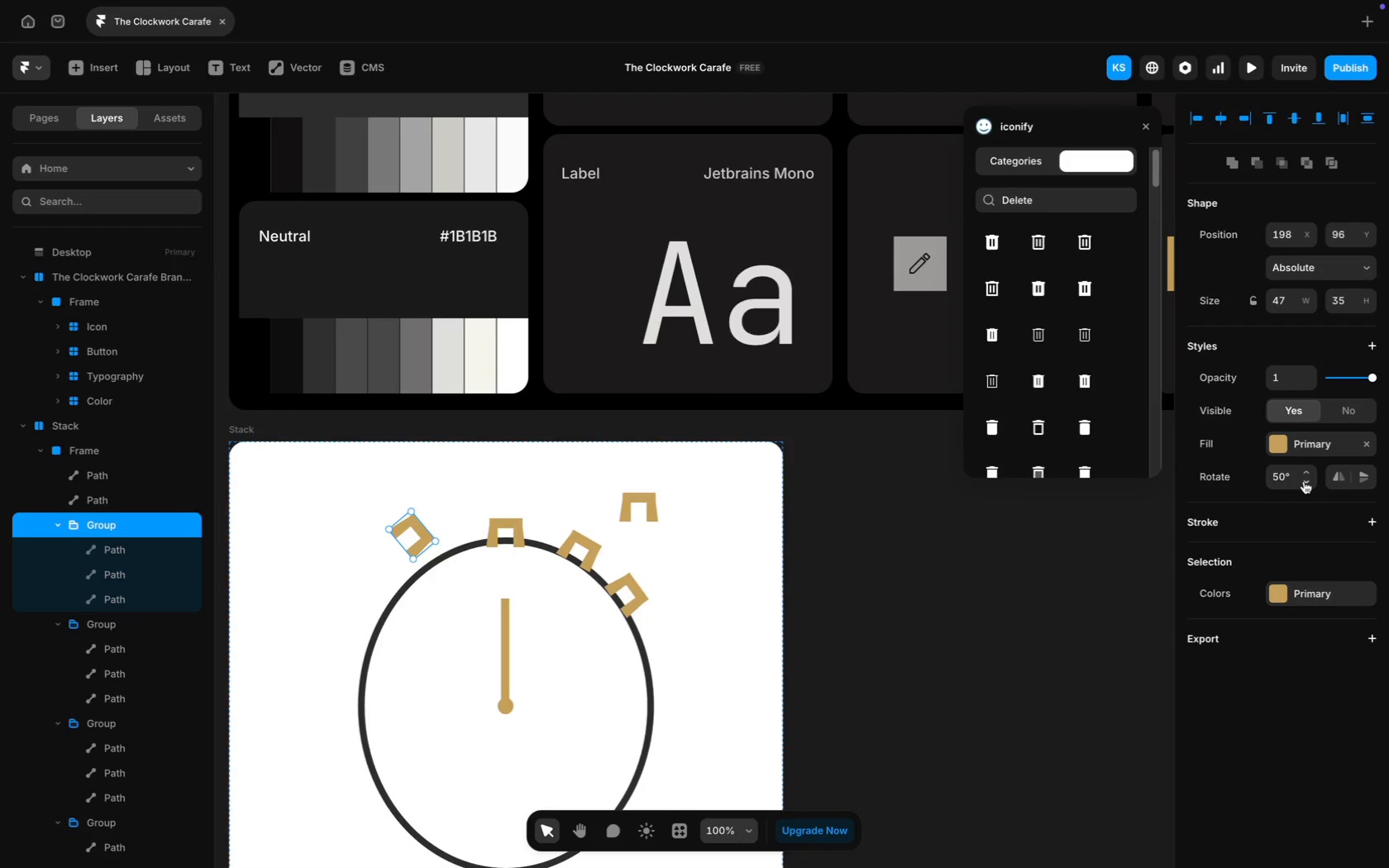 
wait(15.79)
 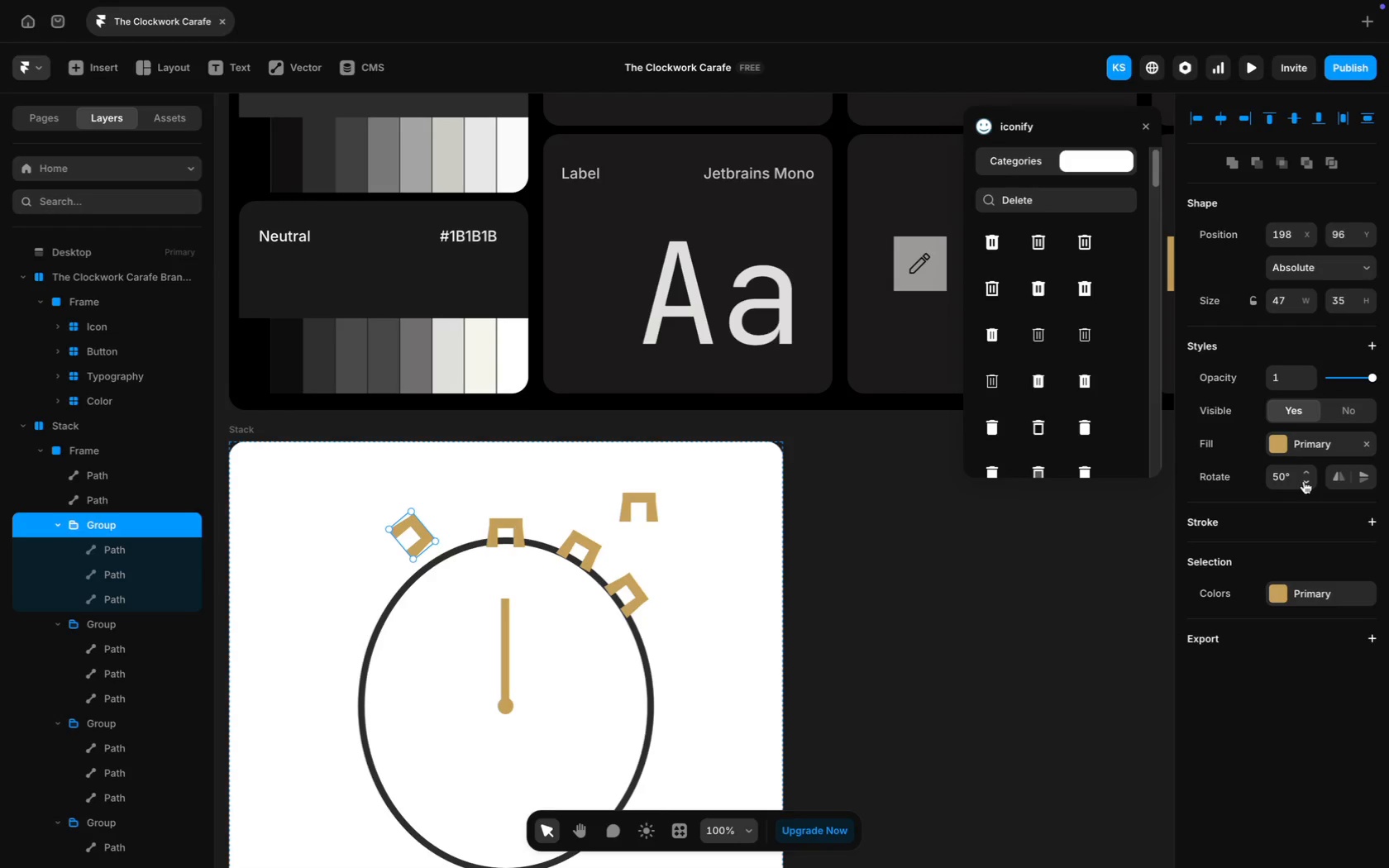 
left_click([1305, 472])
 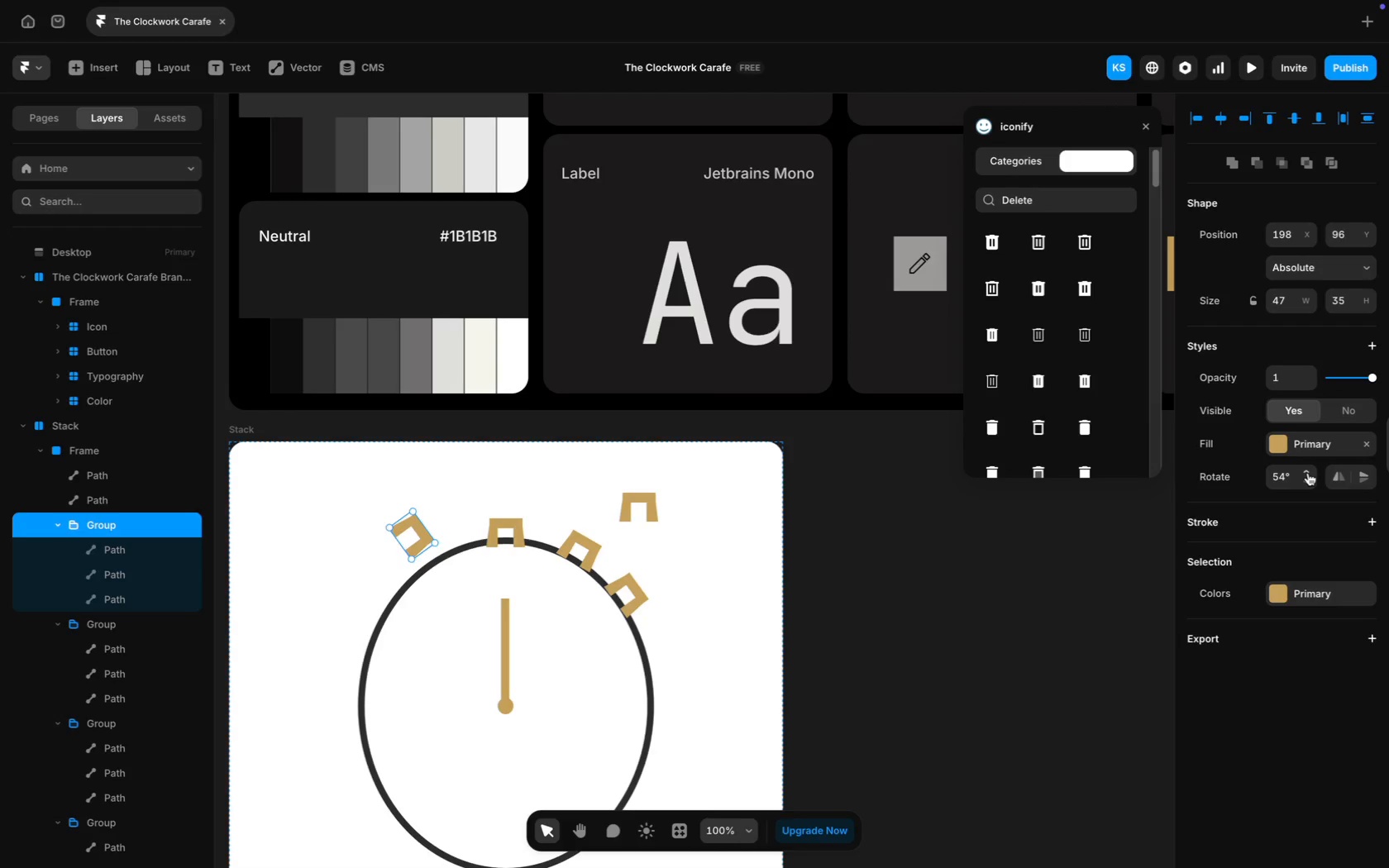 
wait(6.03)
 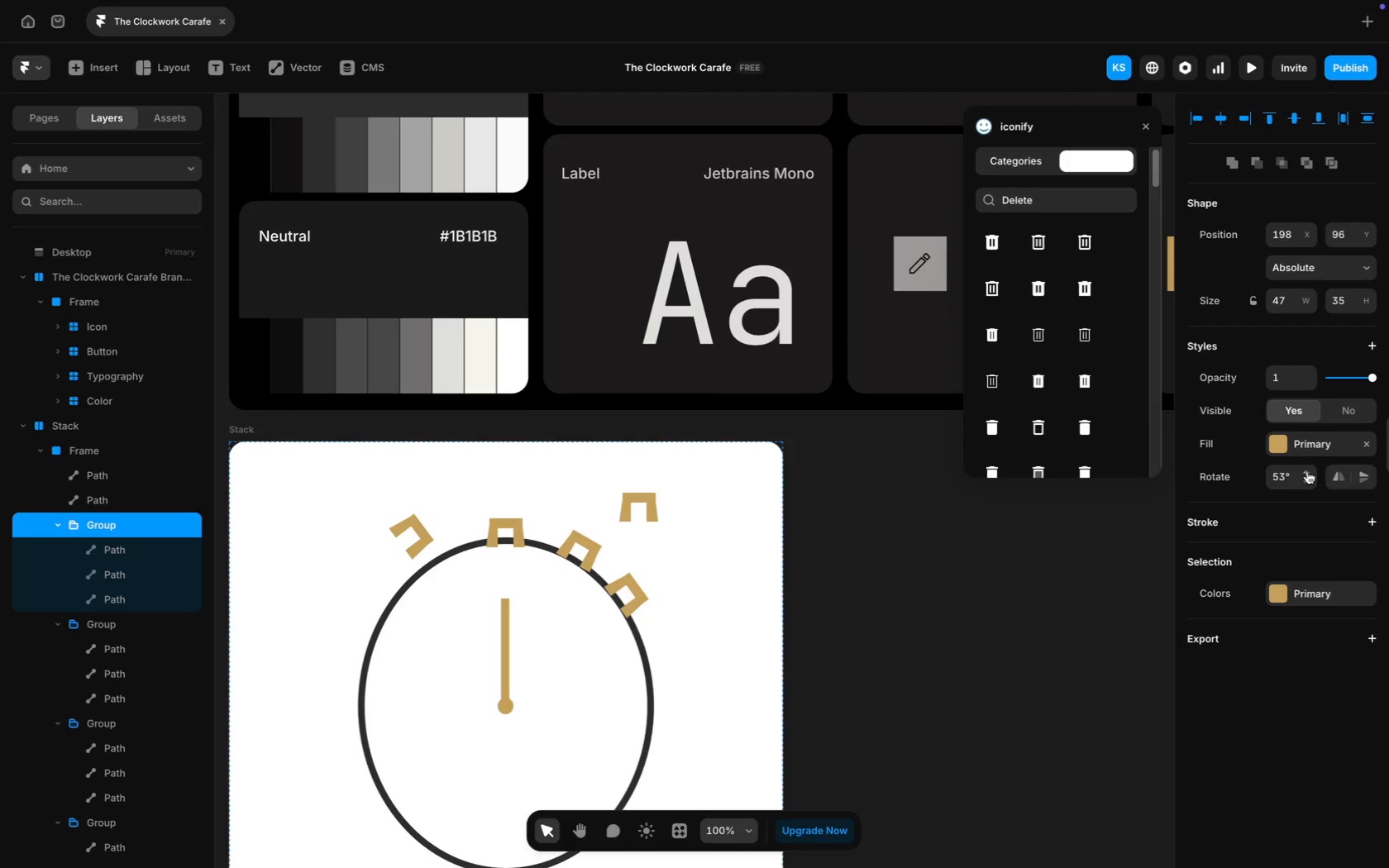 
double_click([1307, 481])
 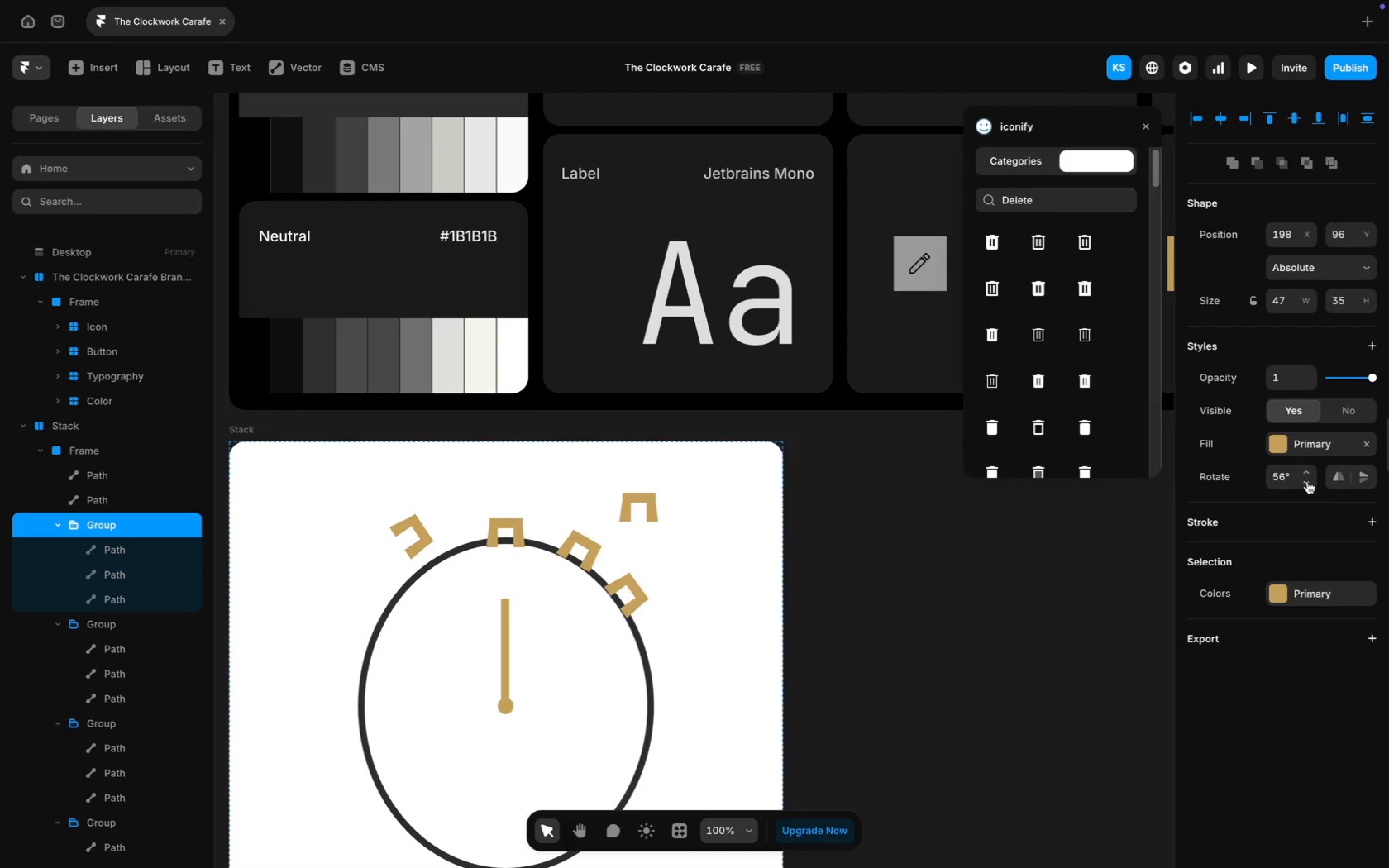 
triple_click([1307, 481])
 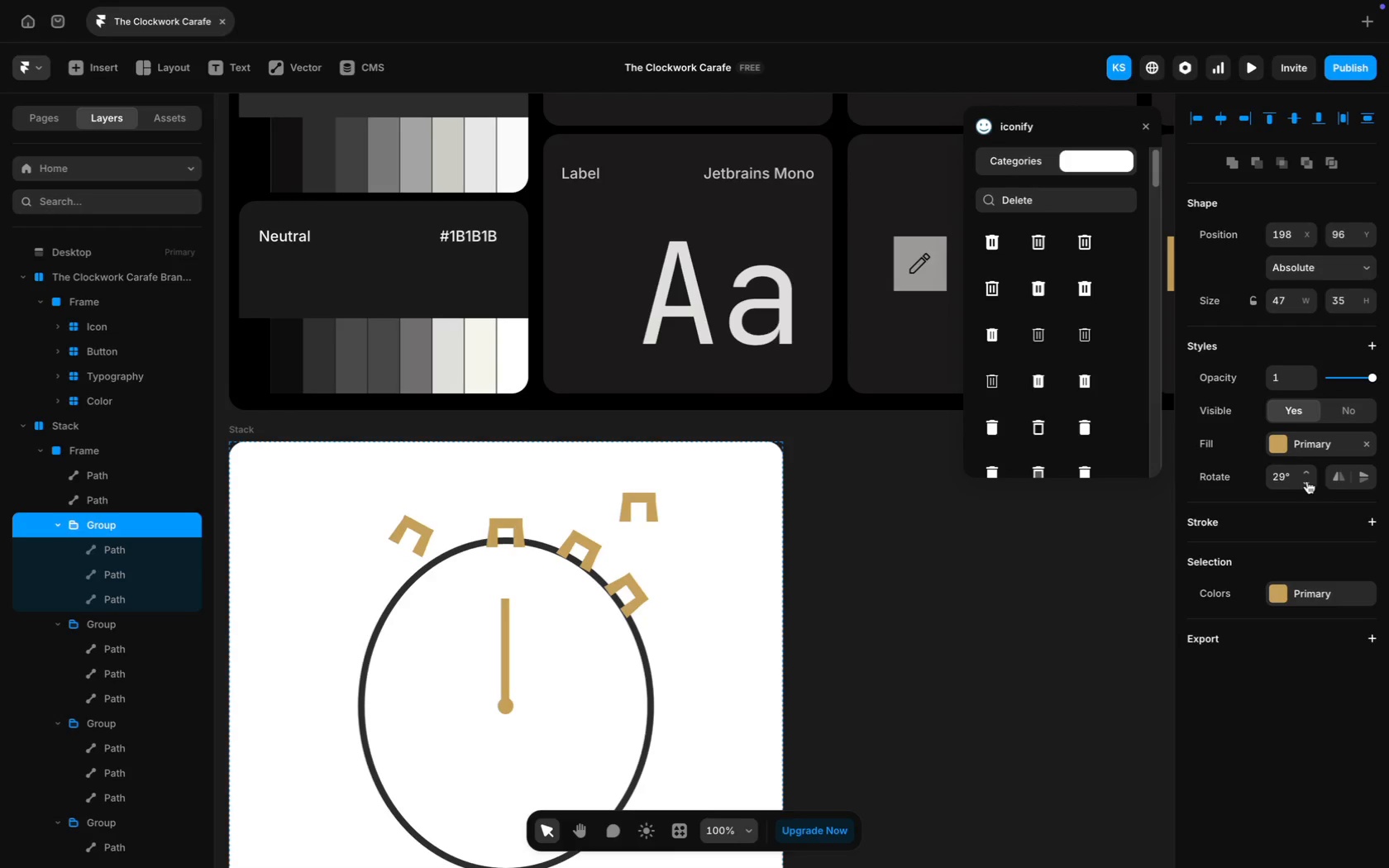 
wait(8.4)
 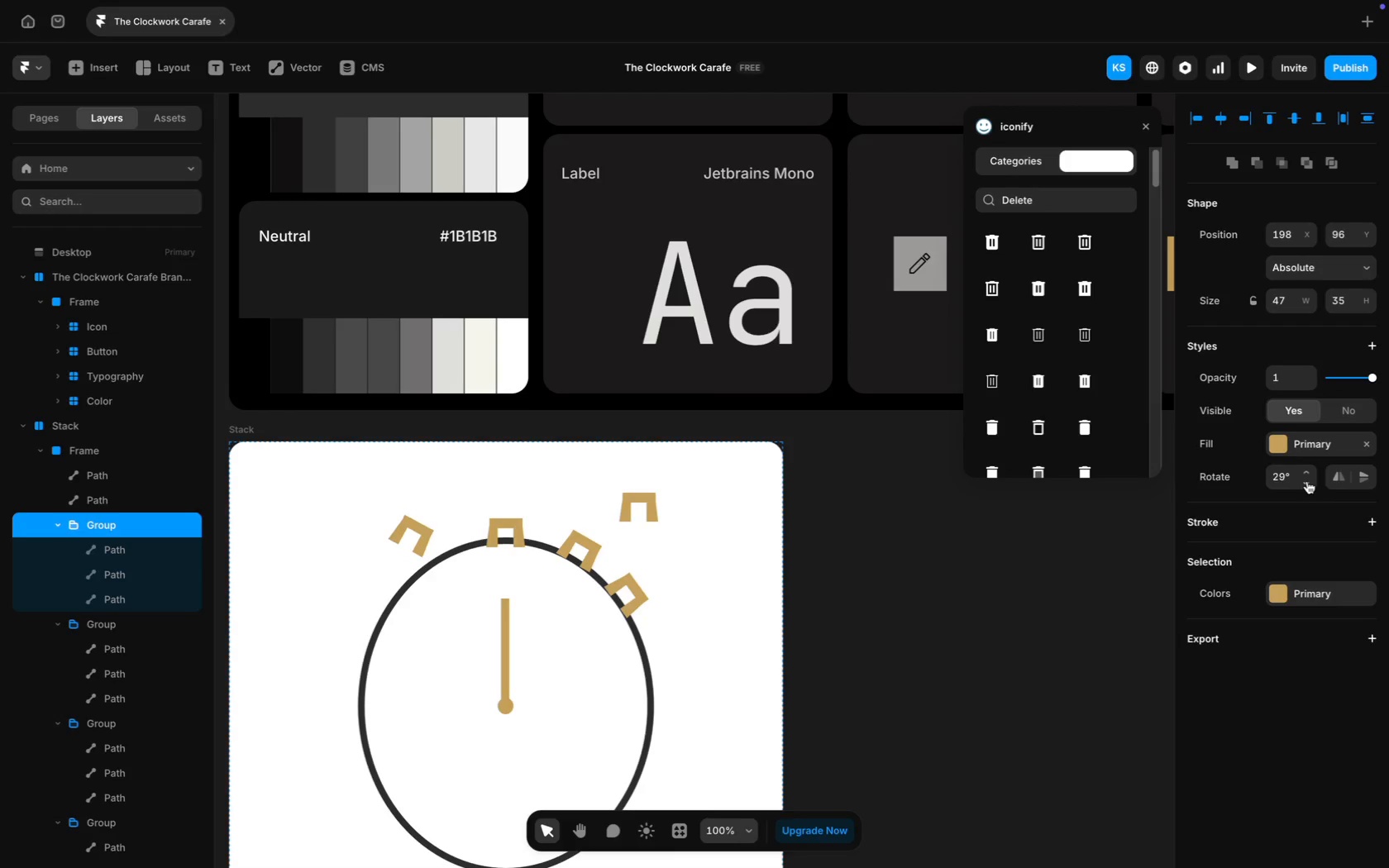 
left_click([1307, 480])
 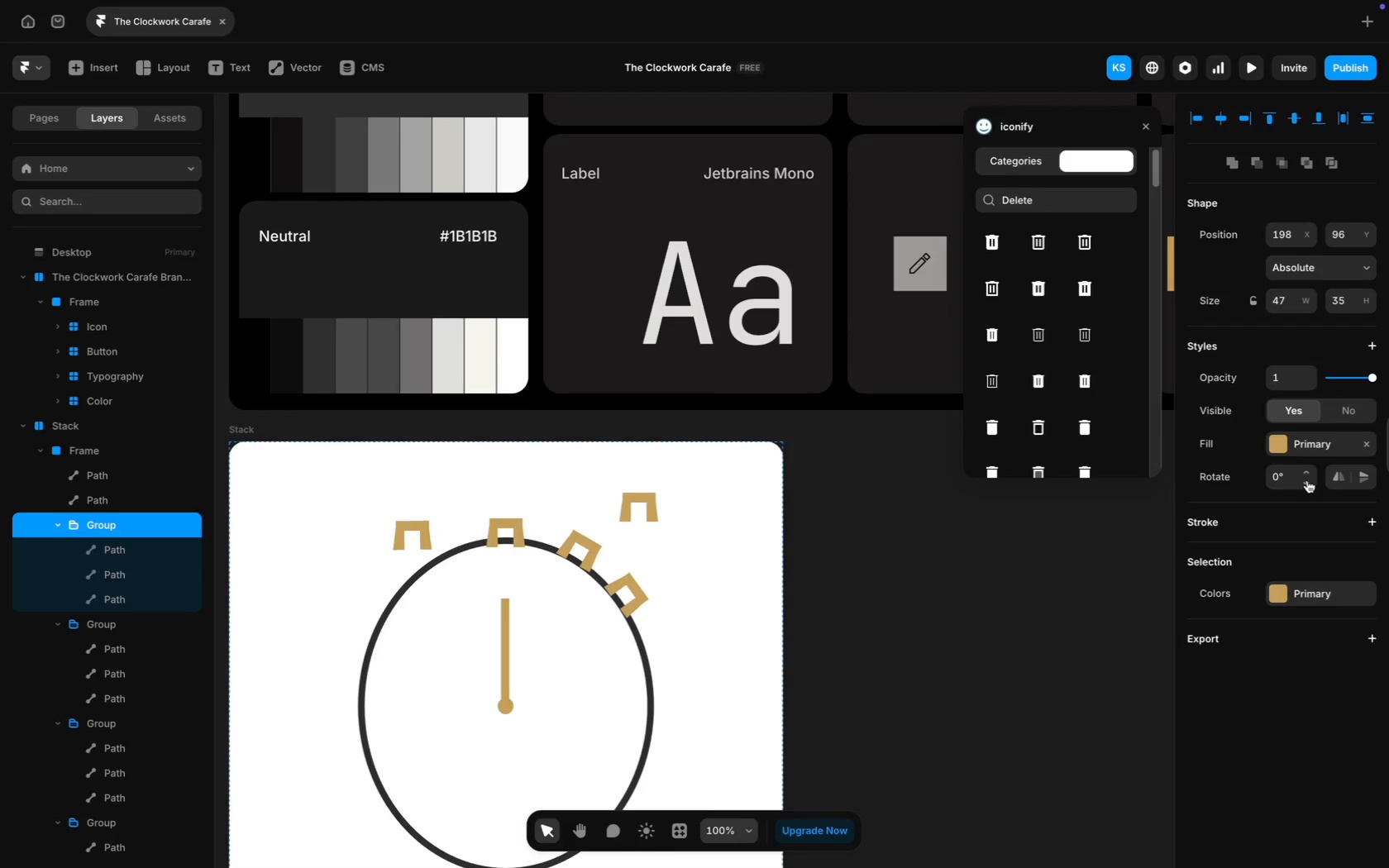 
double_click([1307, 480])
 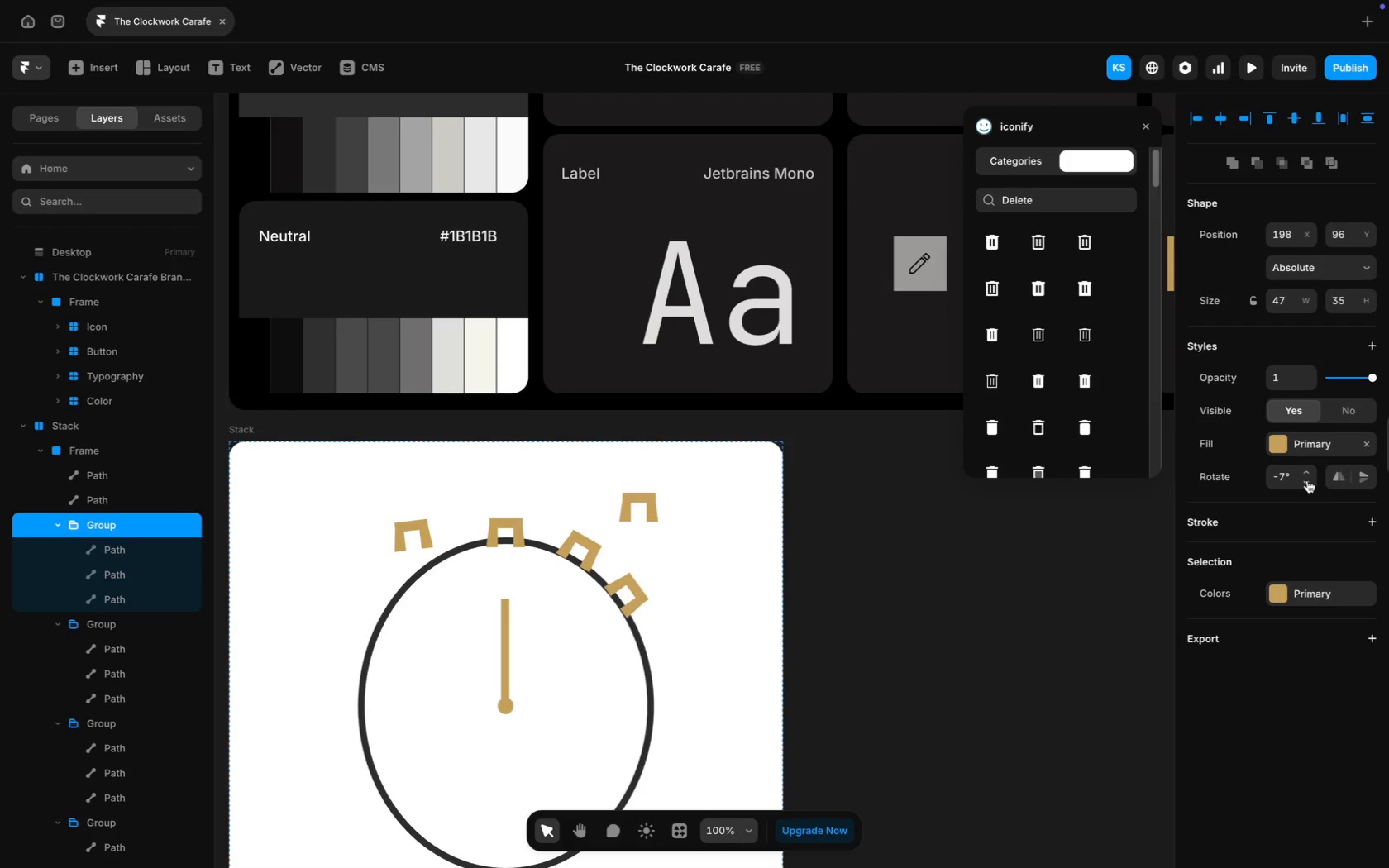 
double_click([1307, 480])
 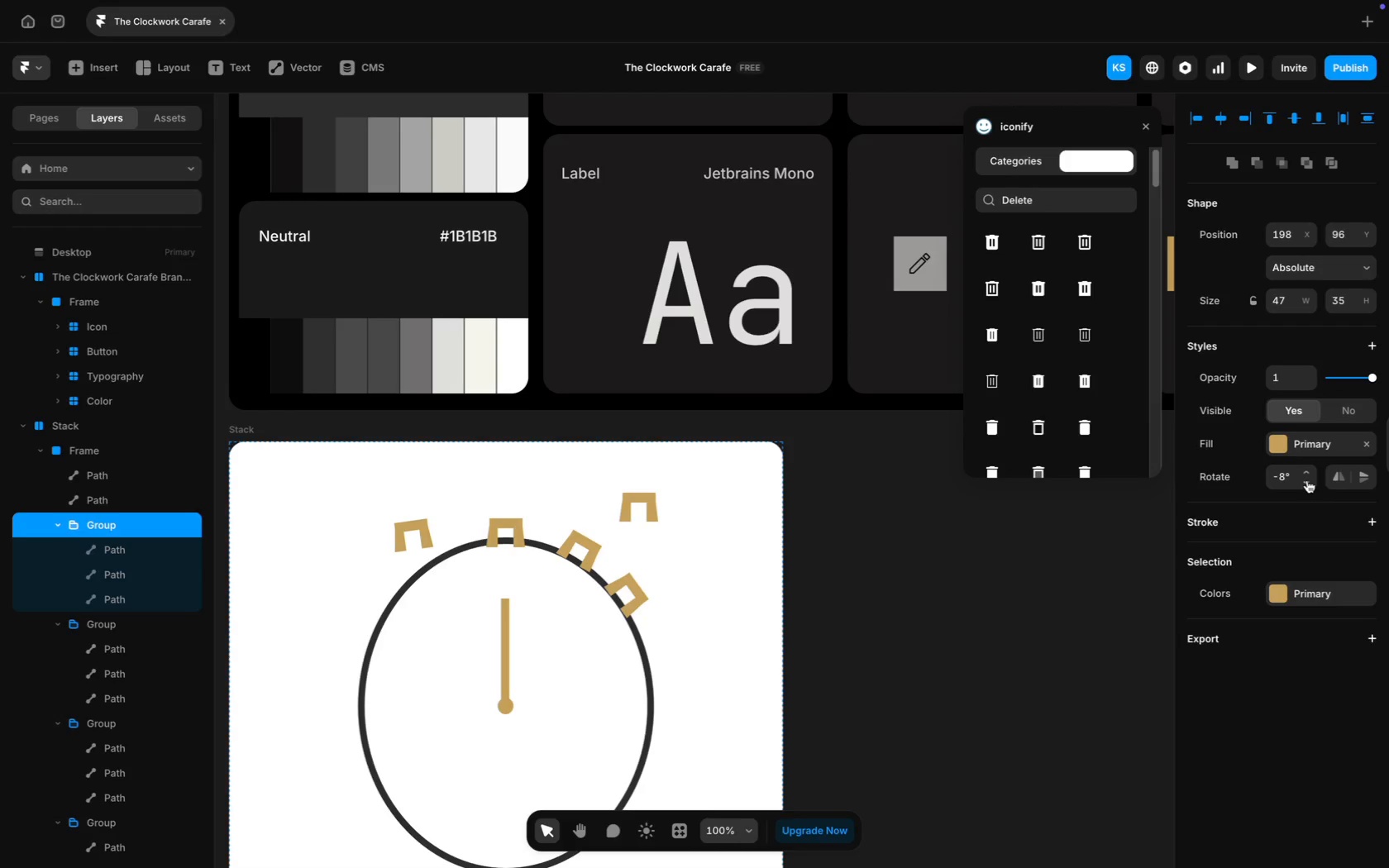 
triple_click([1307, 480])
 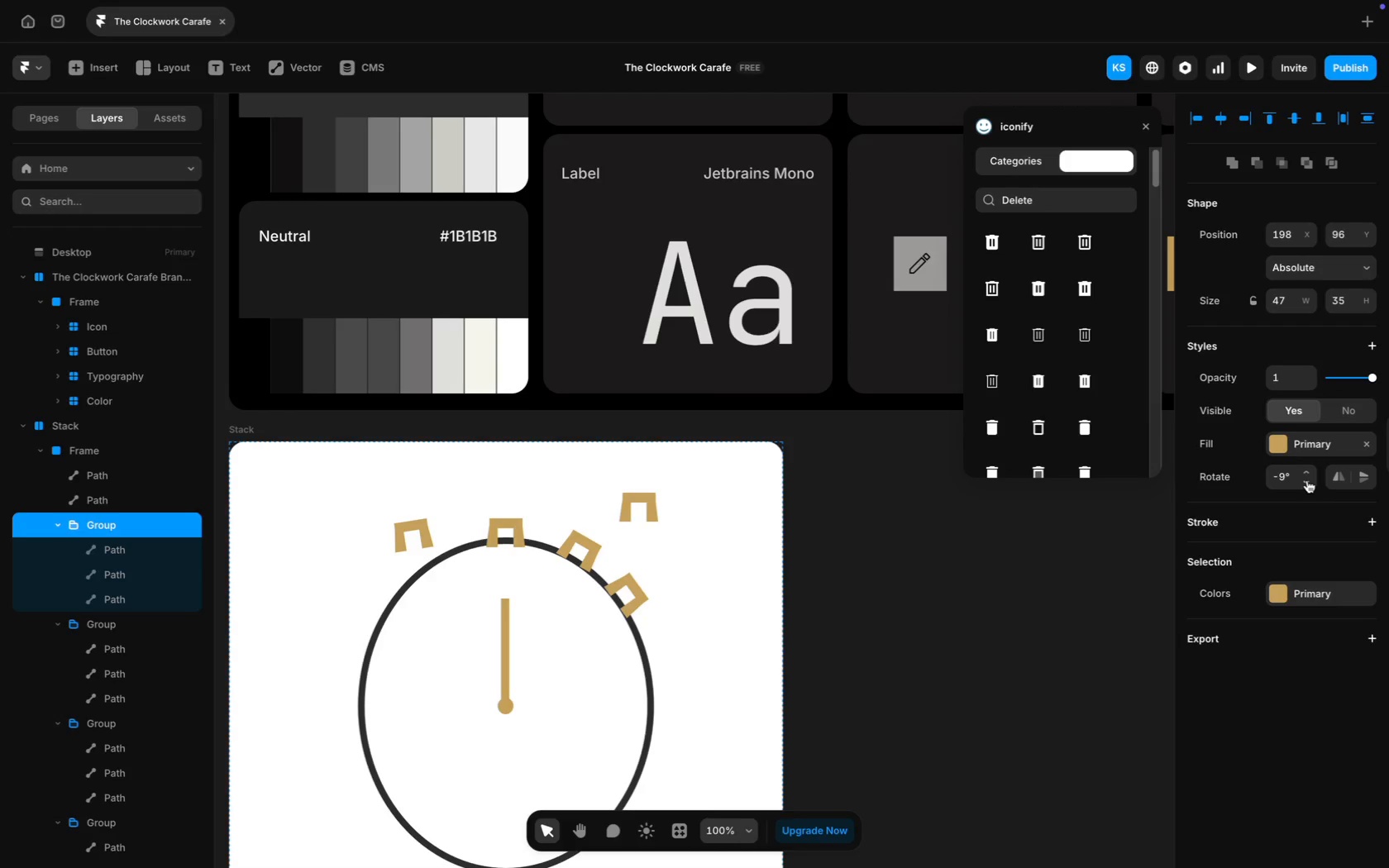 
triple_click([1307, 480])
 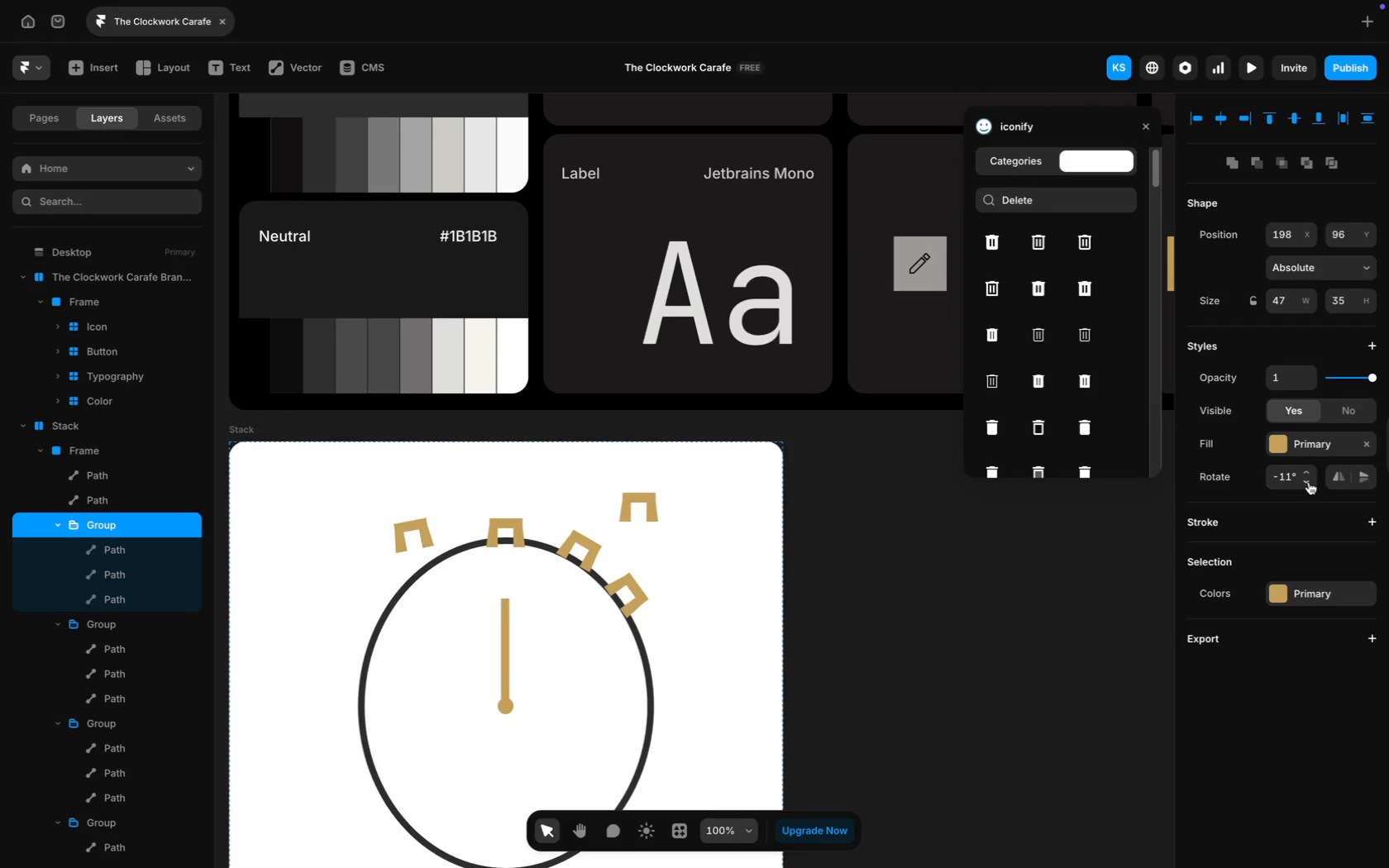 
double_click([1308, 482])
 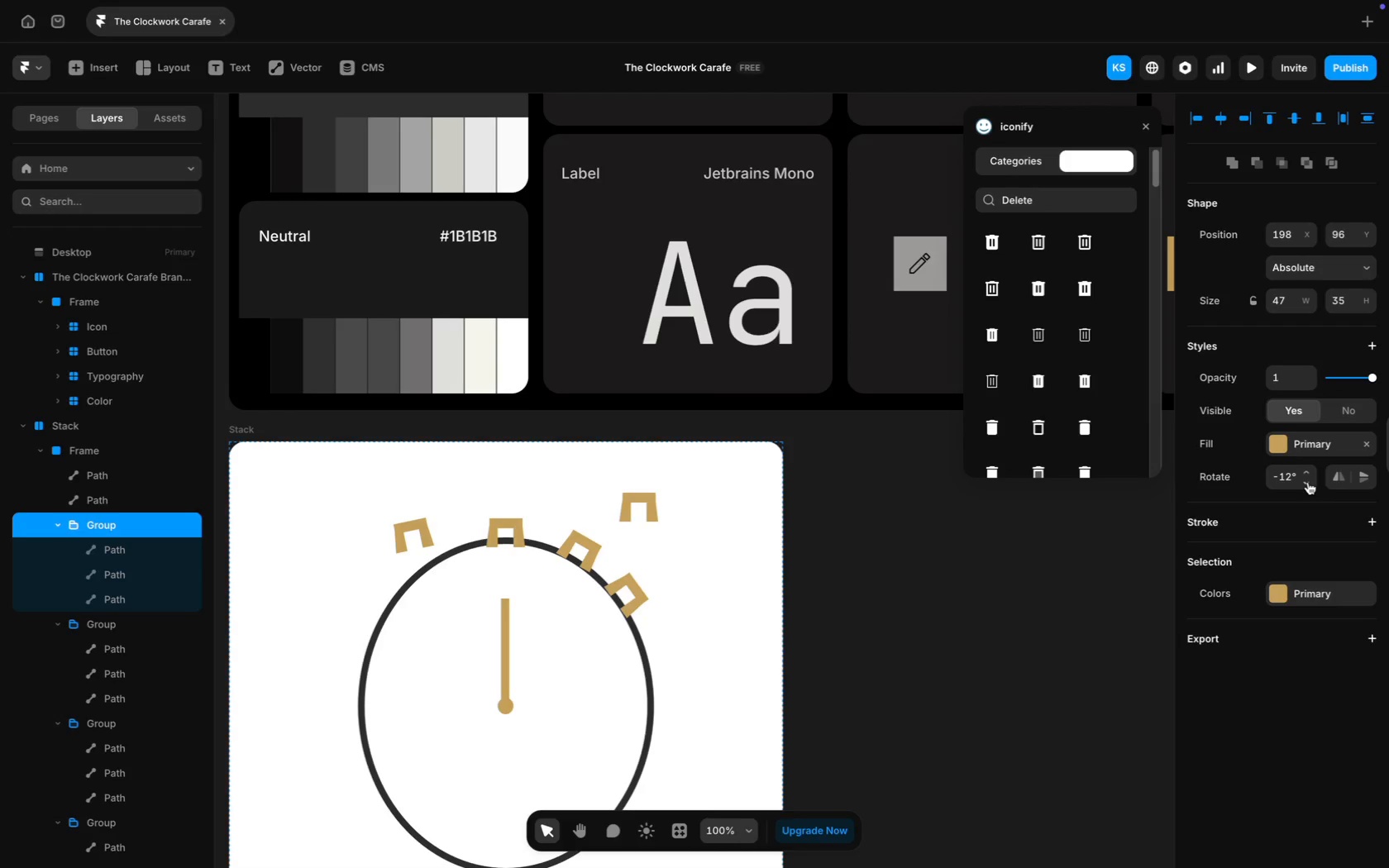 
triple_click([1308, 482])
 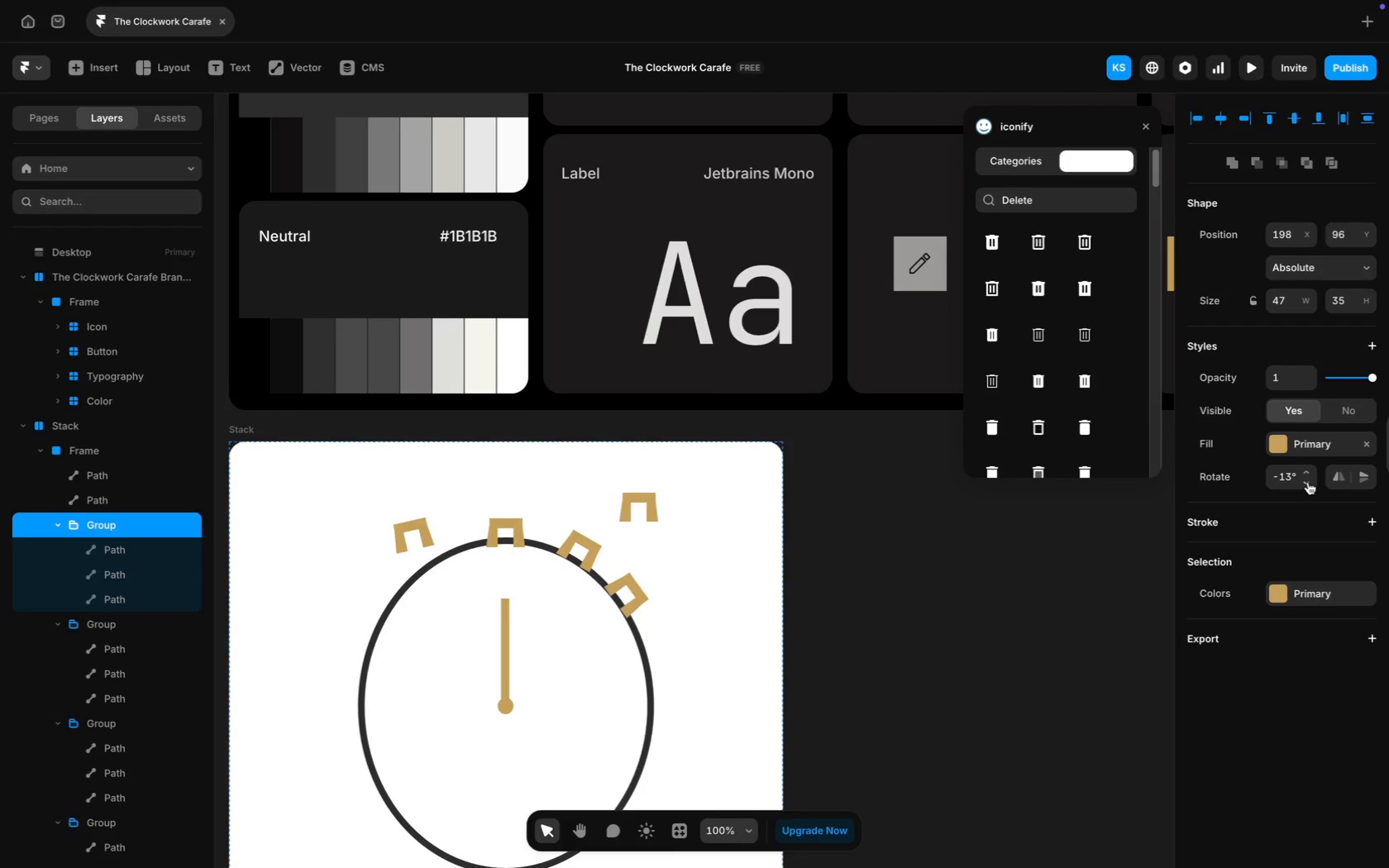 
triple_click([1308, 482])
 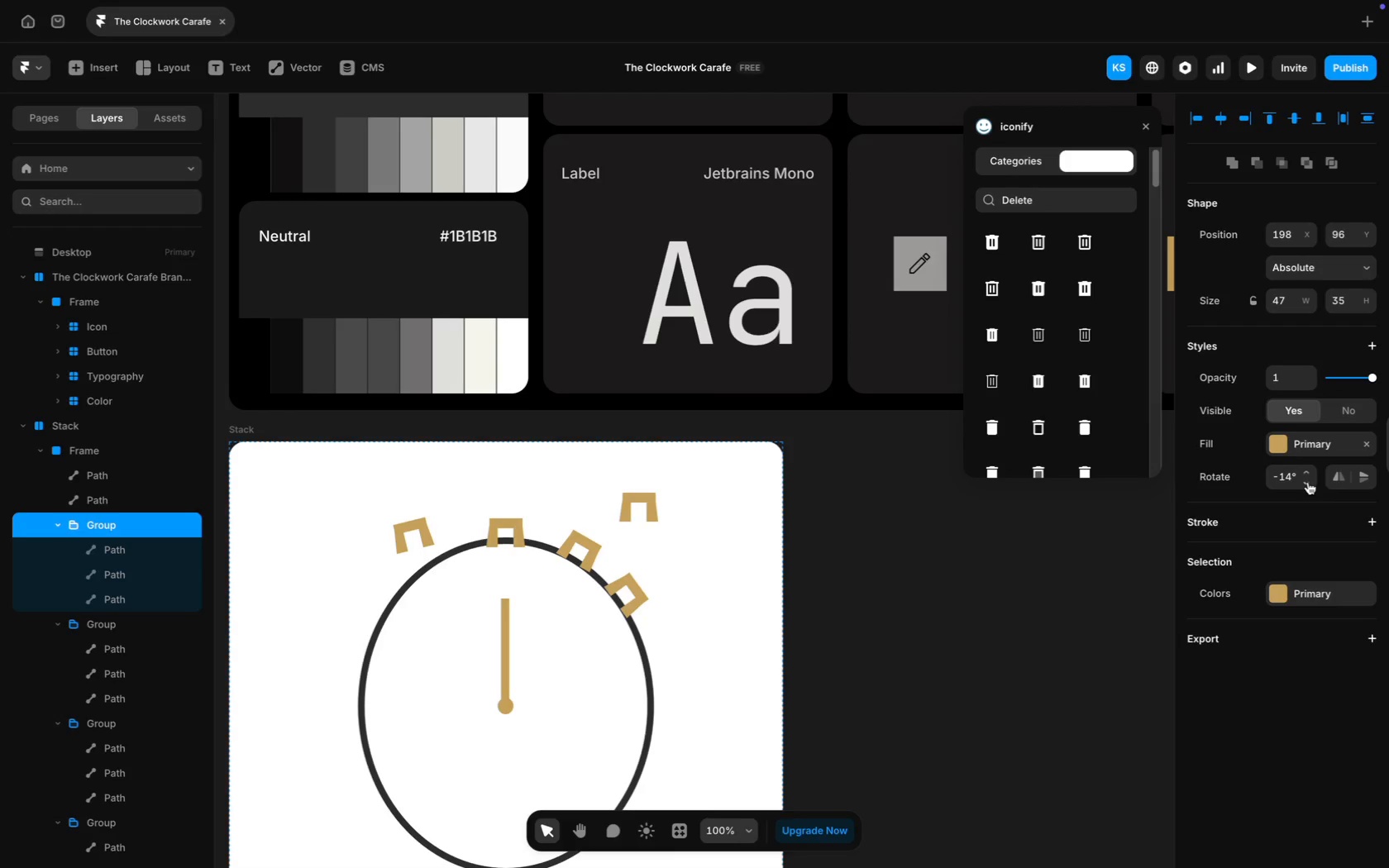 
triple_click([1308, 482])
 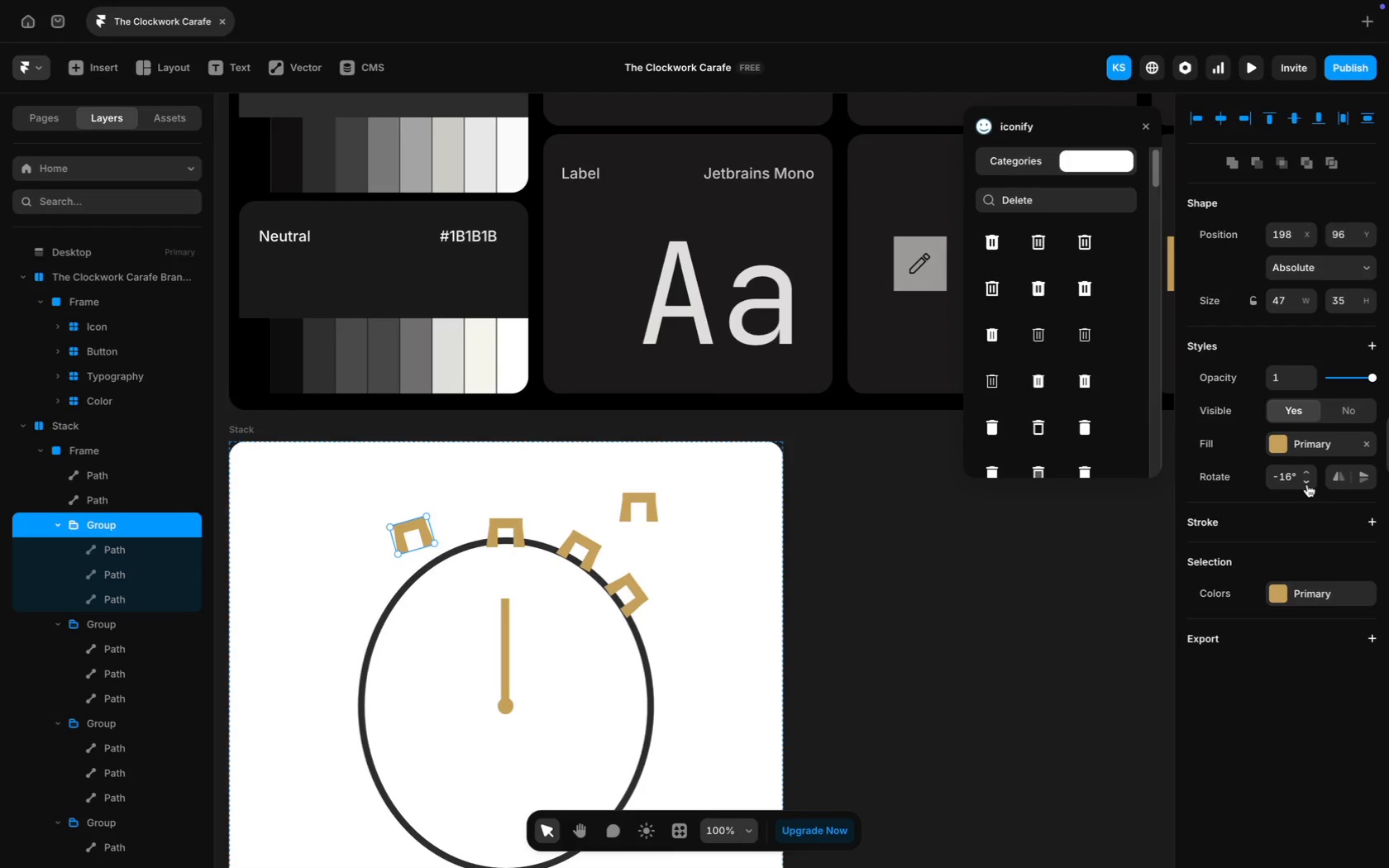 
double_click([1307, 484])
 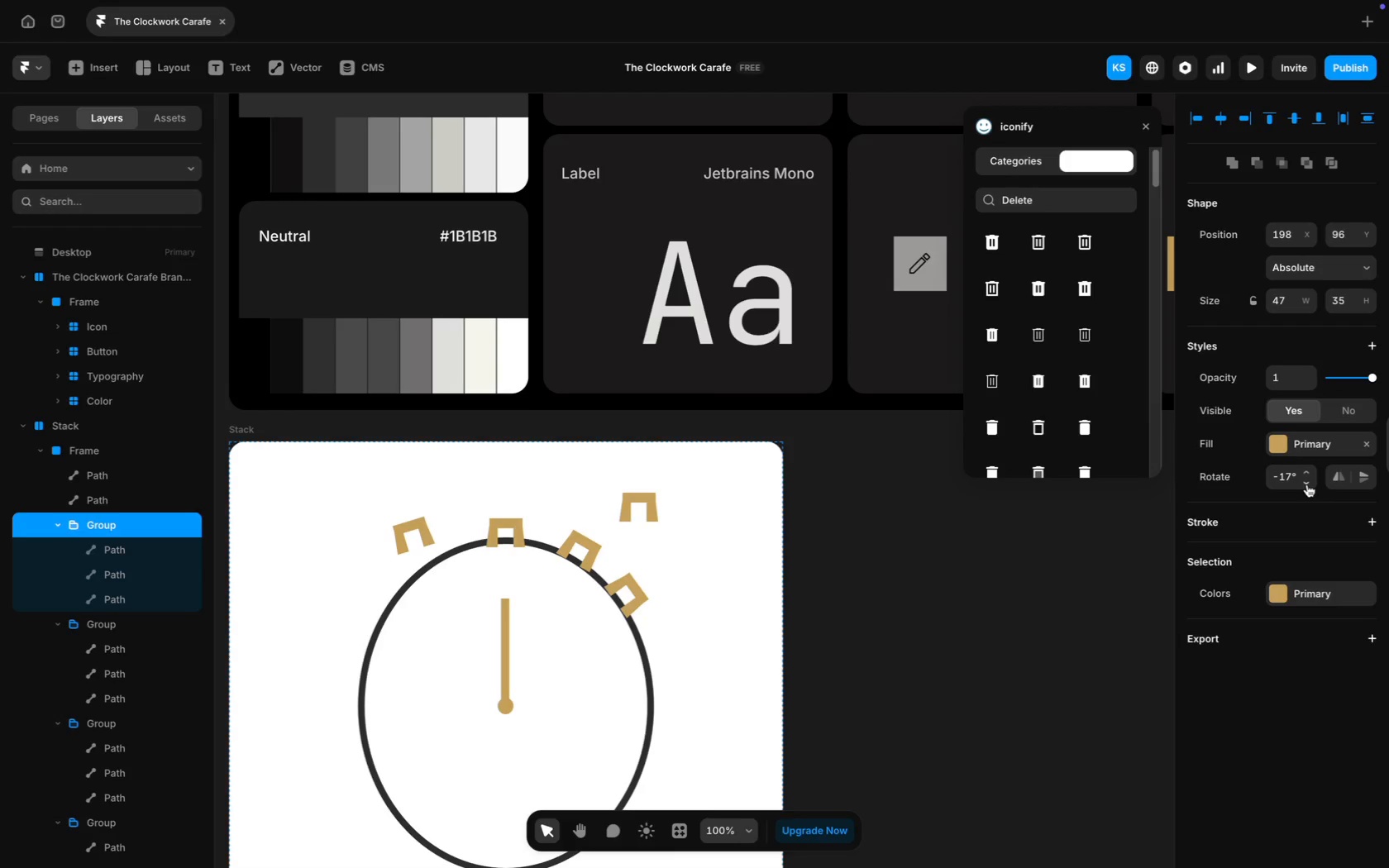 
triple_click([1307, 484])
 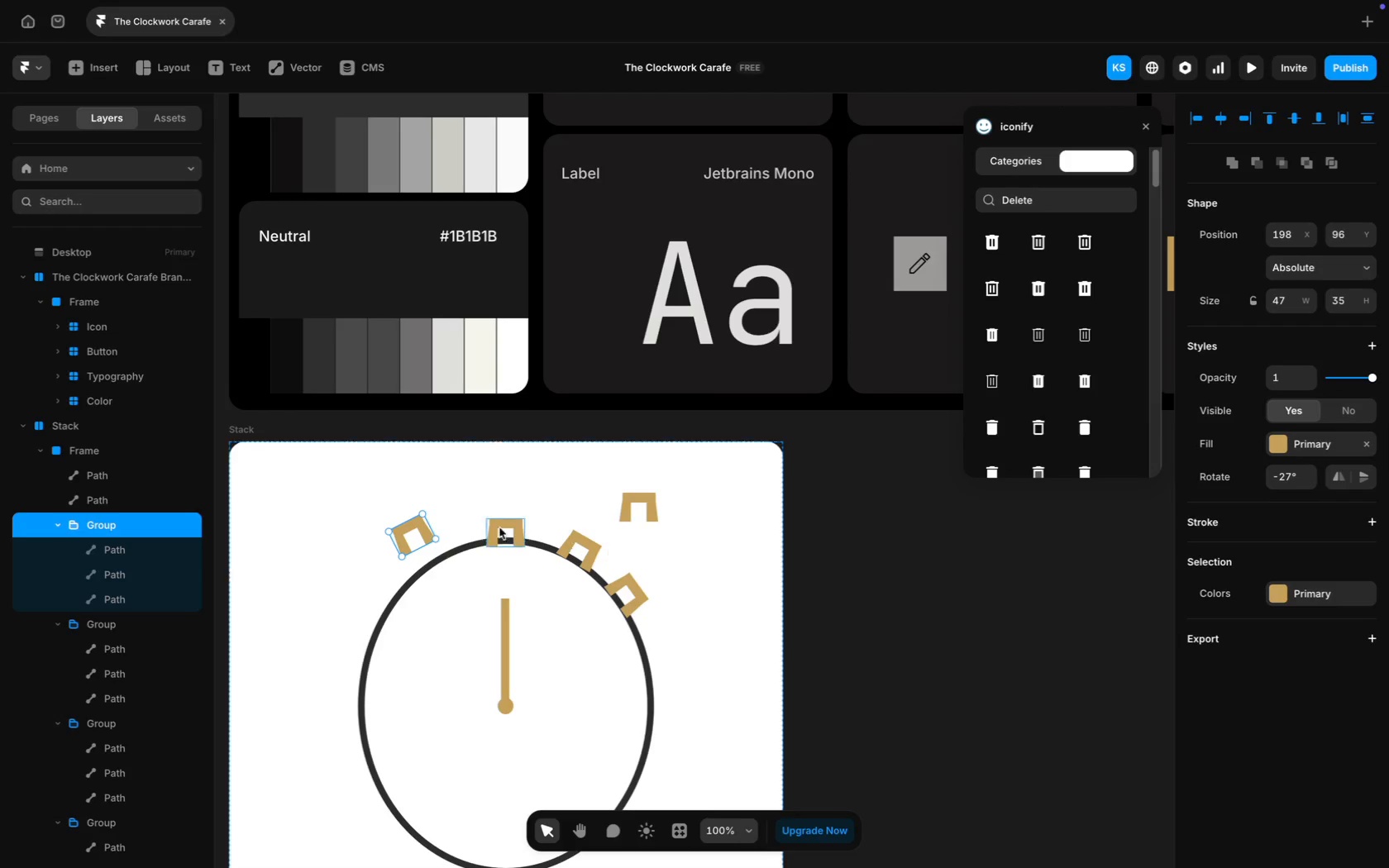 
left_click_drag(start_coordinate=[413, 523], to_coordinate=[419, 539])
 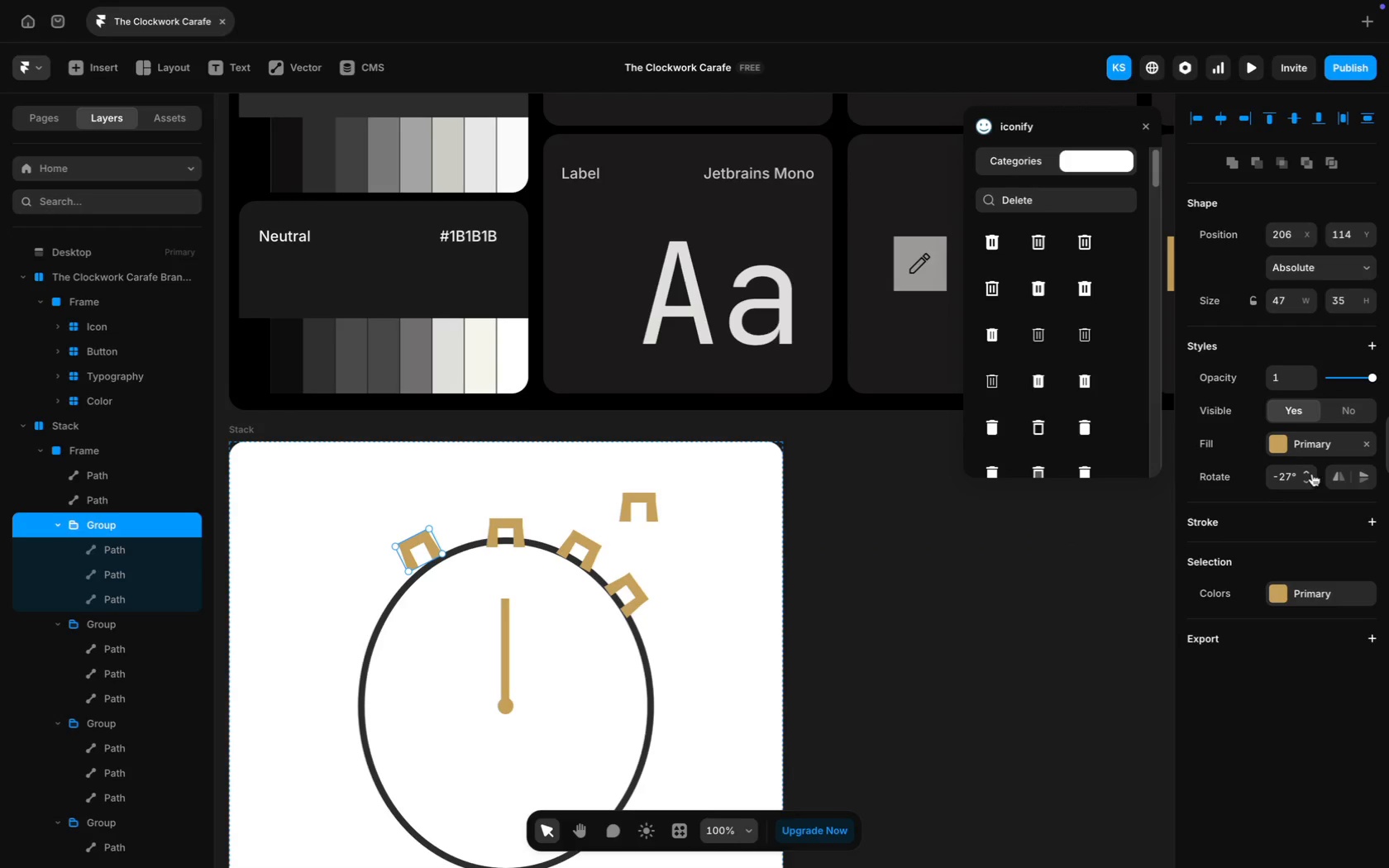 
double_click([1307, 472])
 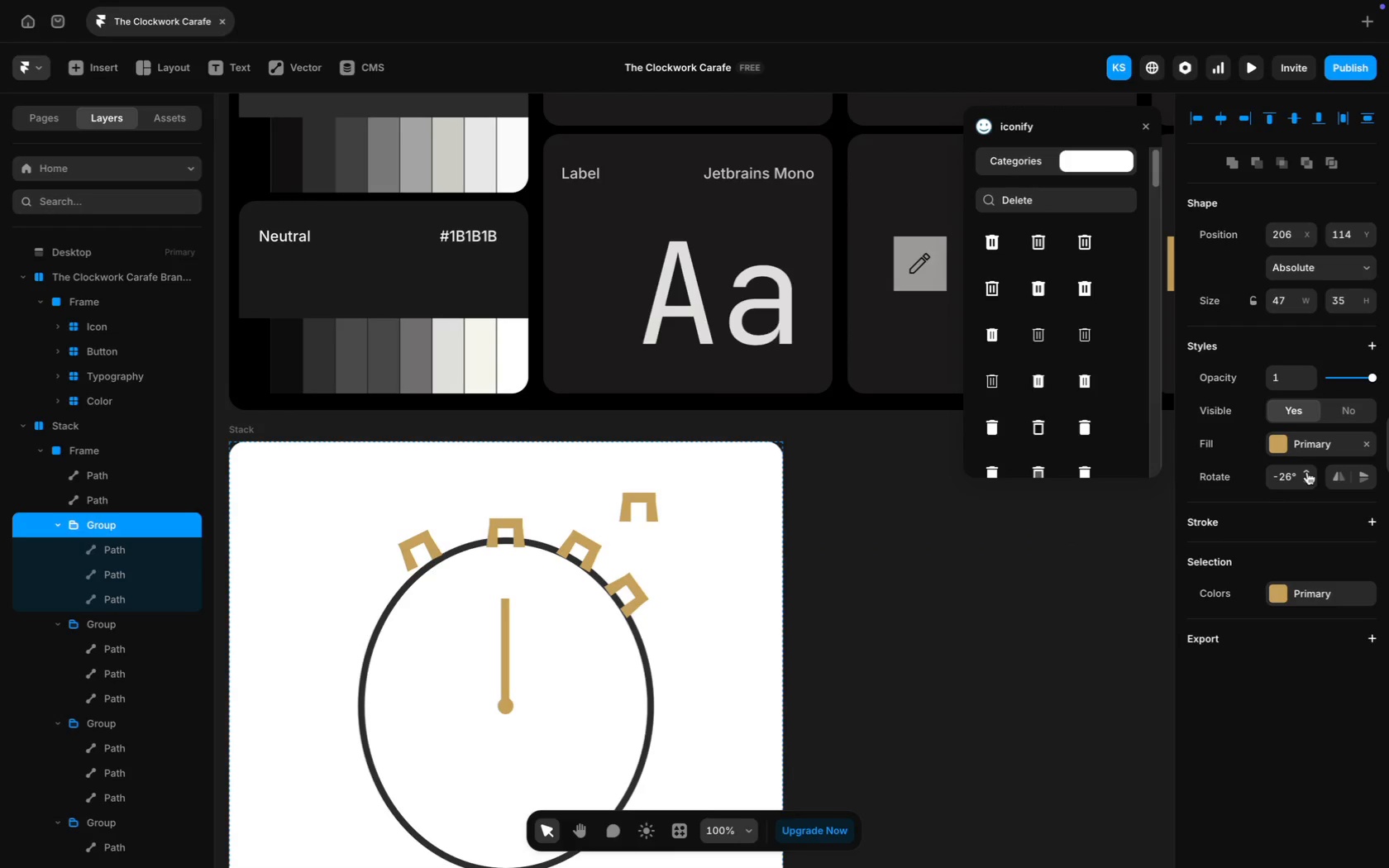 
triple_click([1307, 472])
 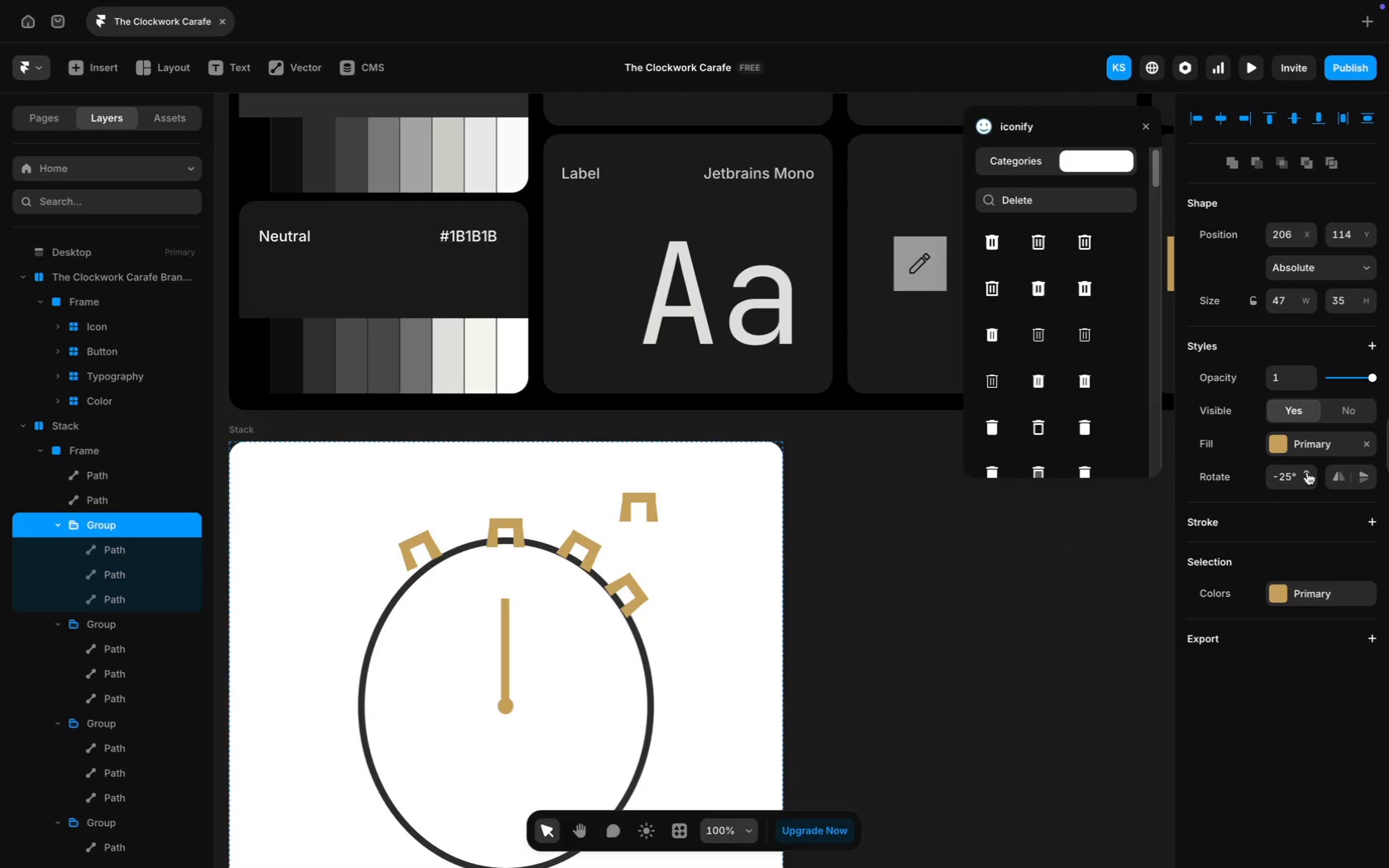 
triple_click([1307, 472])
 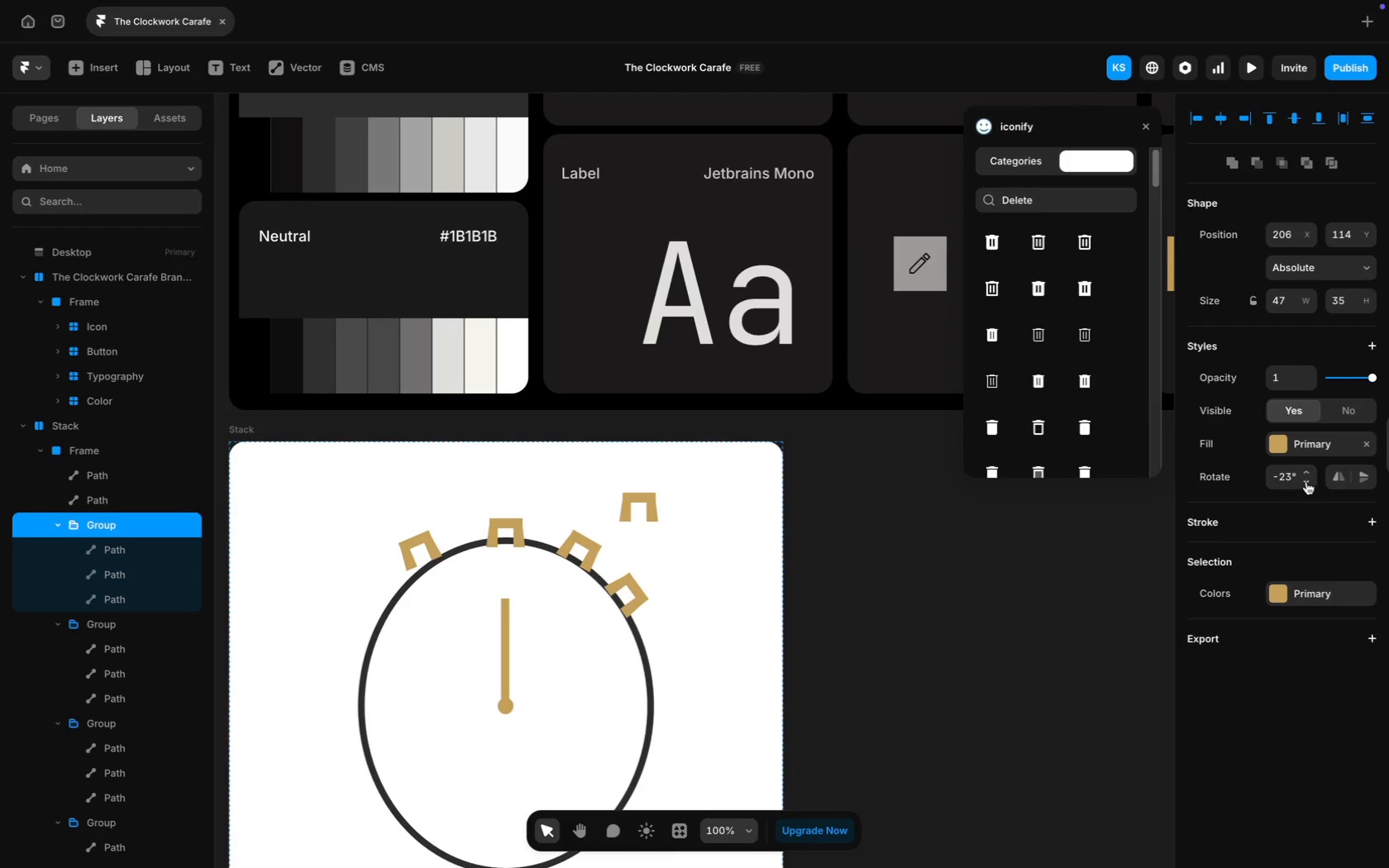 
double_click([1306, 482])
 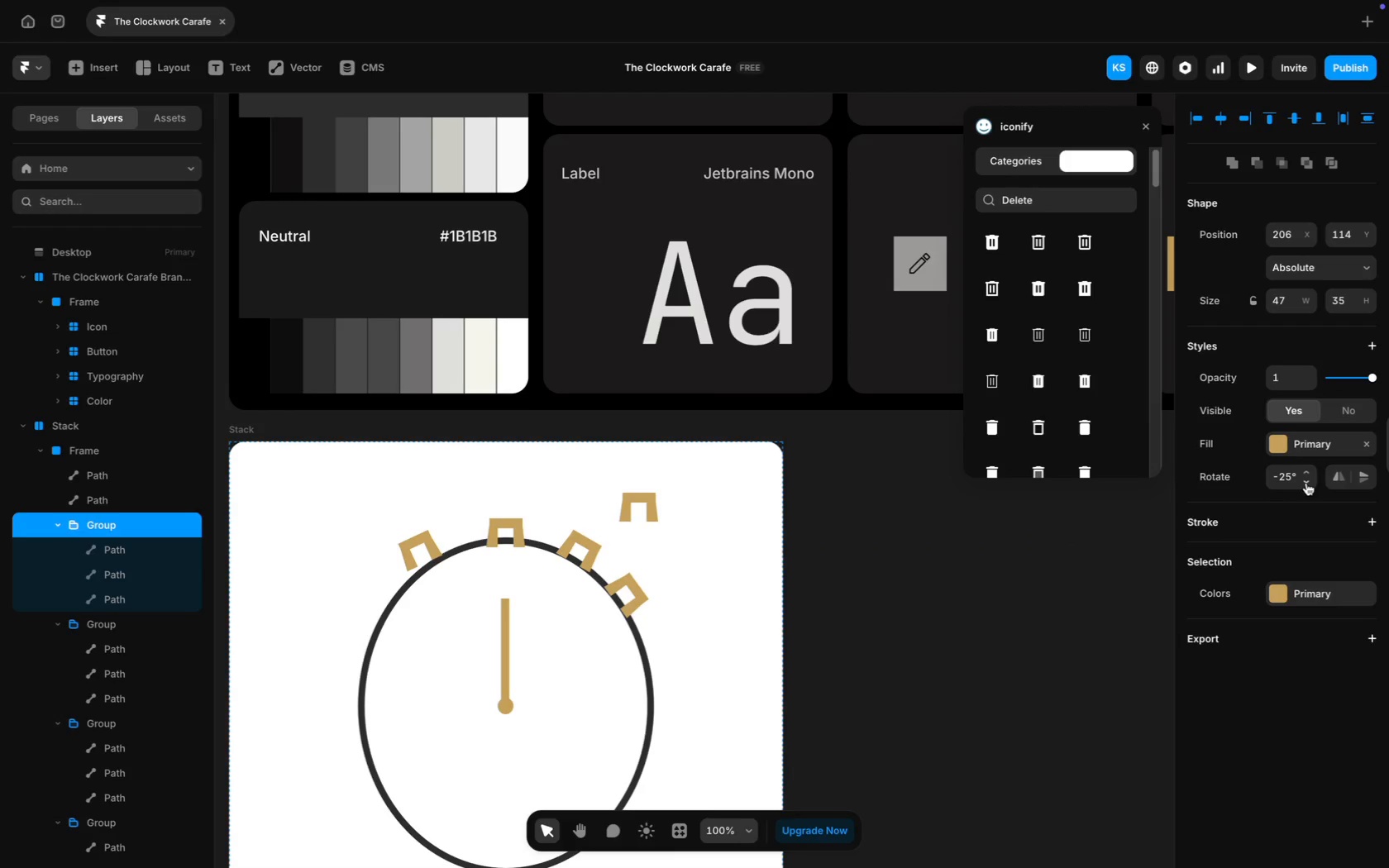 
double_click([1306, 483])
 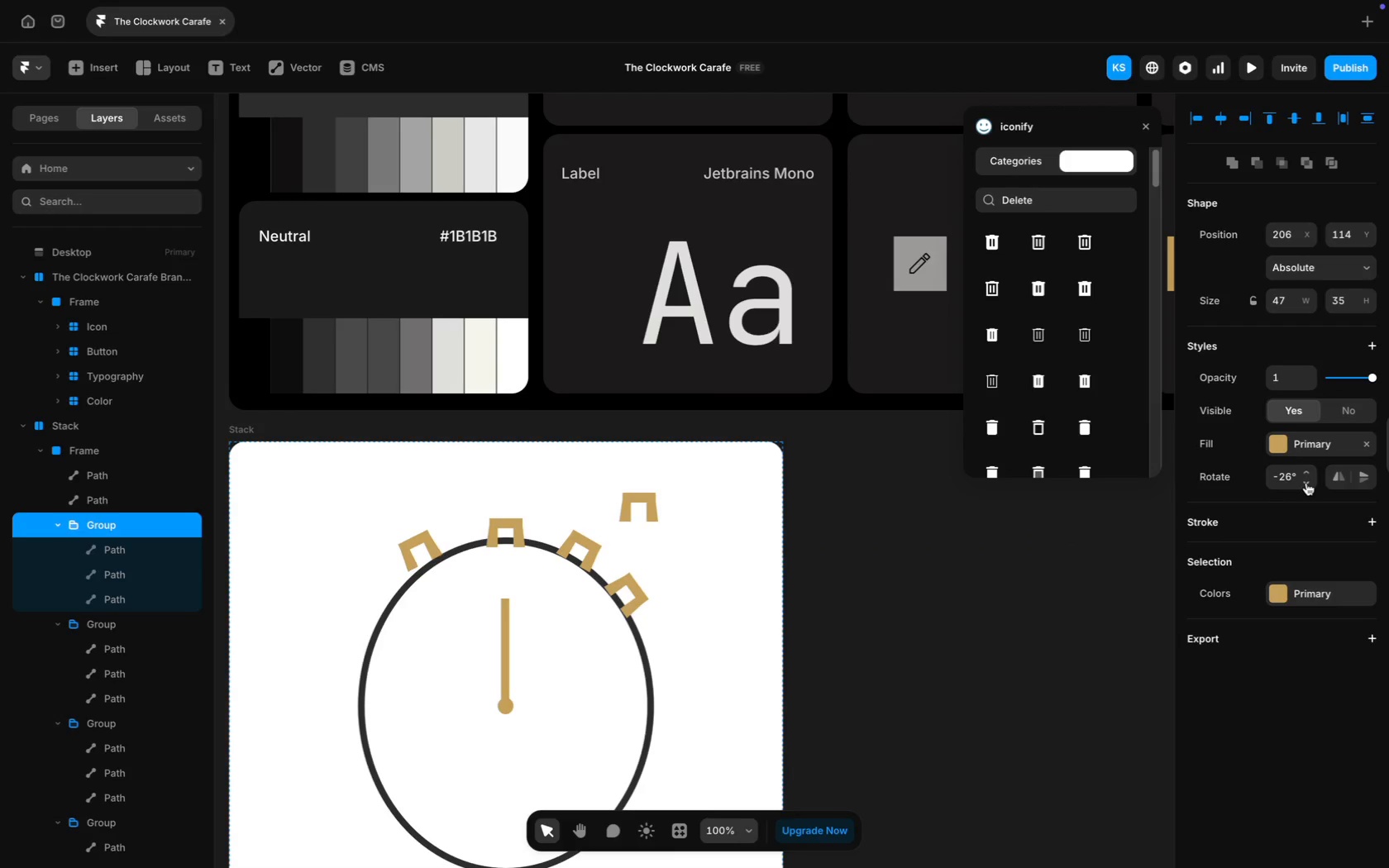 
triple_click([1306, 483])
 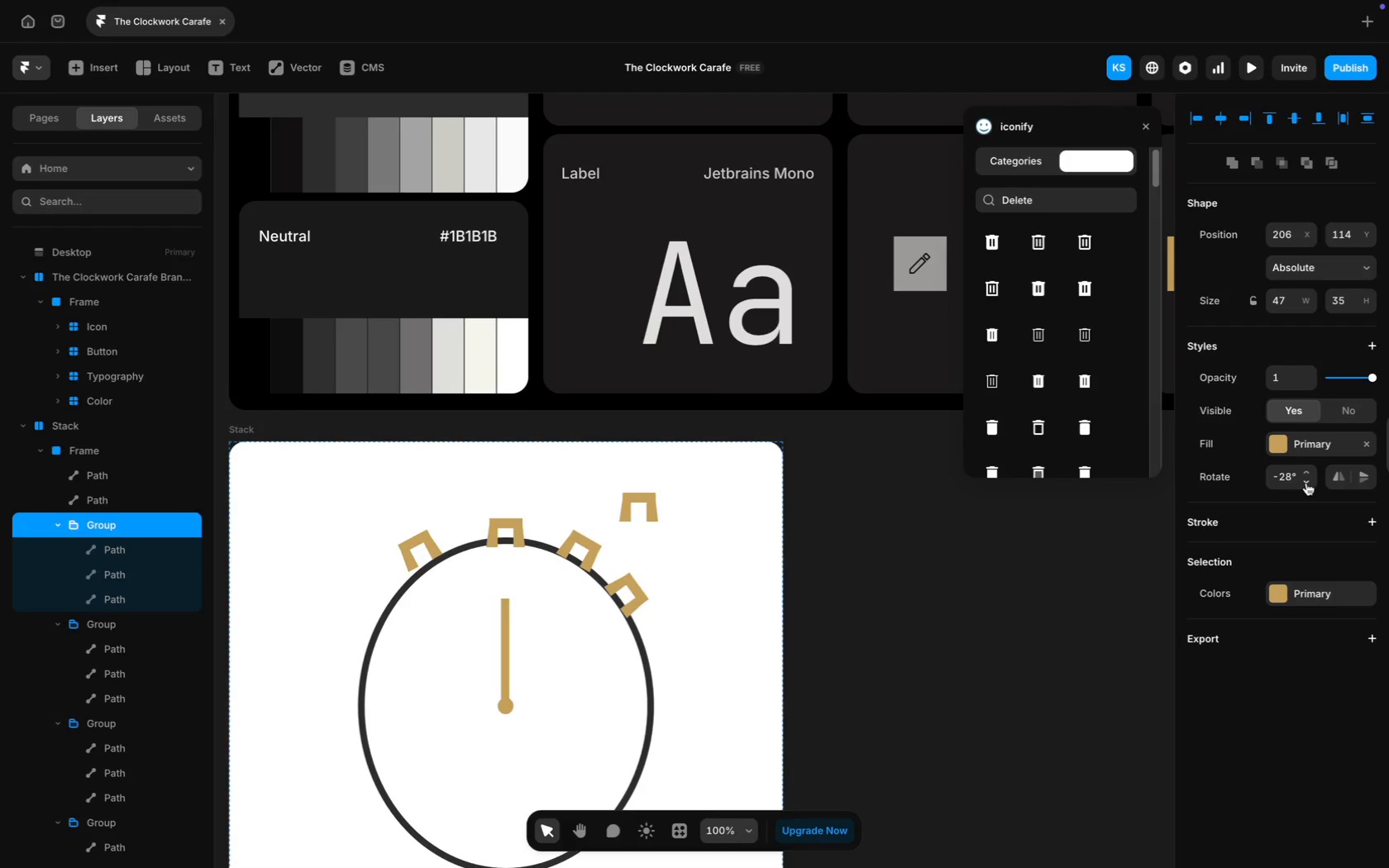 
triple_click([1306, 483])
 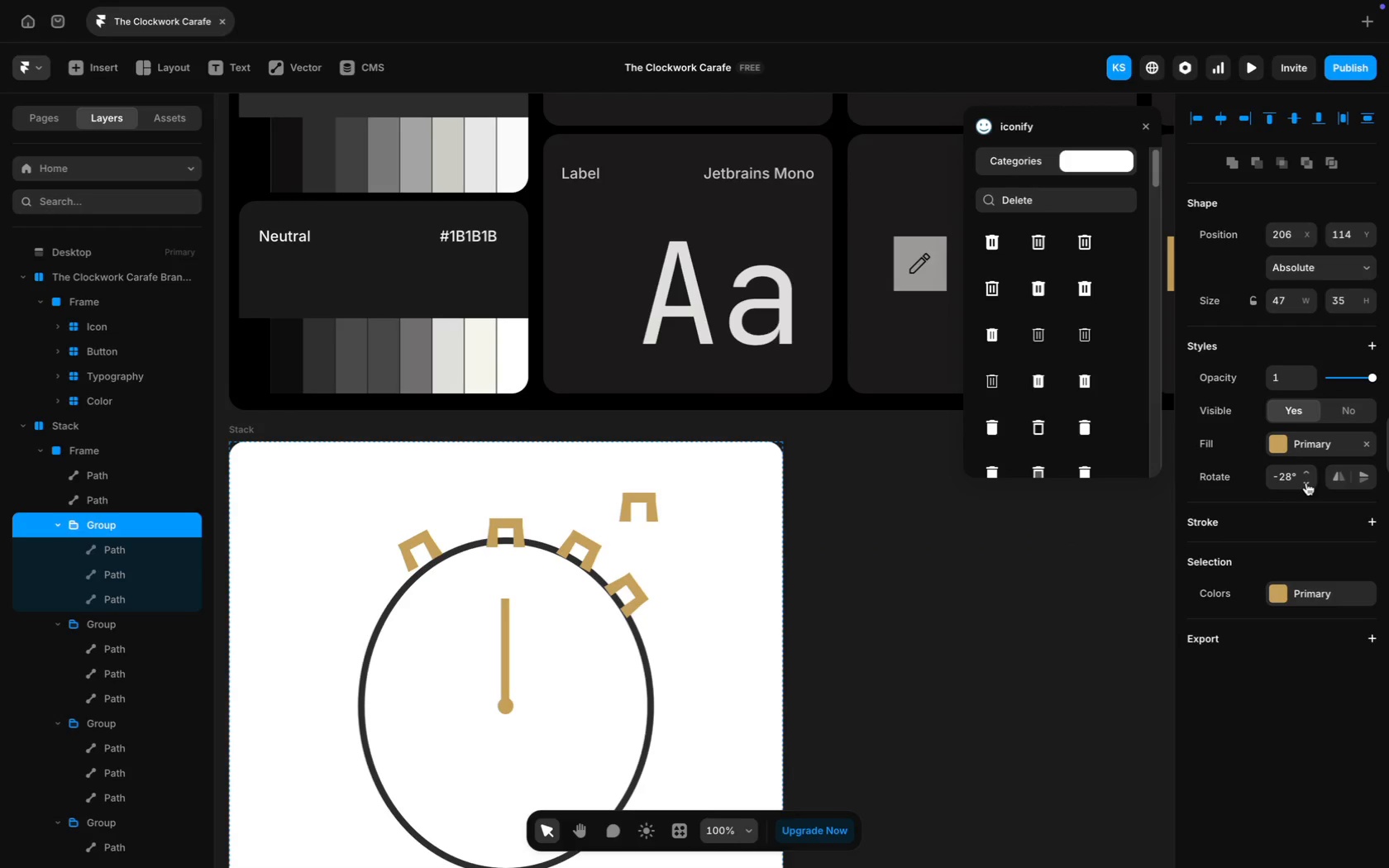 
triple_click([1306, 483])
 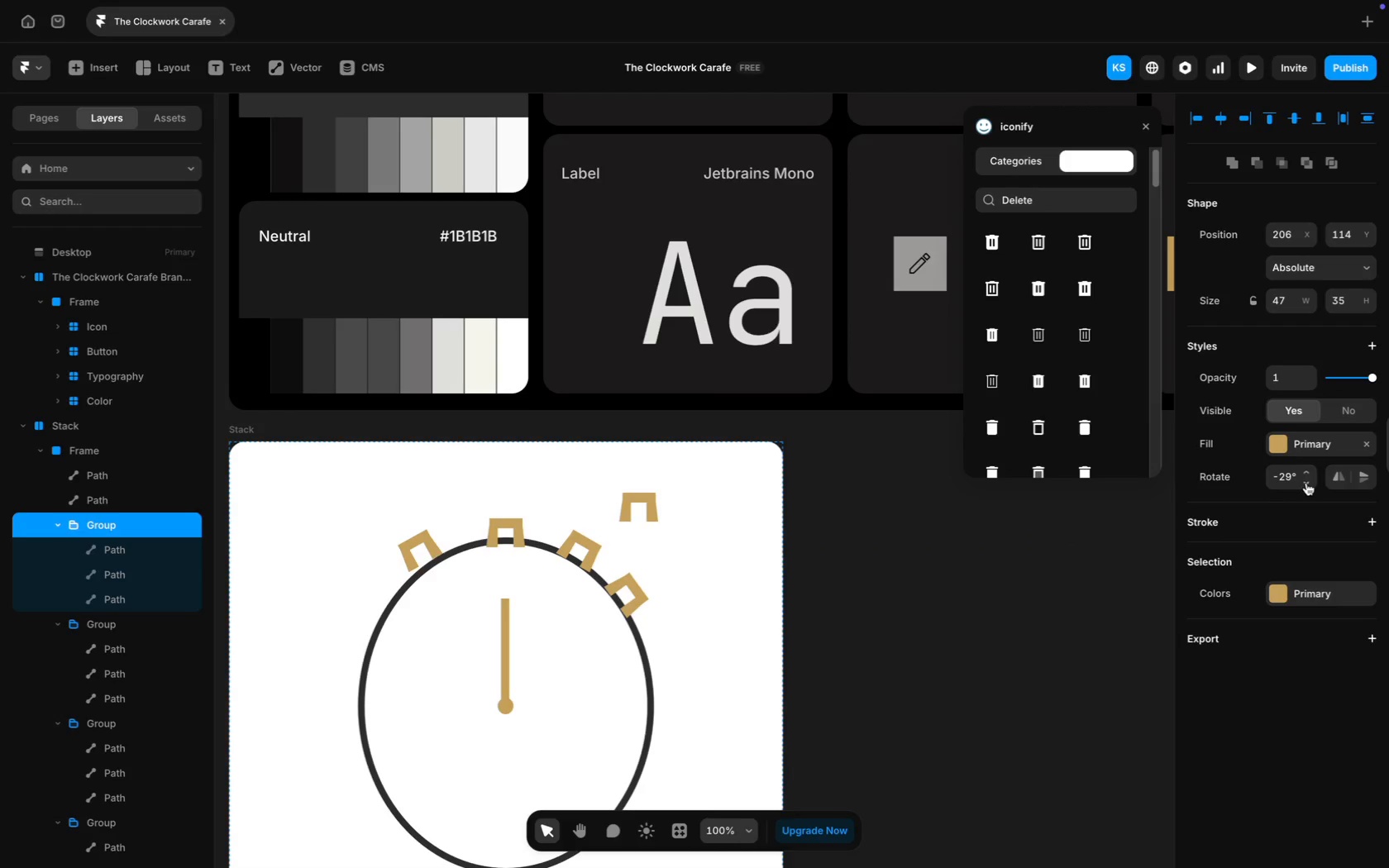 
triple_click([1306, 483])
 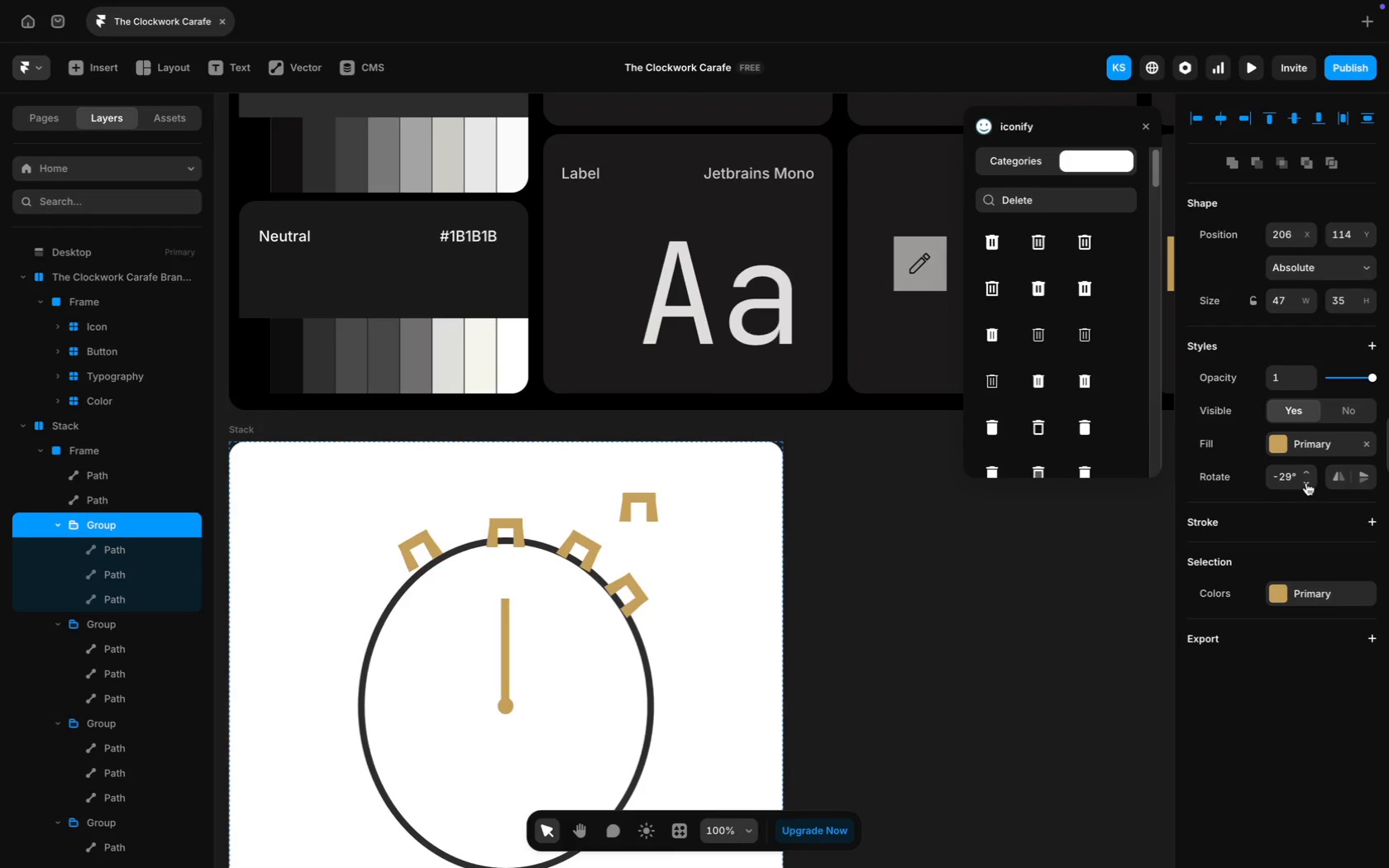 
triple_click([1306, 483])
 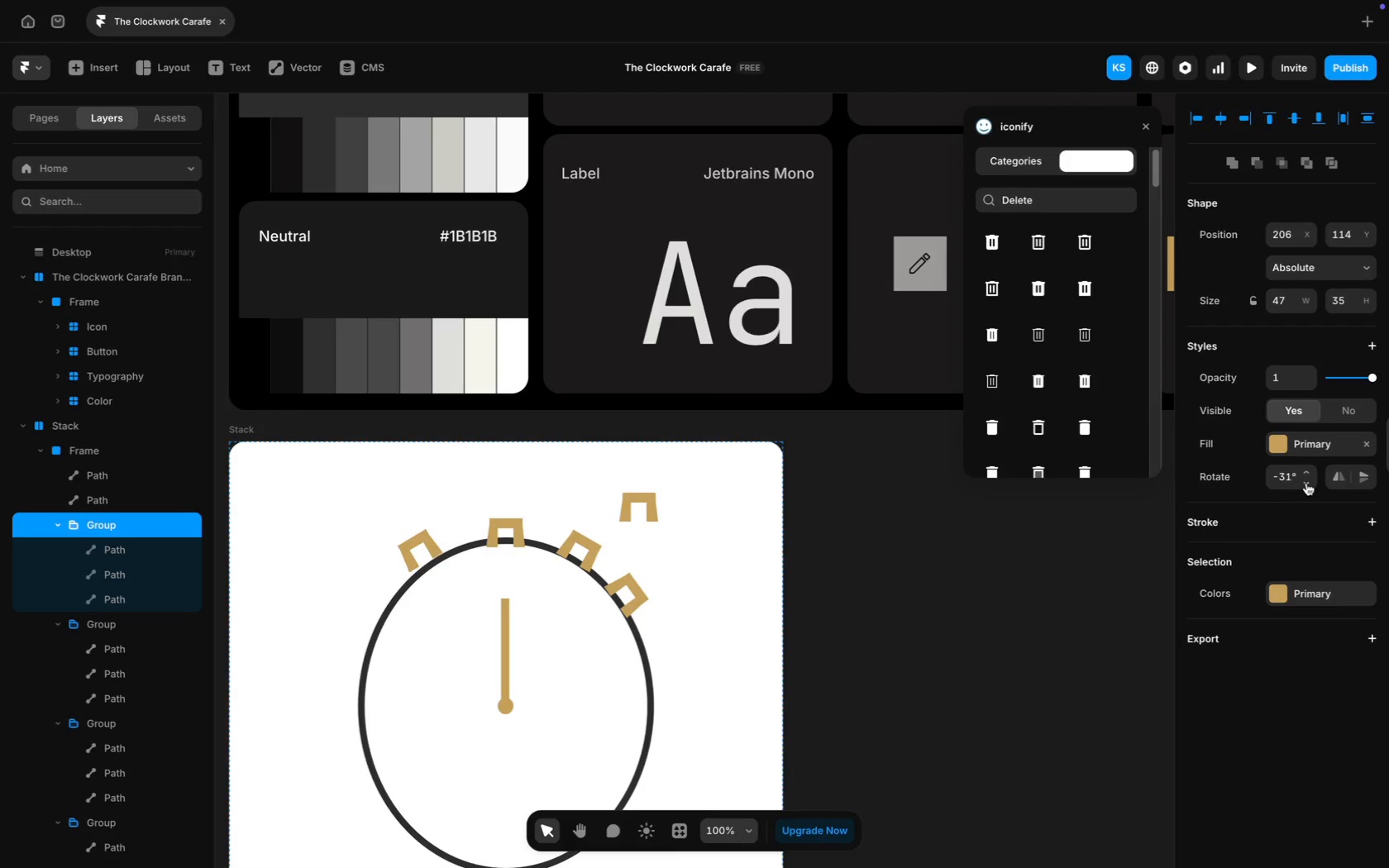 
triple_click([1306, 483])
 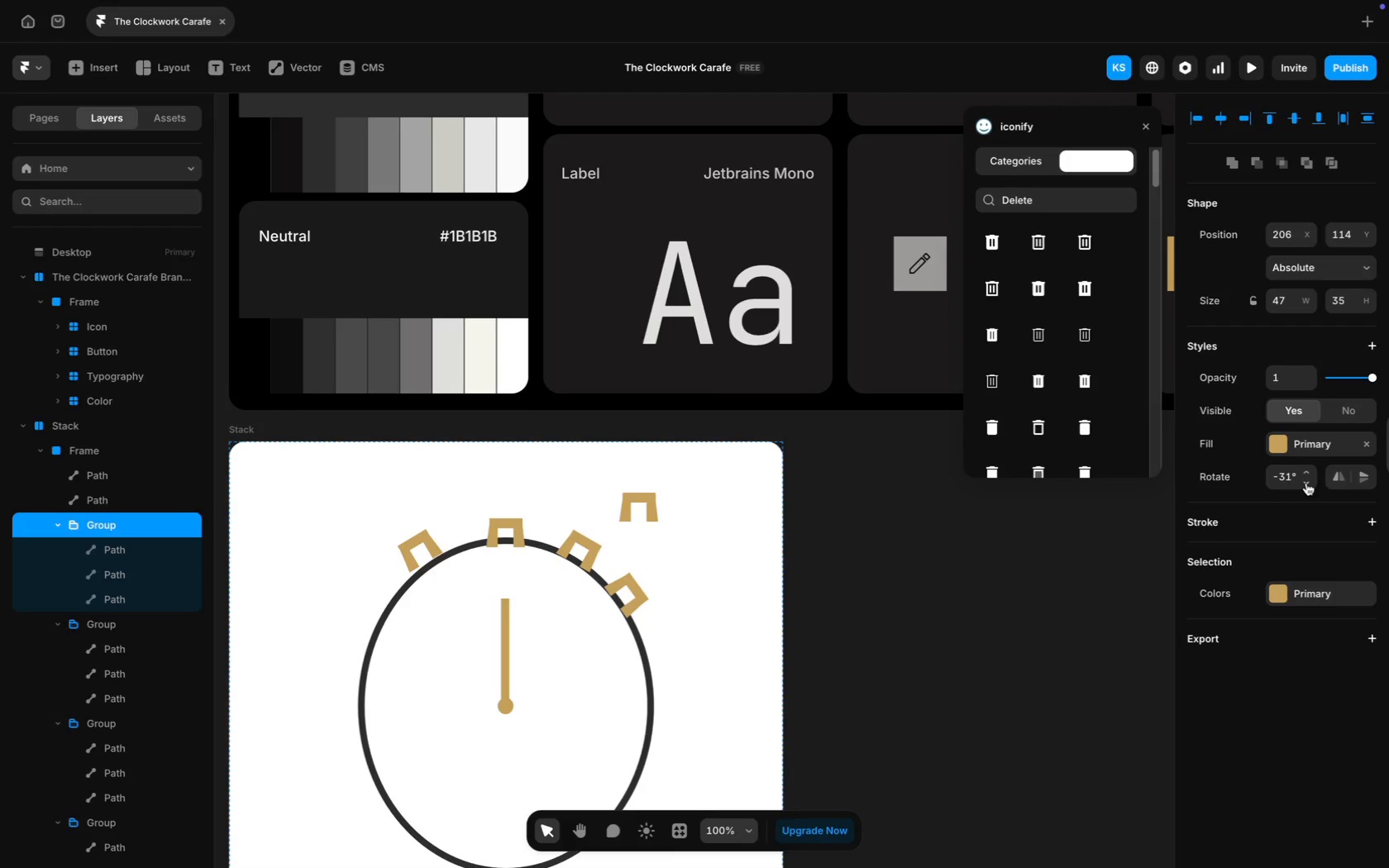 
triple_click([1306, 483])
 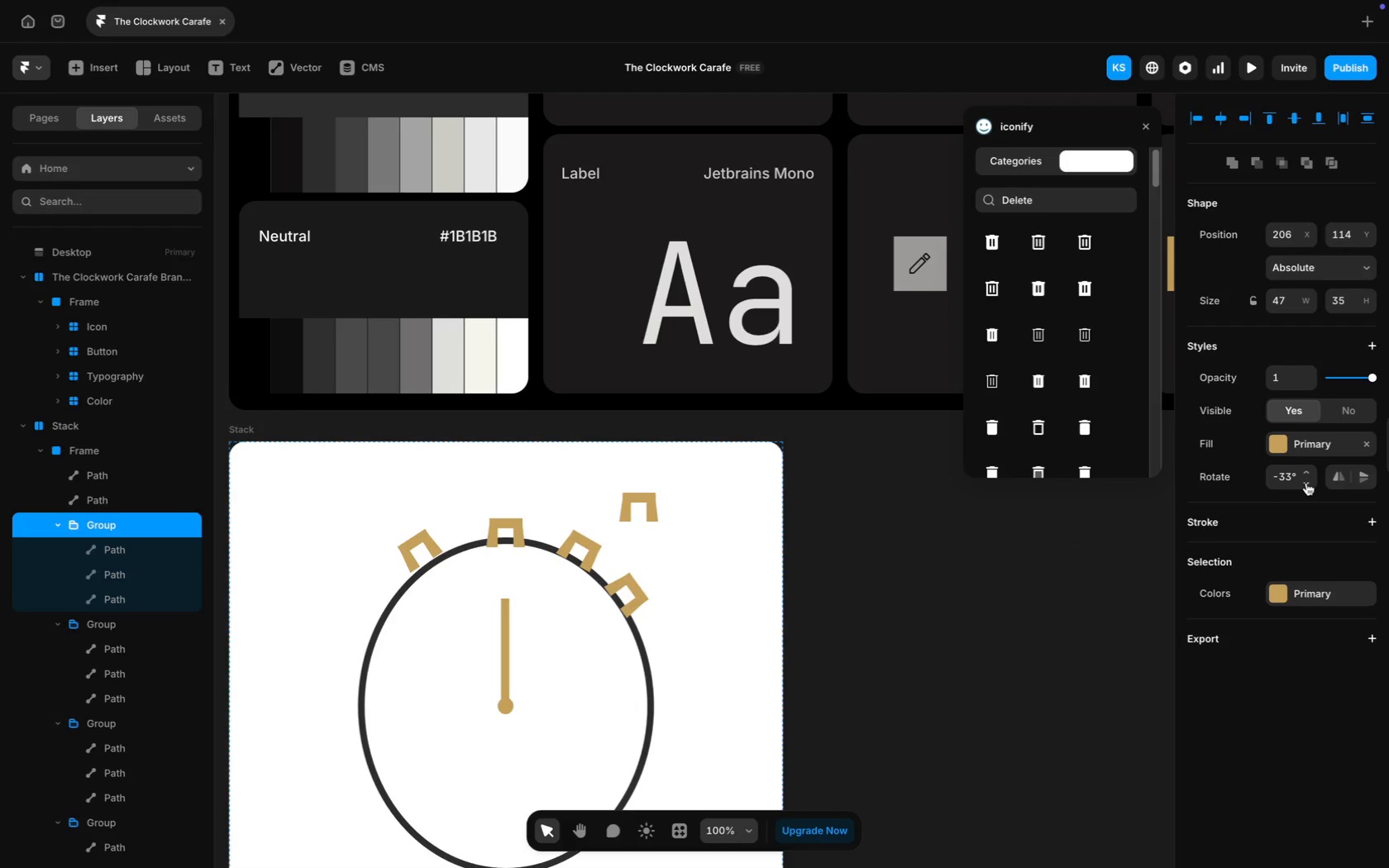 
triple_click([1306, 483])
 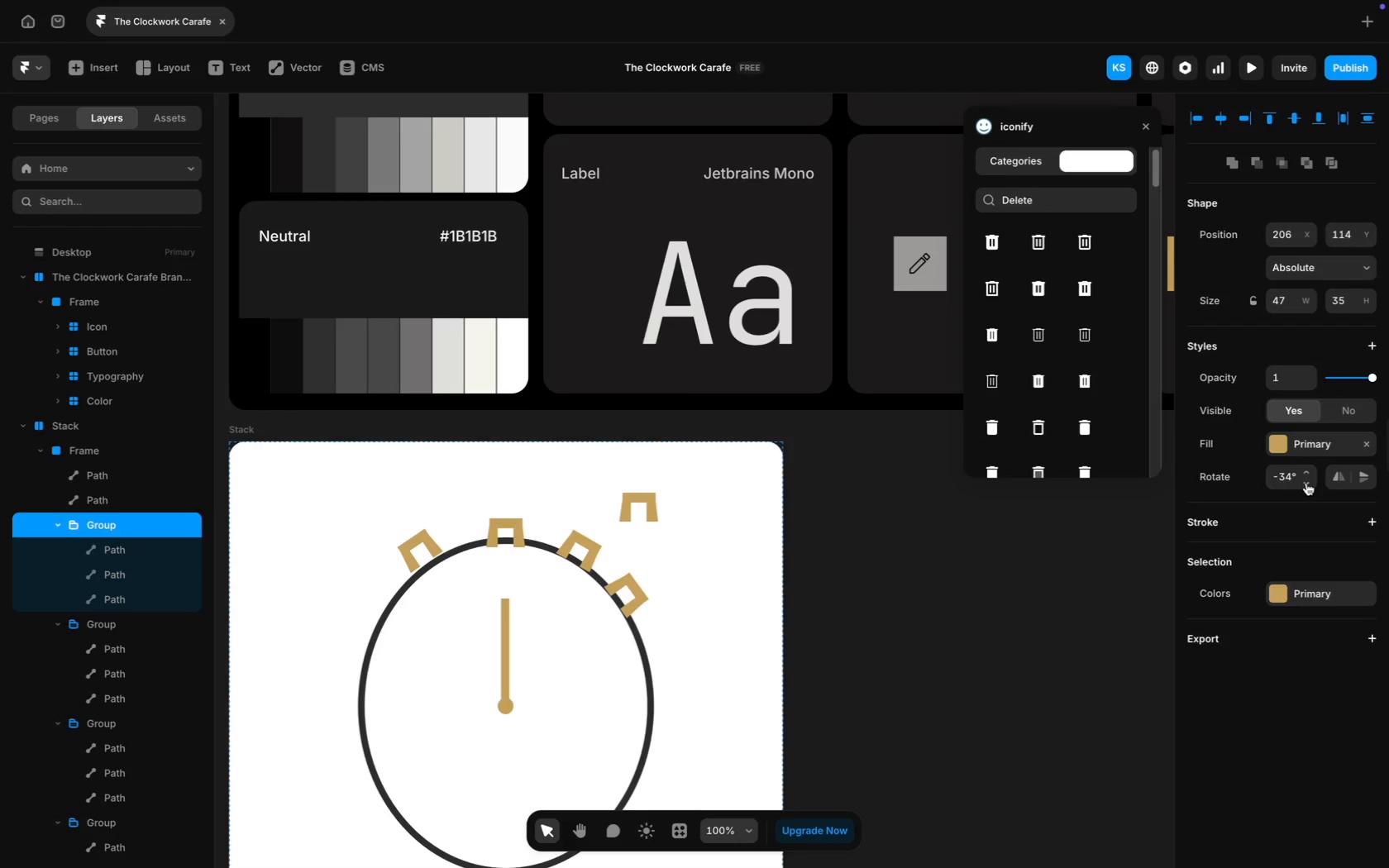 
triple_click([1306, 483])
 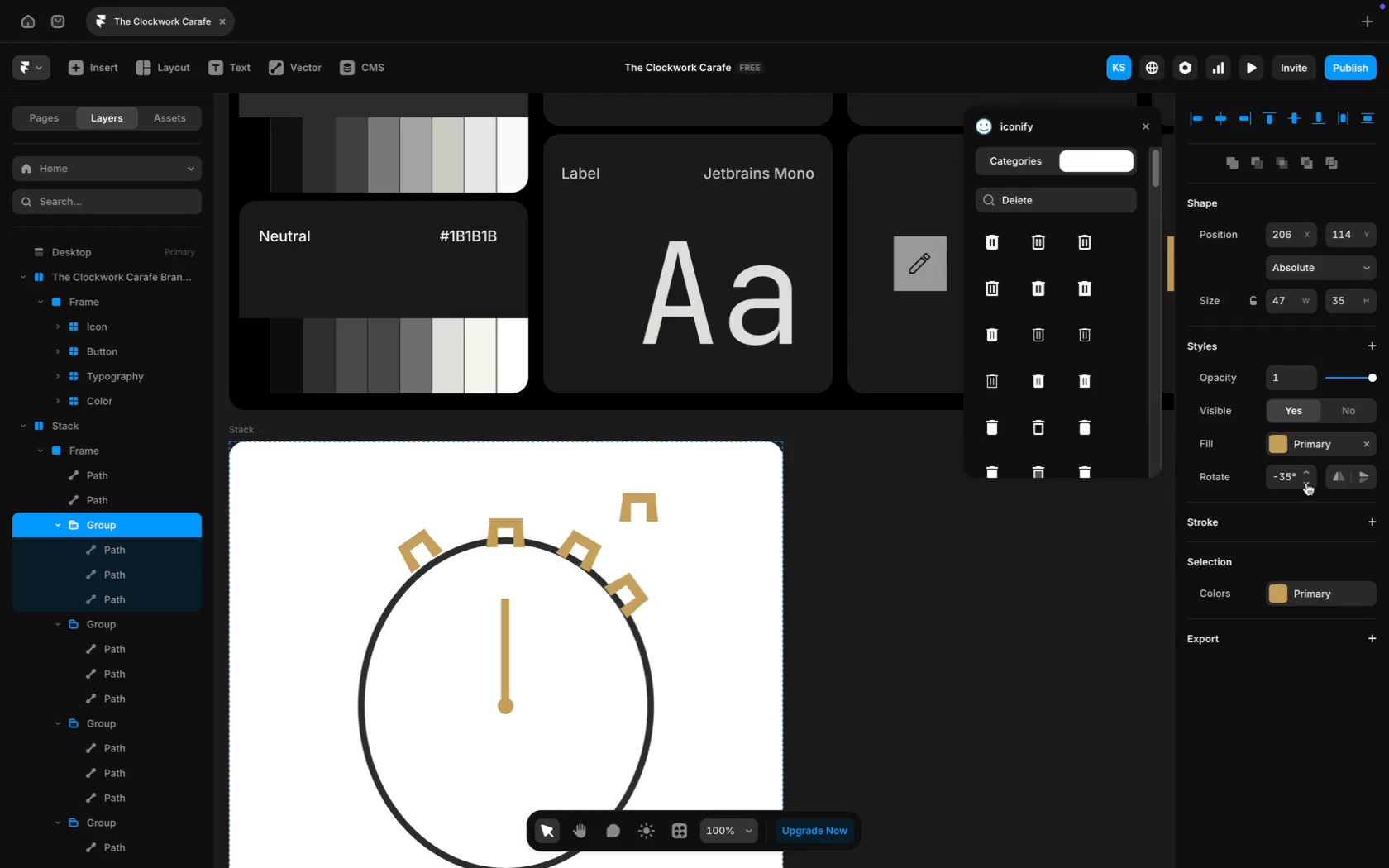 
triple_click([1306, 483])
 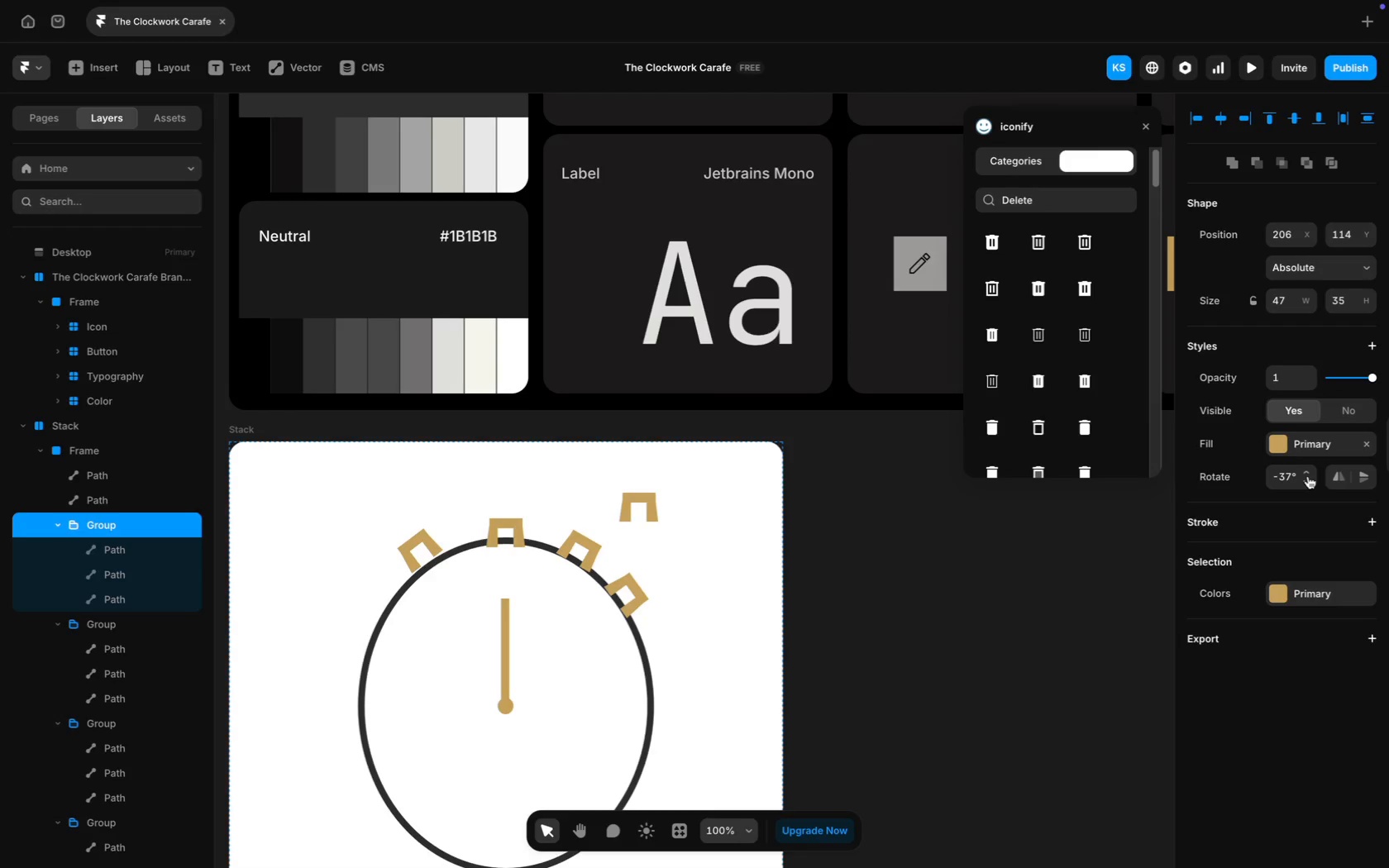 
left_click([1307, 472])
 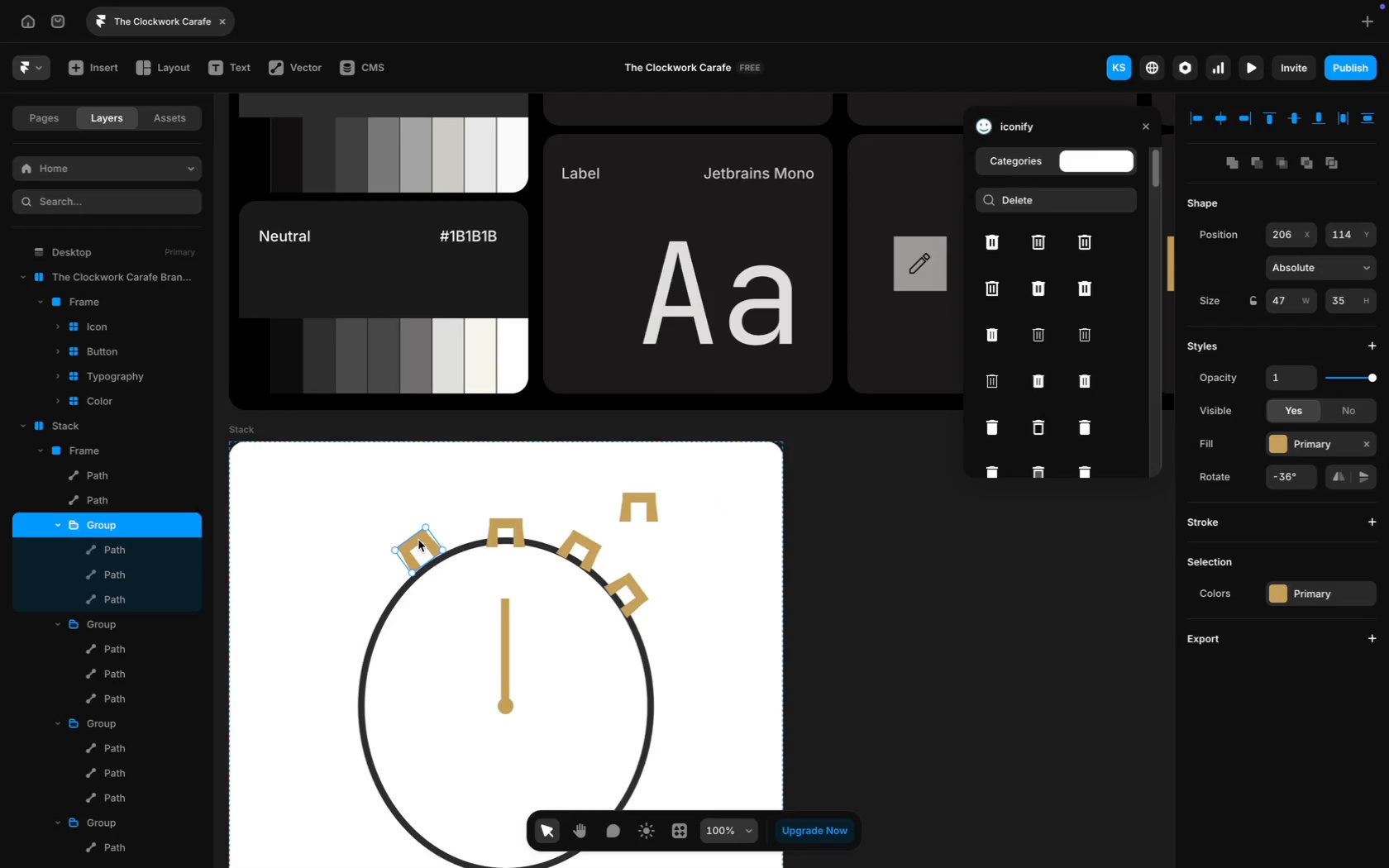 
key(ArrowDown)
 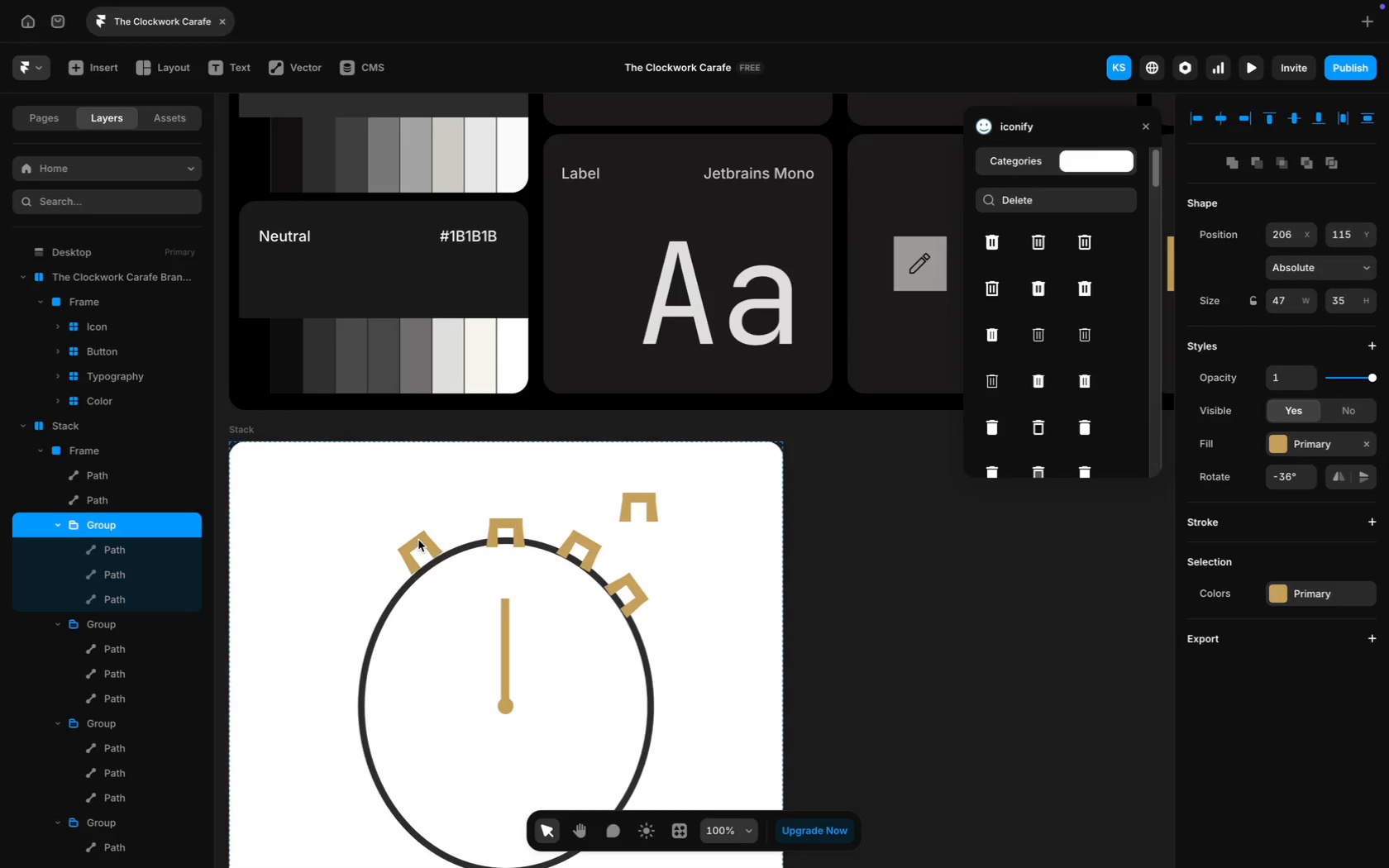 
key(ArrowDown)
 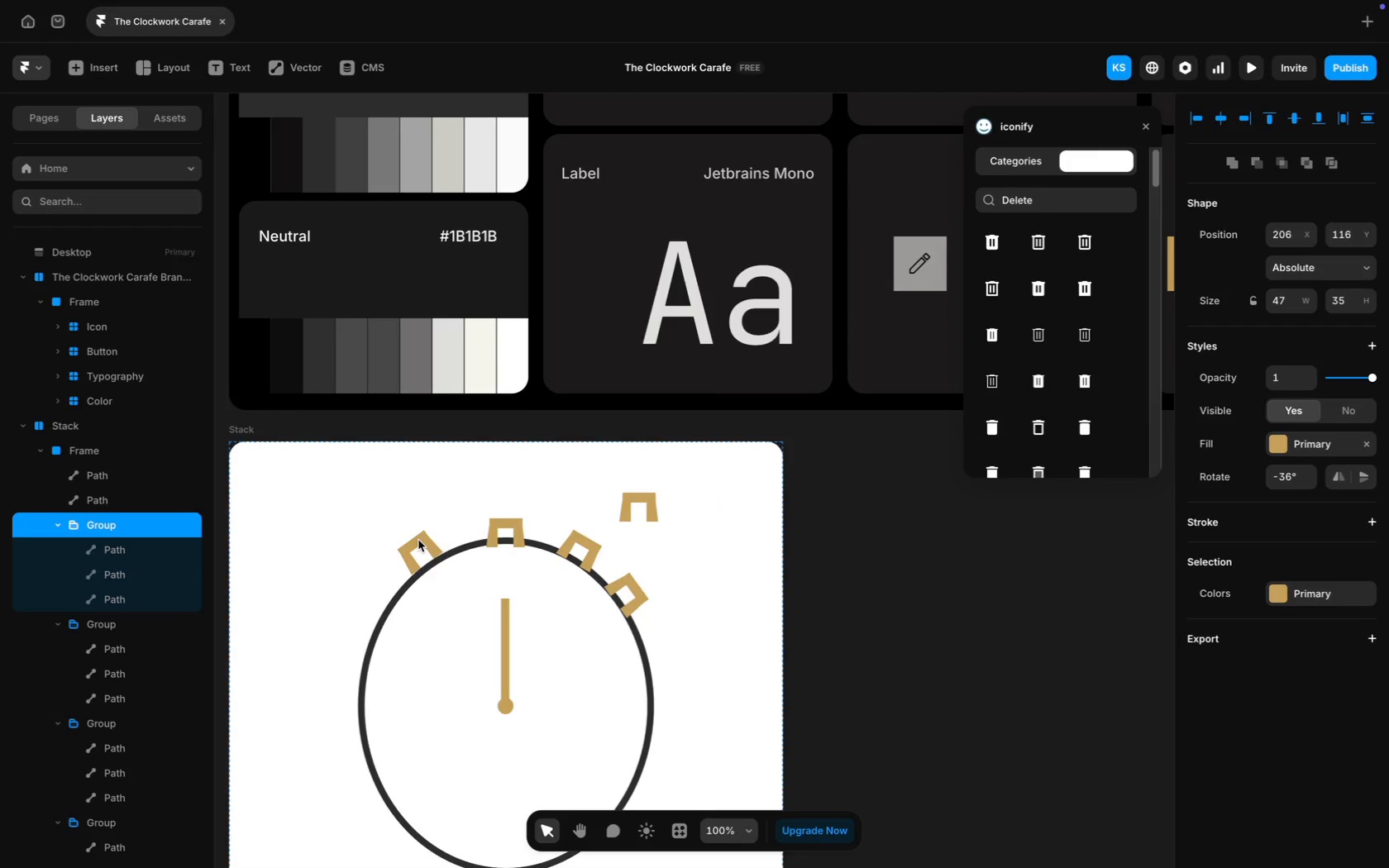 
key(ArrowDown)
 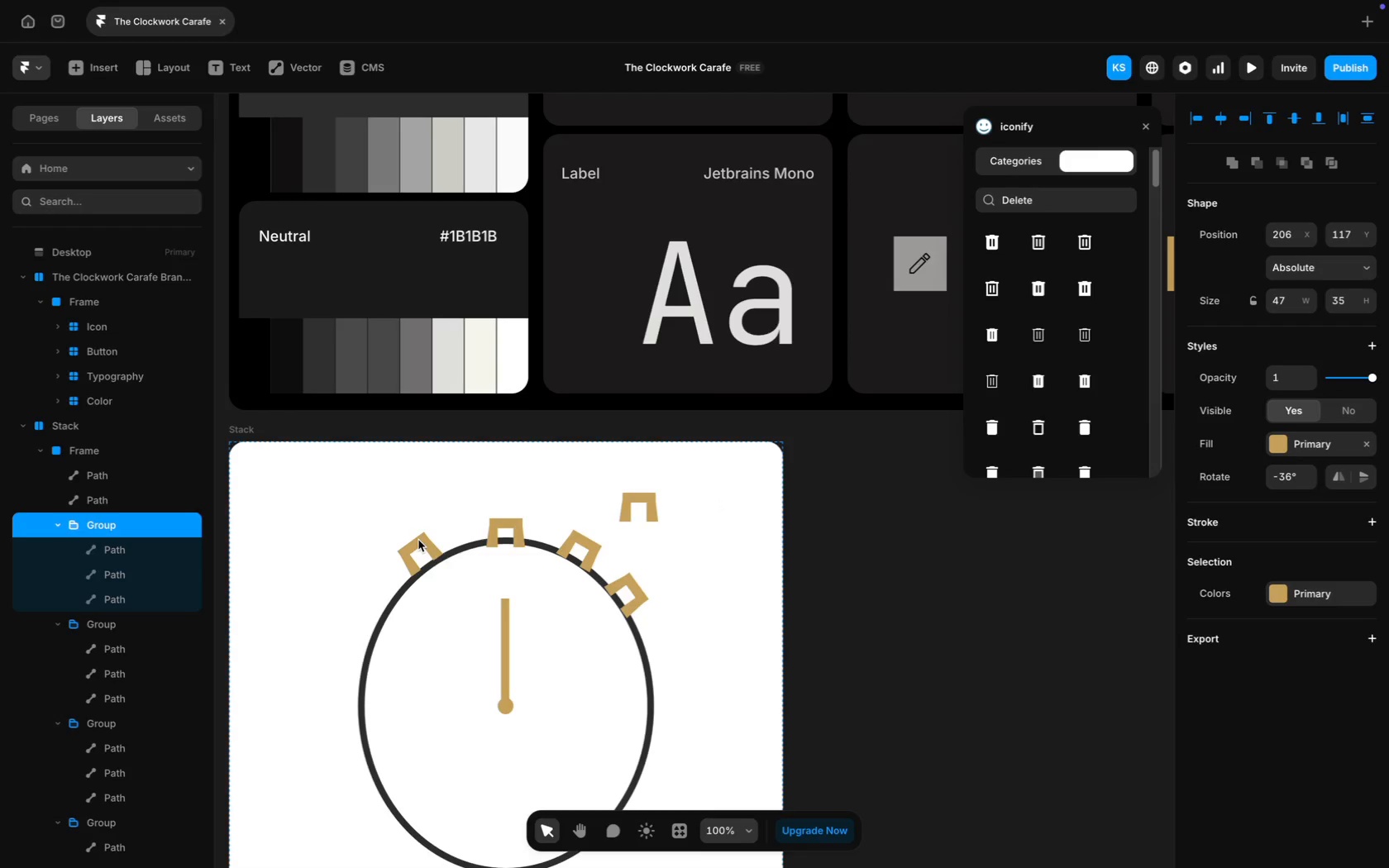 
key(ArrowDown)
 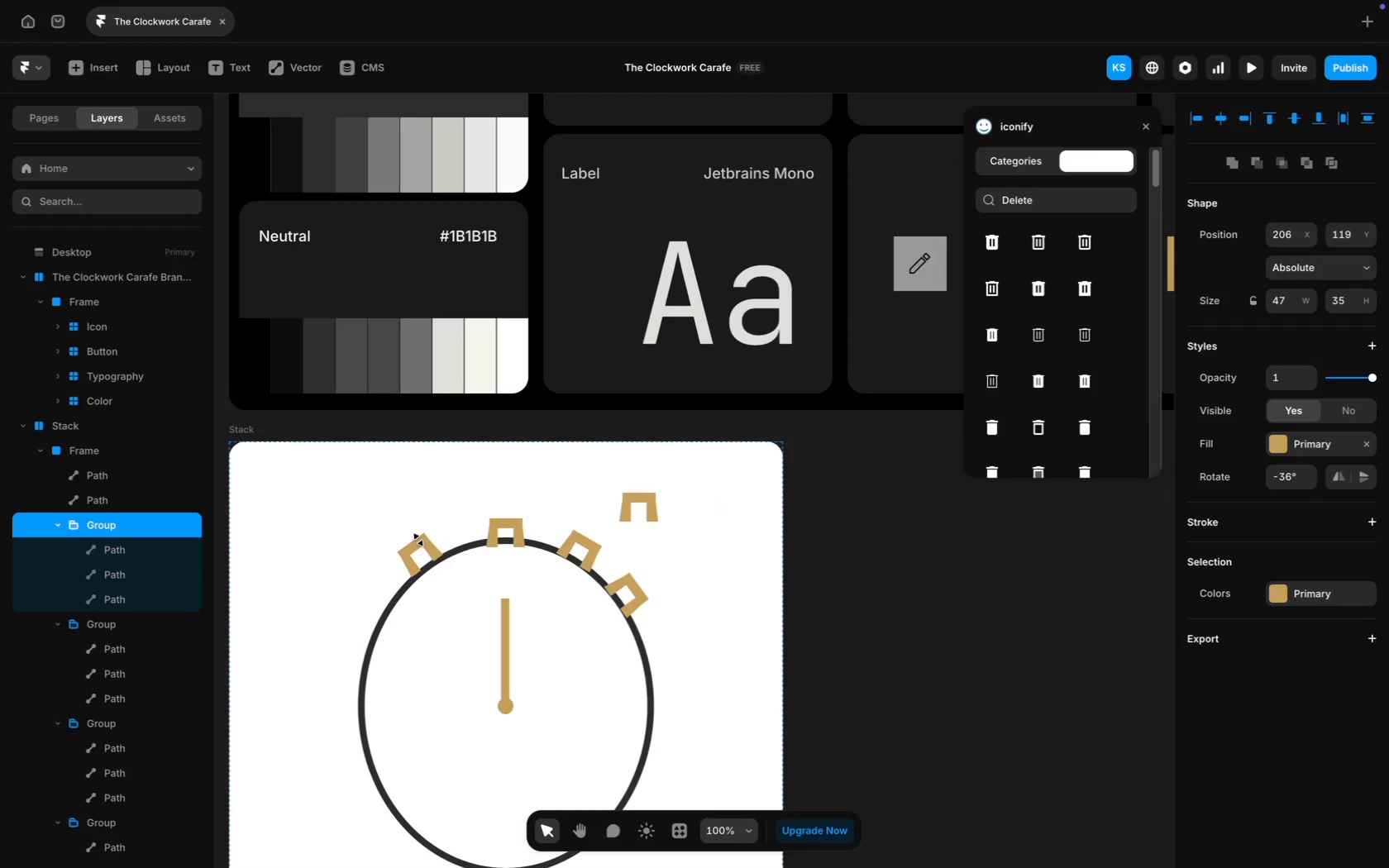 
key(ArrowDown)
 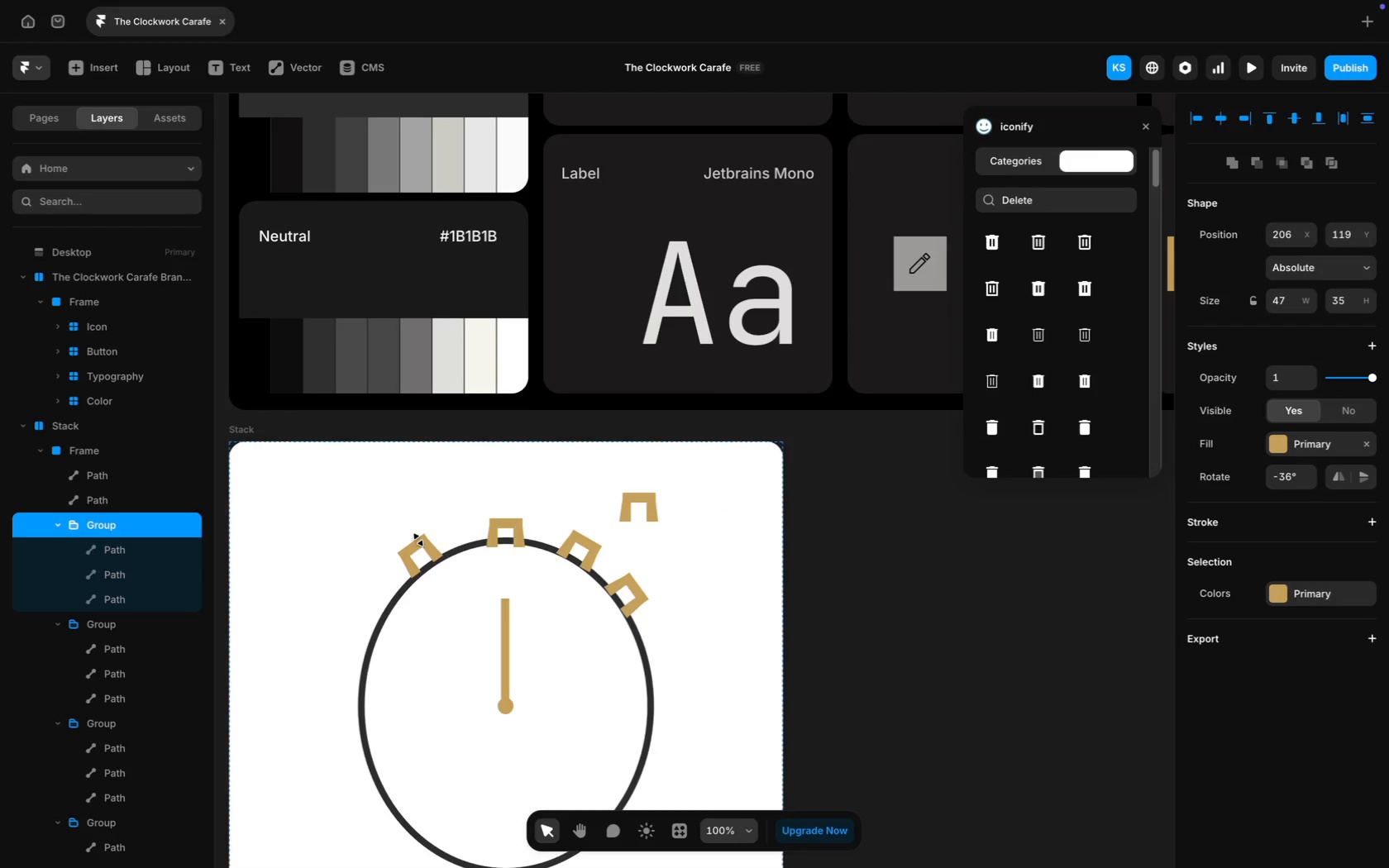 
key(ArrowDown)
 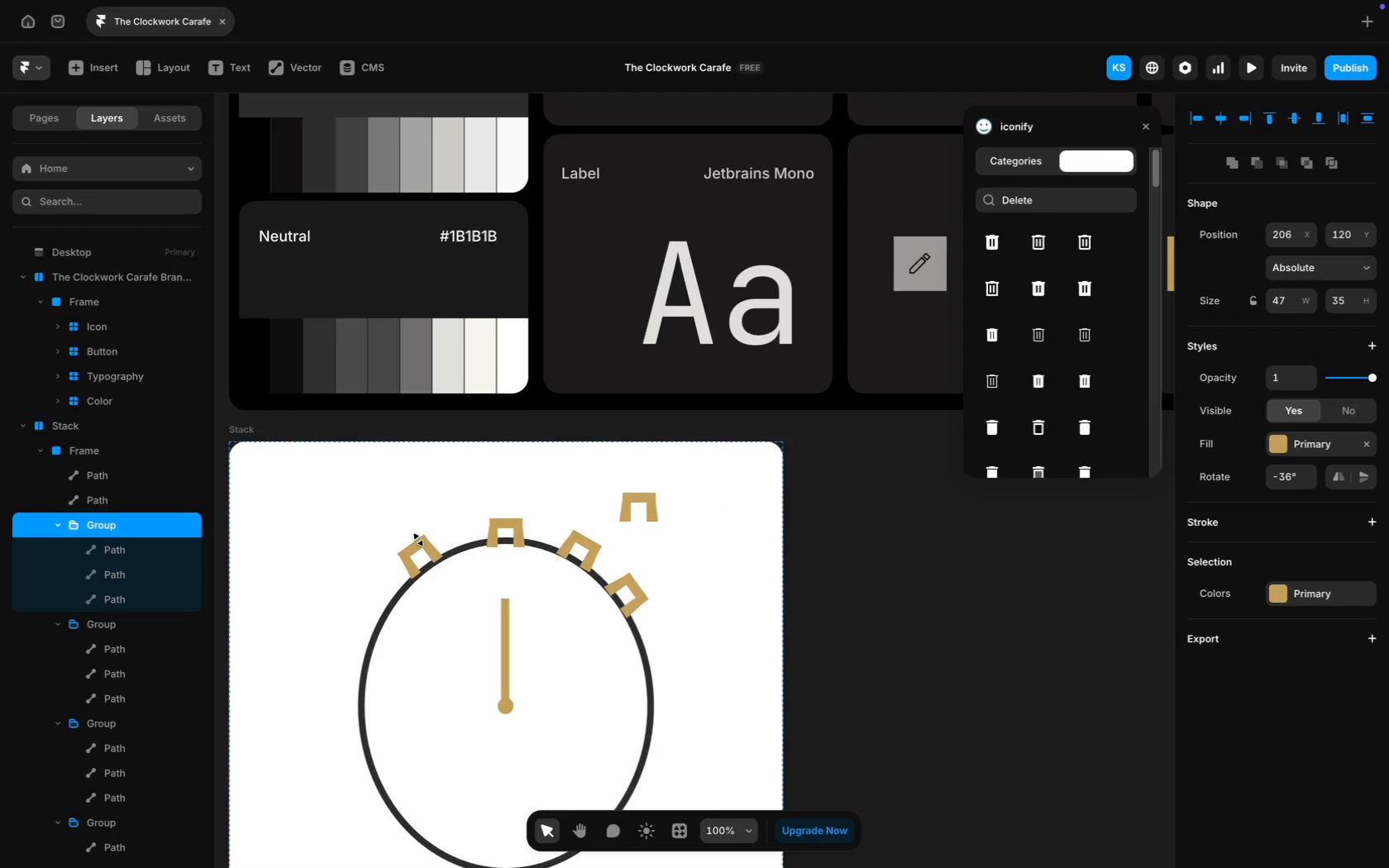 
key(ArrowDown)
 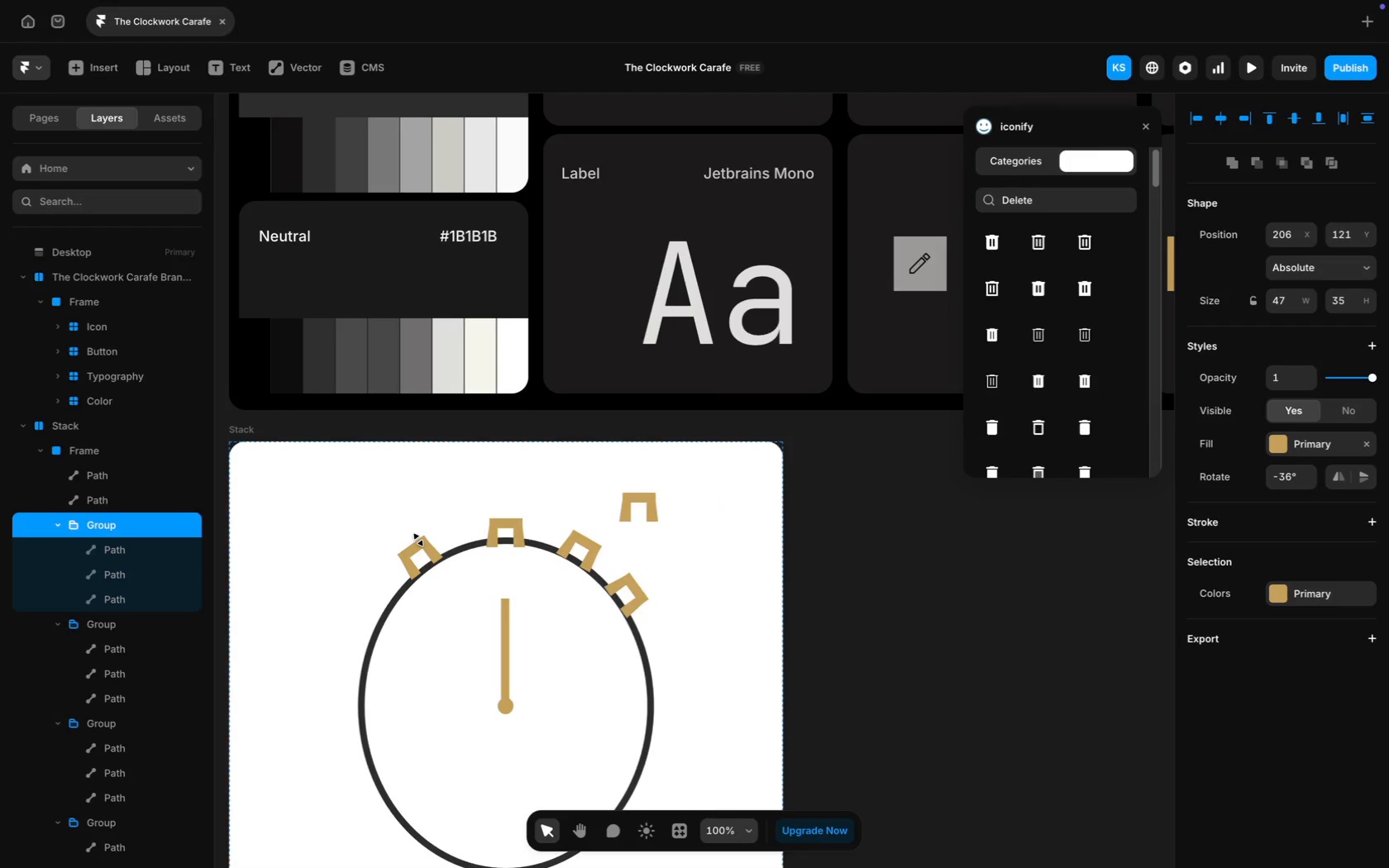 
key(ArrowDown)
 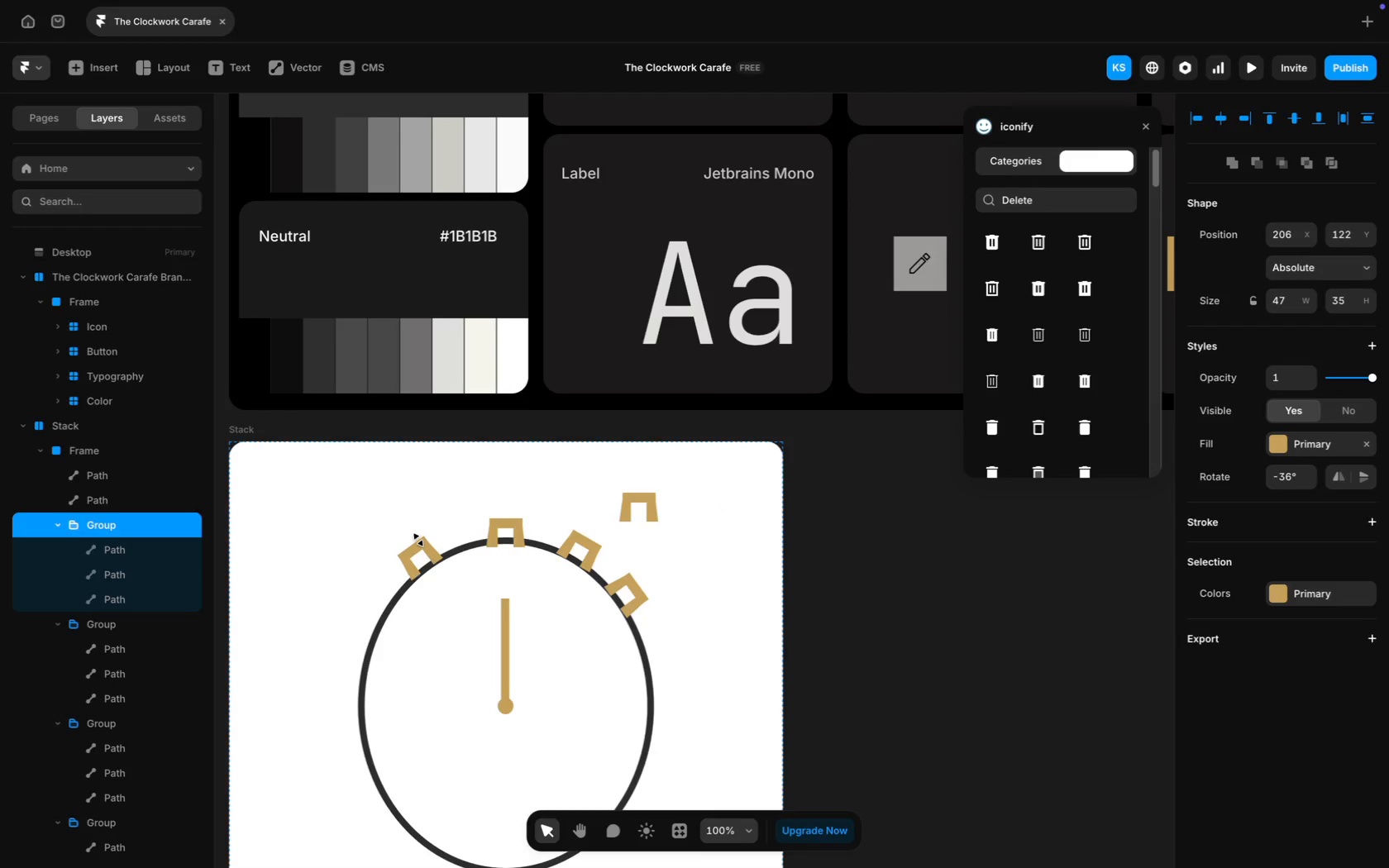 
key(ArrowDown)
 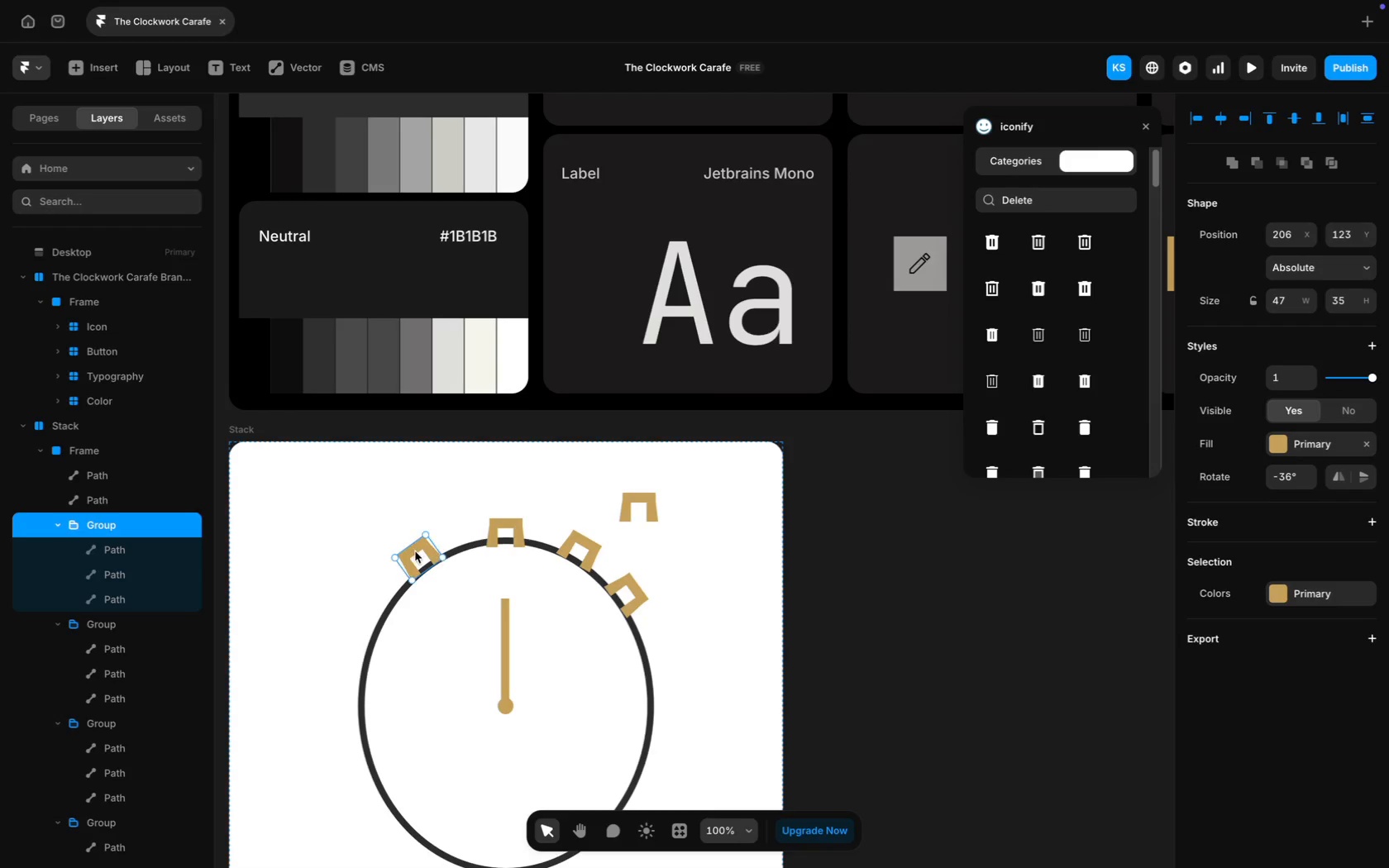 
left_click_drag(start_coordinate=[416, 548], to_coordinate=[423, 546])
 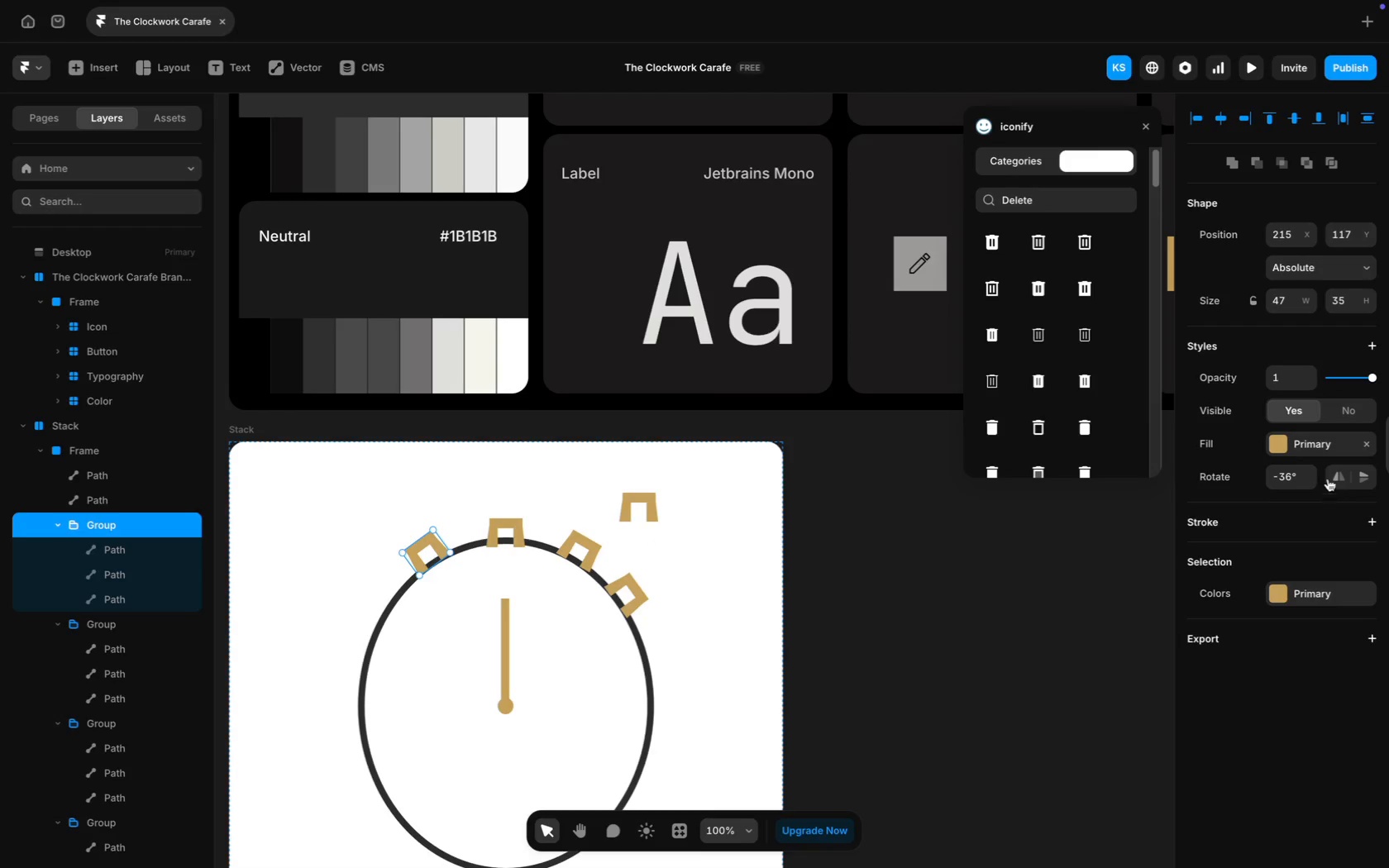 
left_click([1310, 470])
 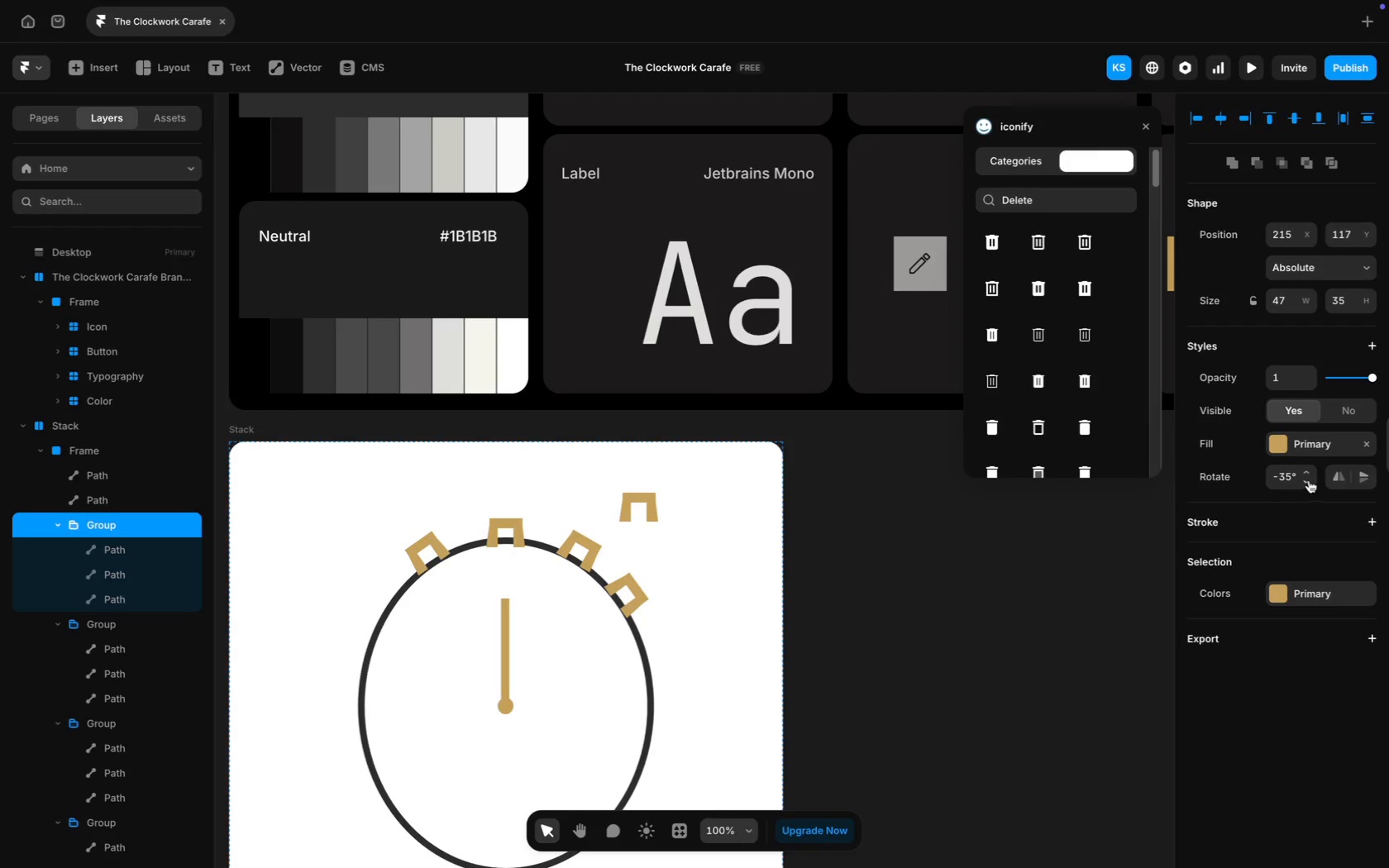 
left_click([1310, 468])
 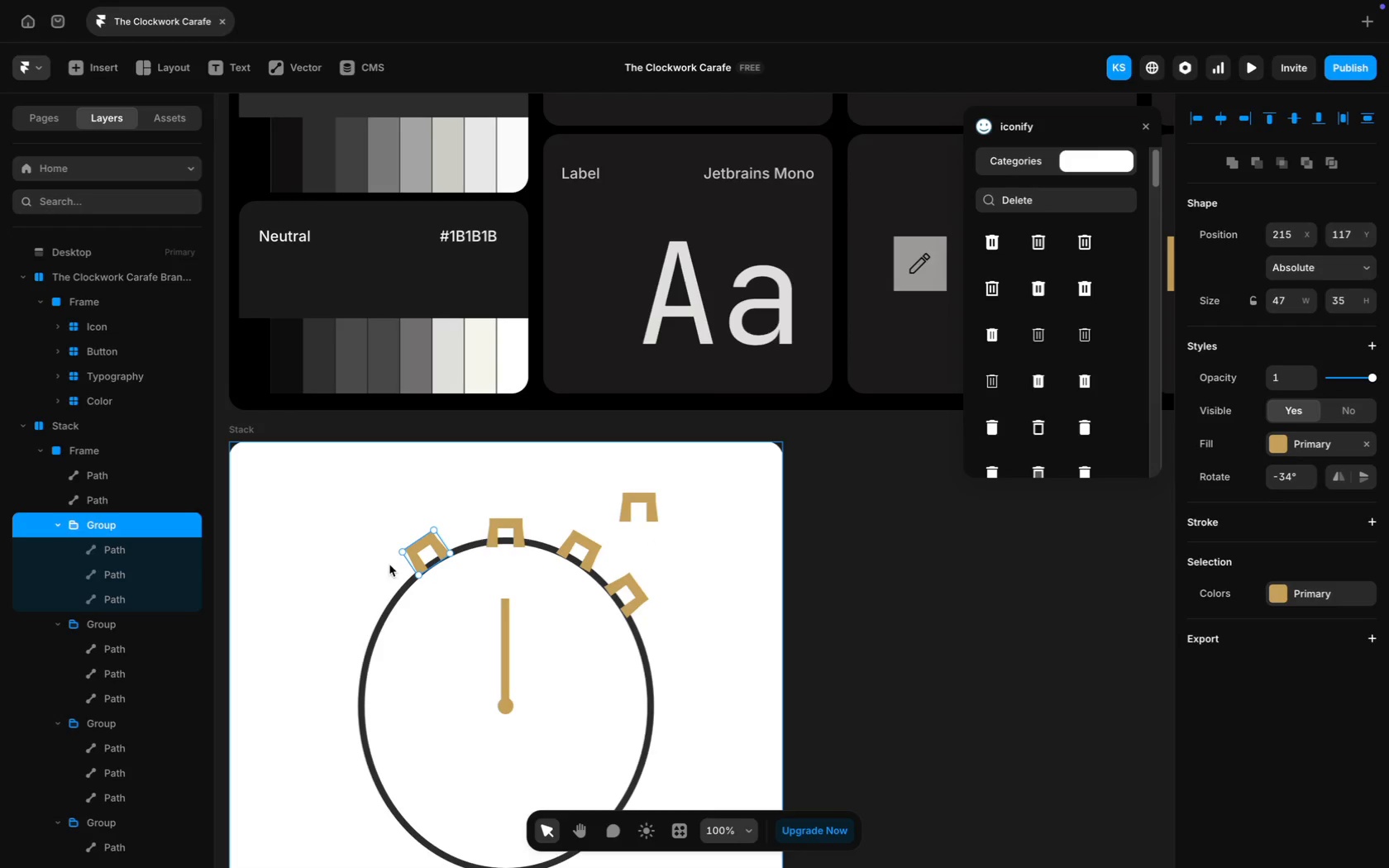 
hold_key(key=ShiftLeft, duration=0.84)
left_click([580, 542])
 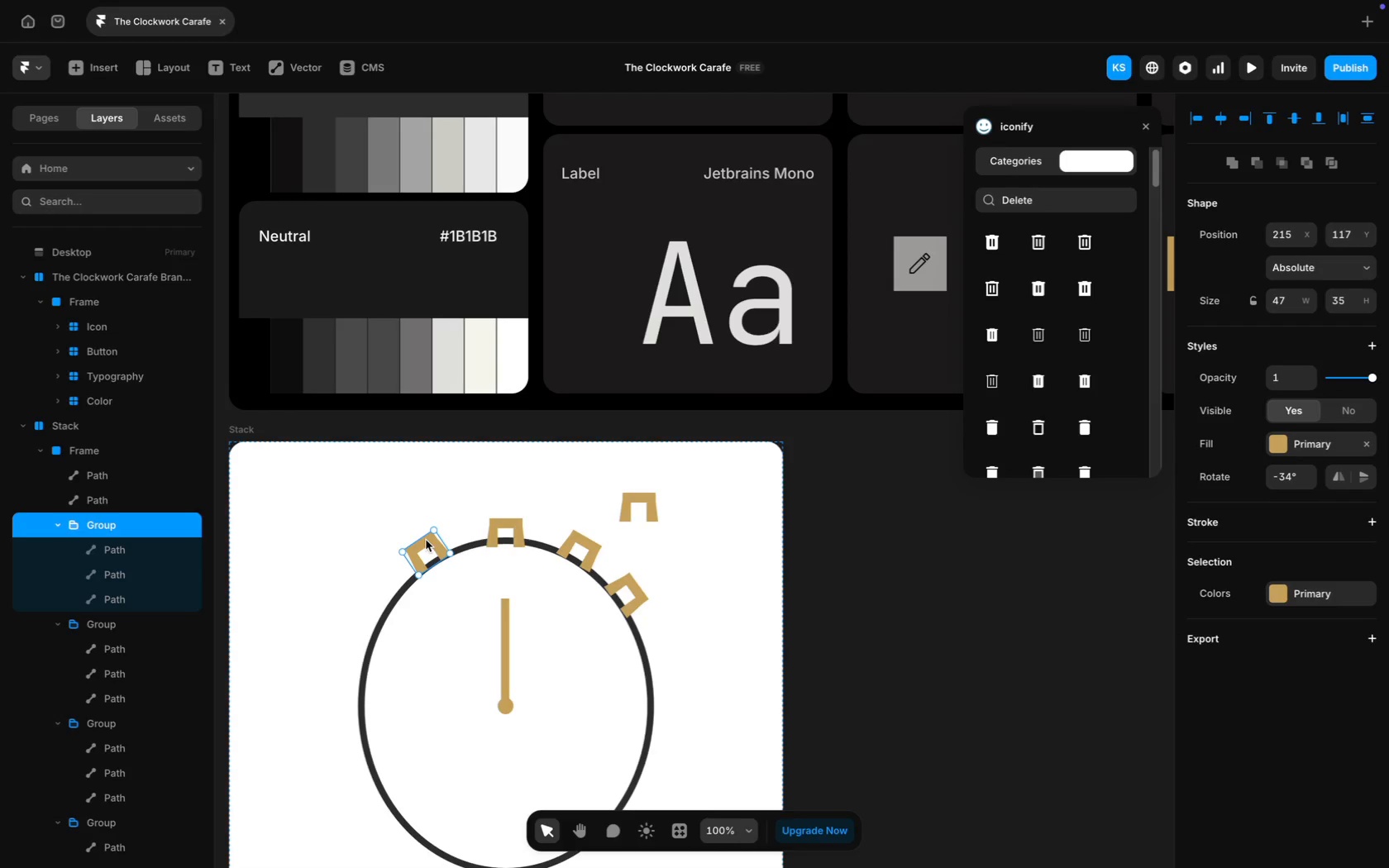 
wait(7.17)
 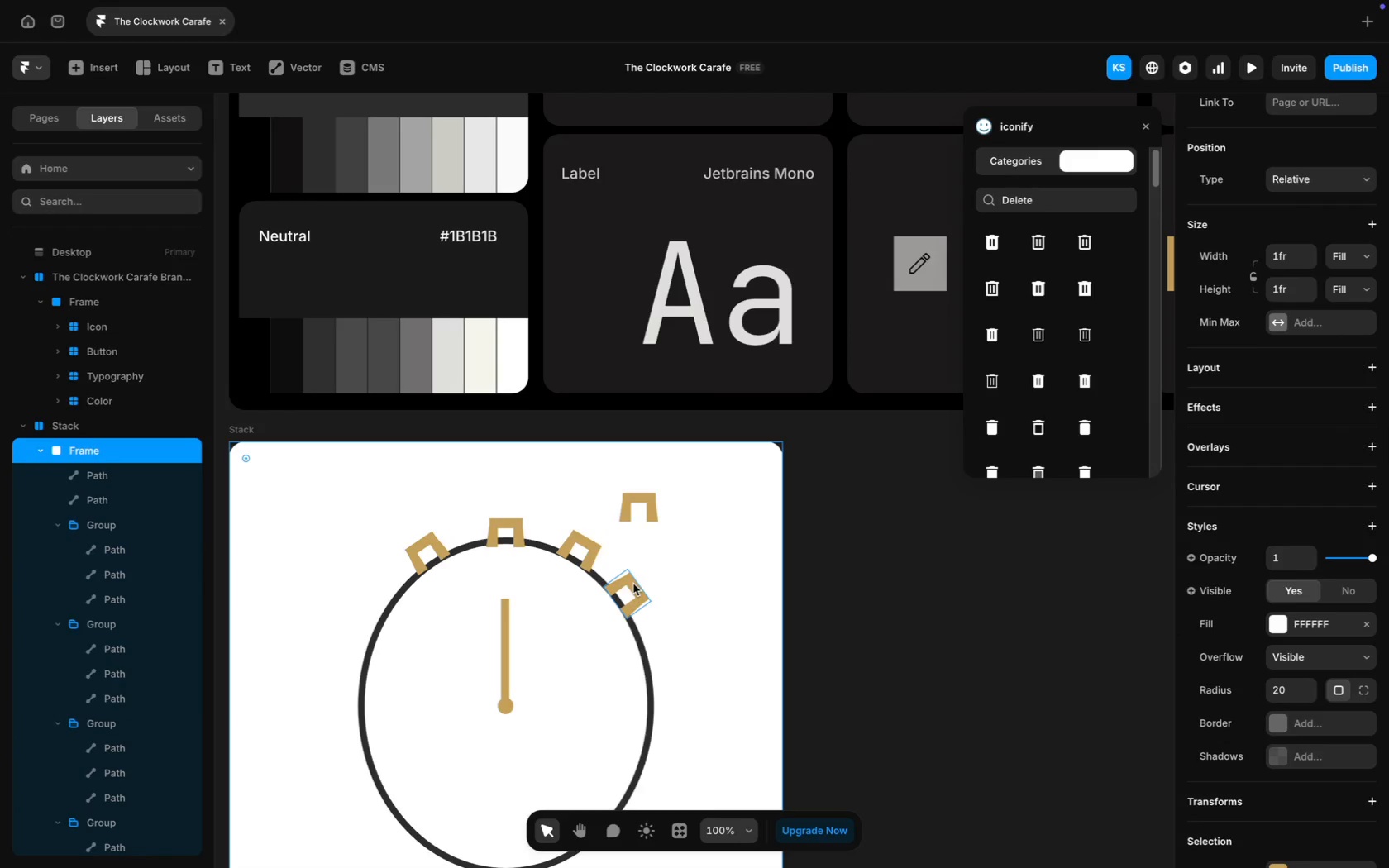 
key(Meta+D)
 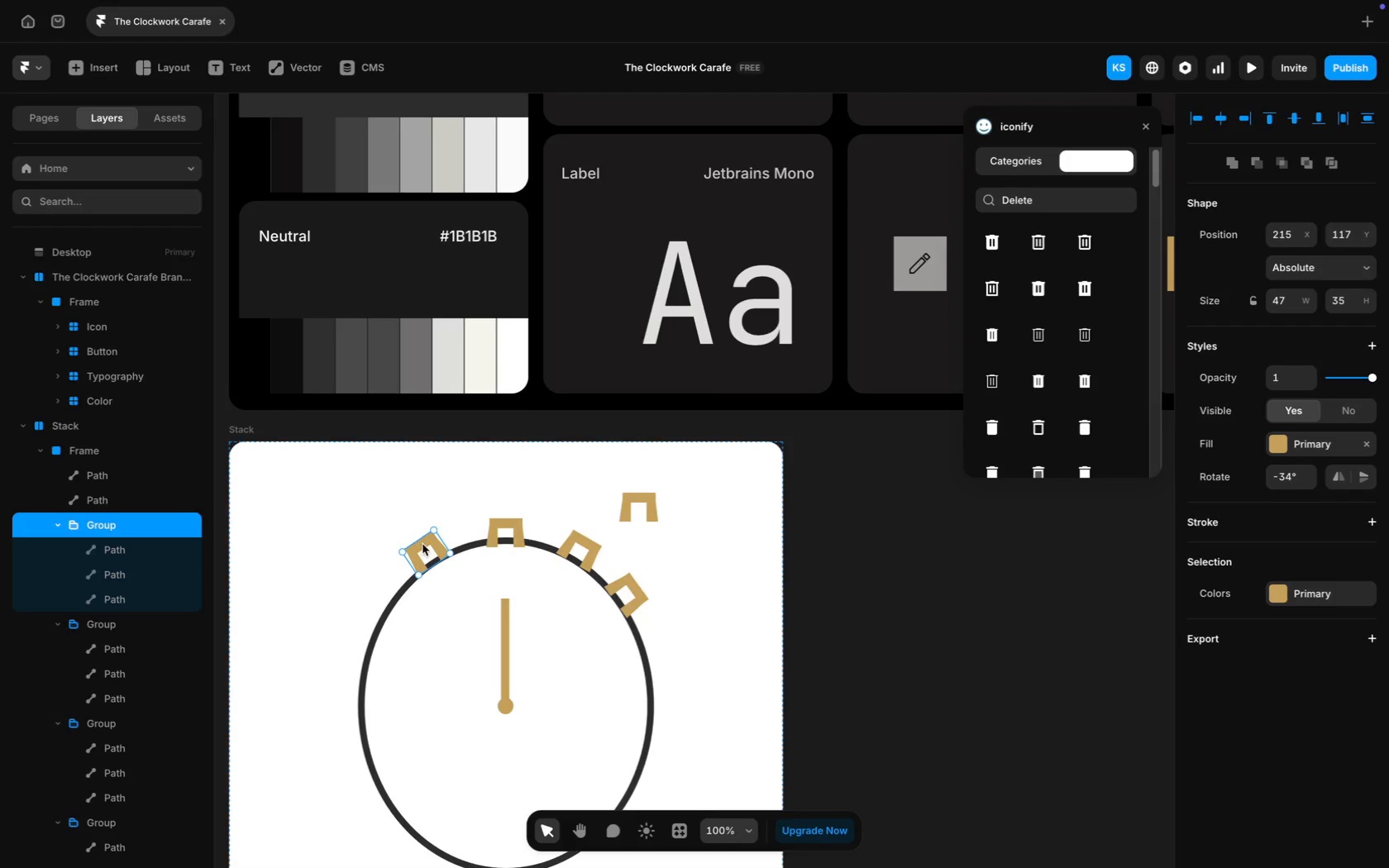 
left_click_drag(start_coordinate=[423, 544], to_coordinate=[378, 582])
 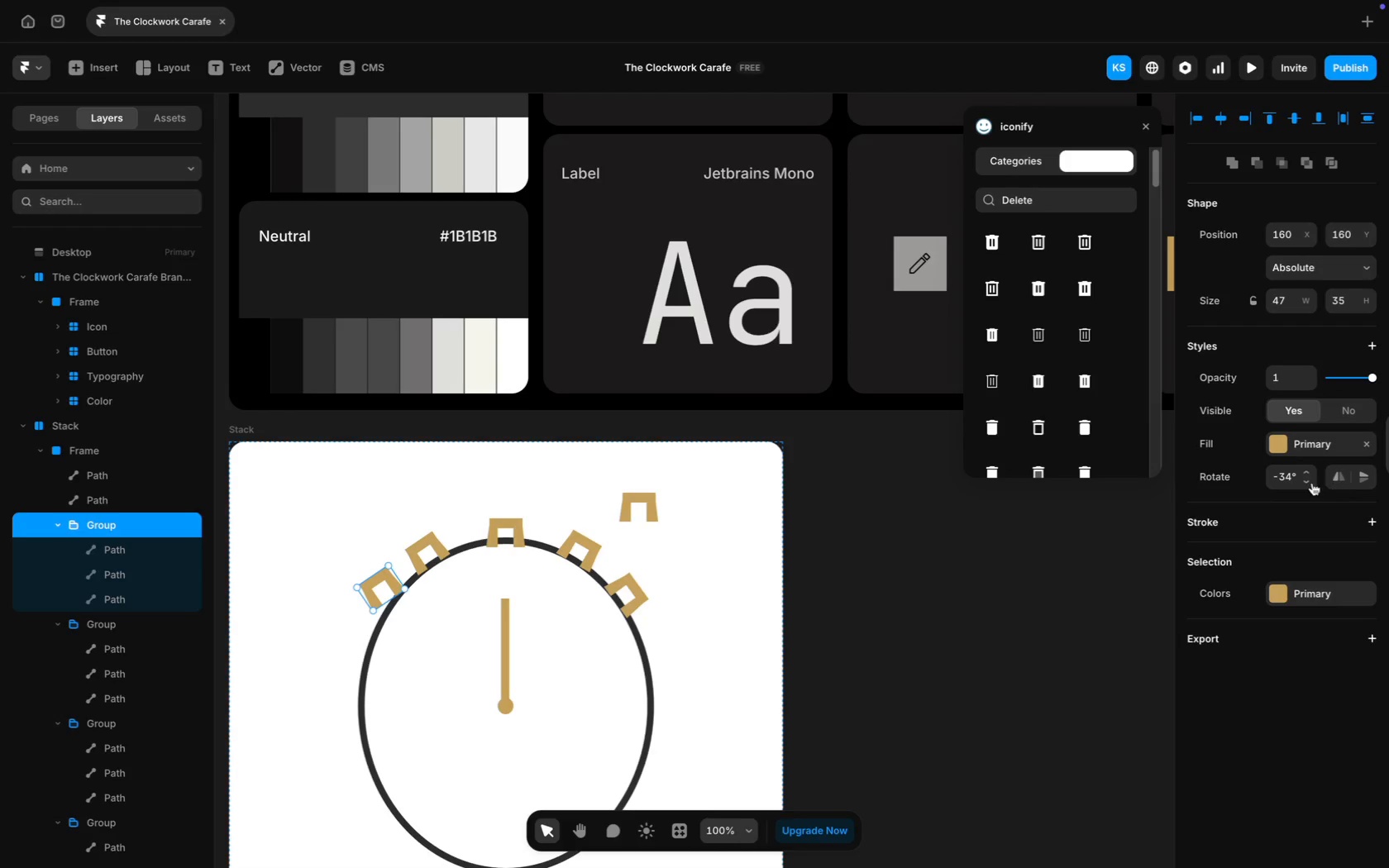 
left_click([1307, 471])
 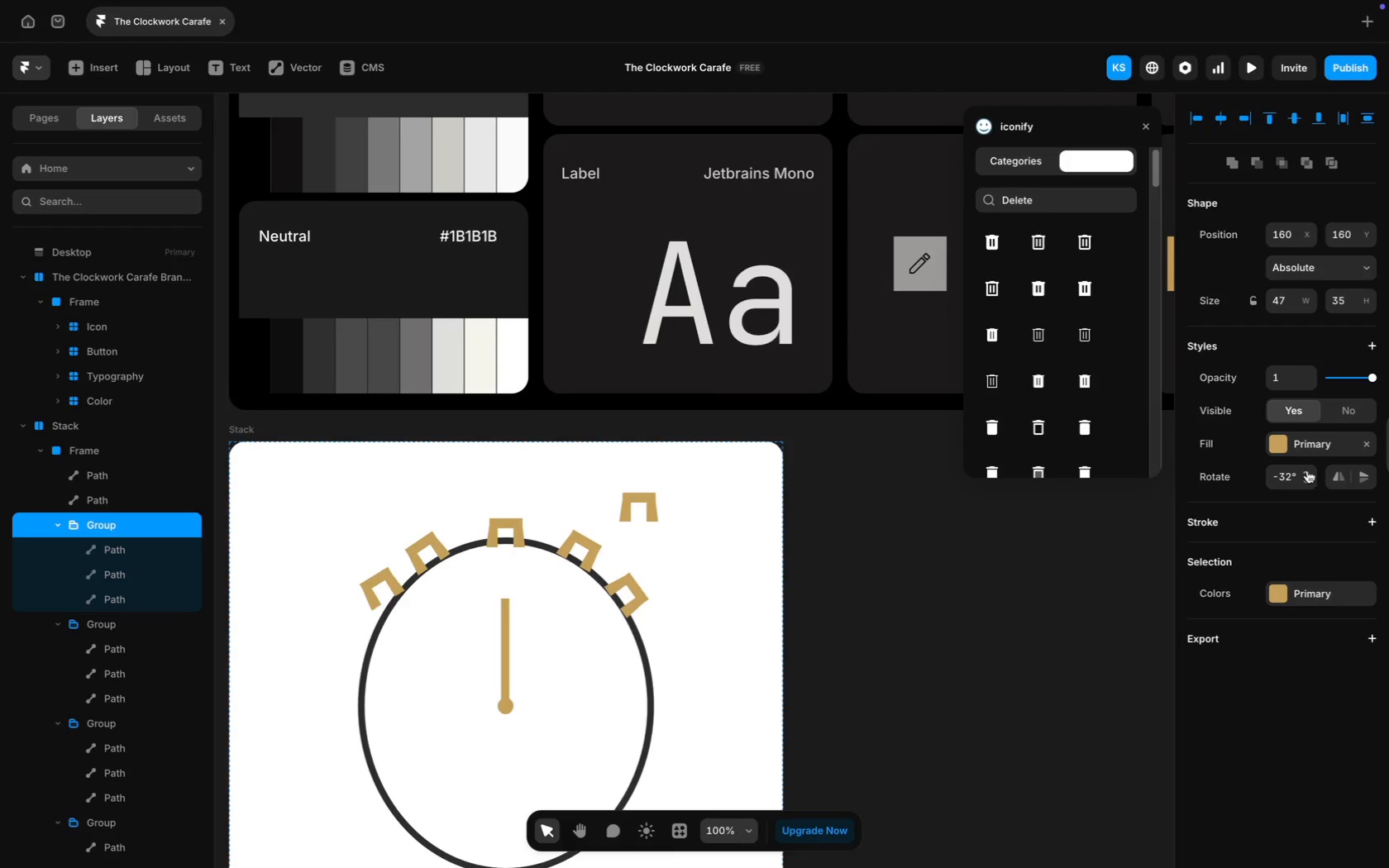 
left_click([1307, 490])
 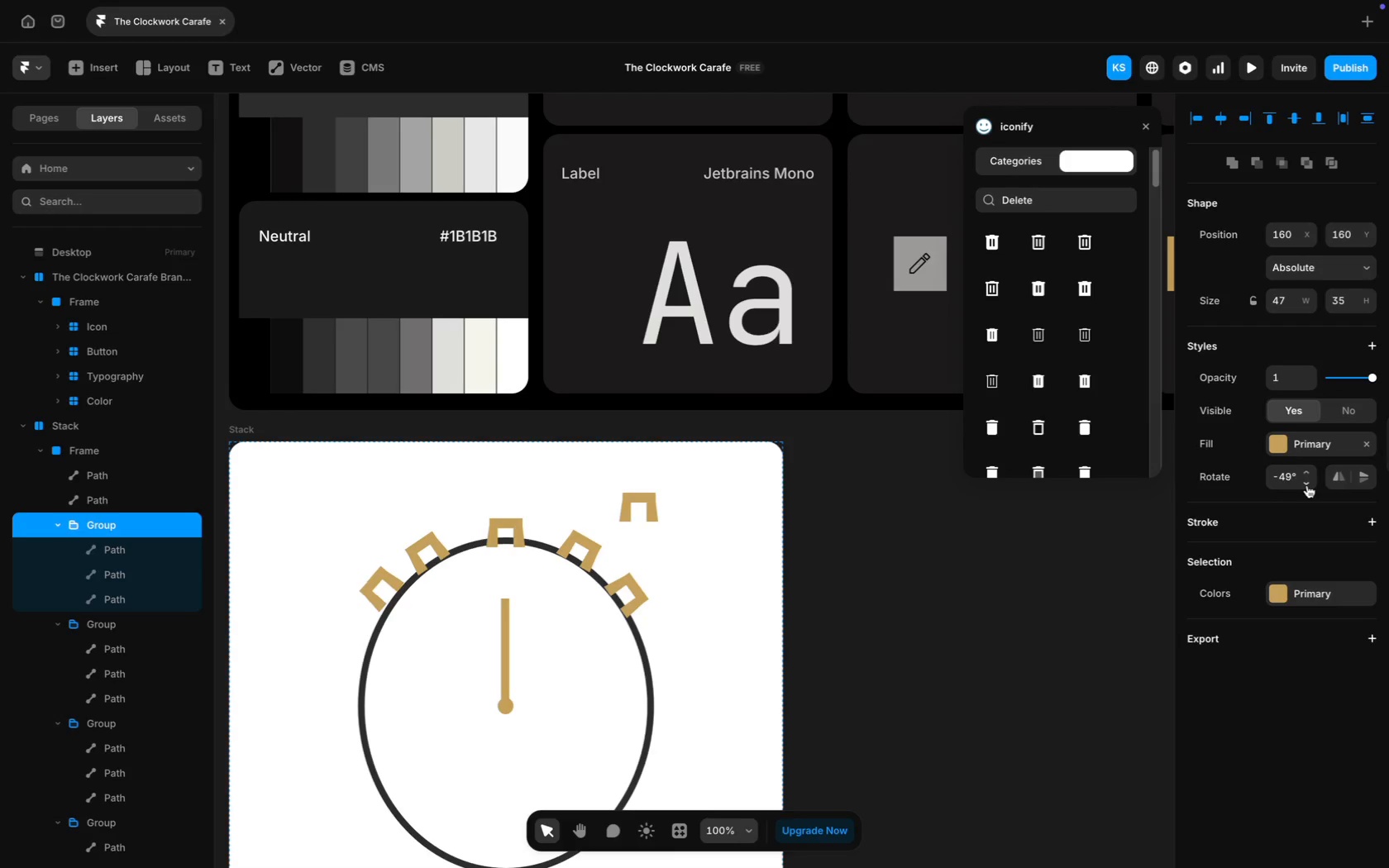 
double_click([1307, 485])
 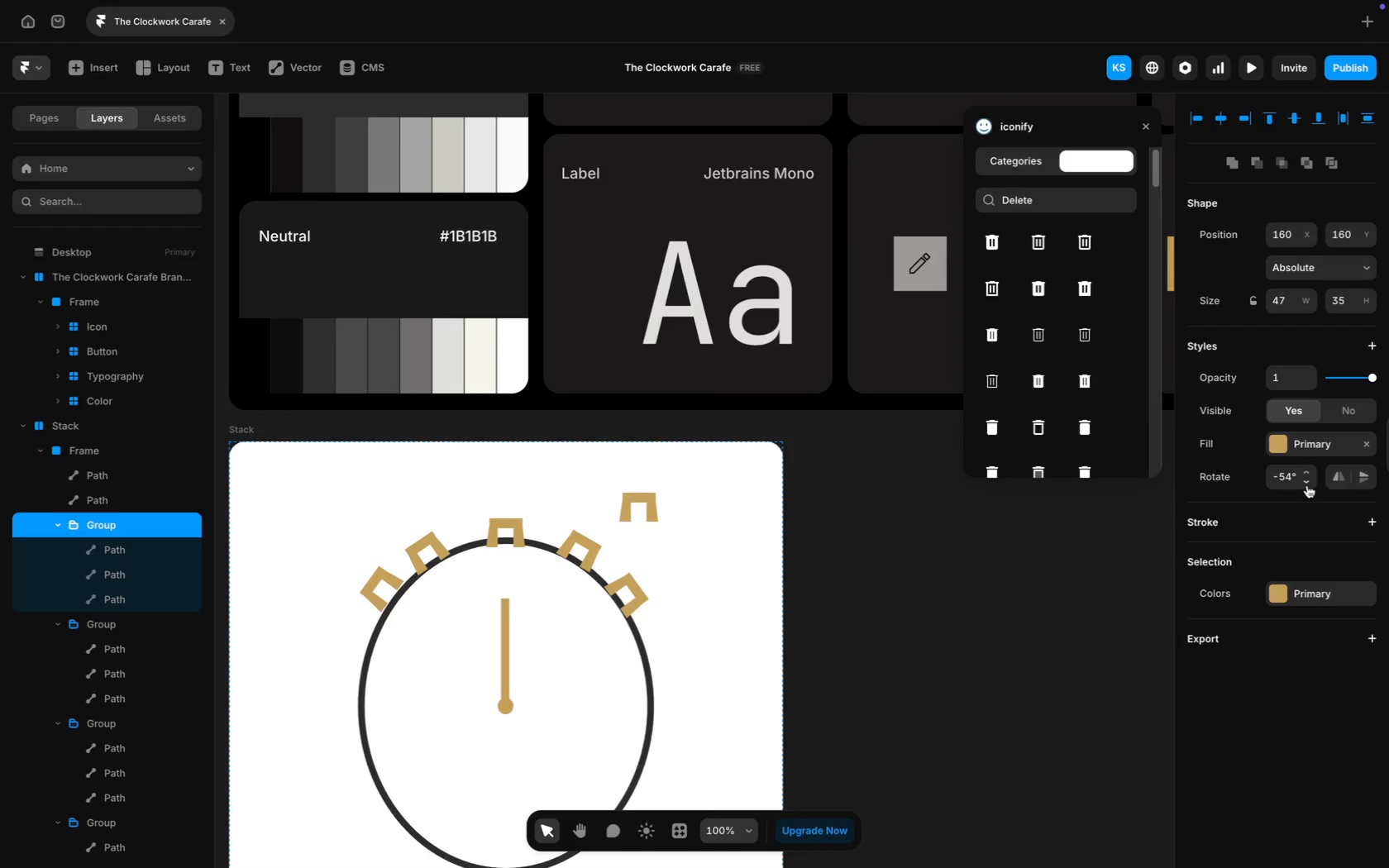 
left_click([1307, 485])
 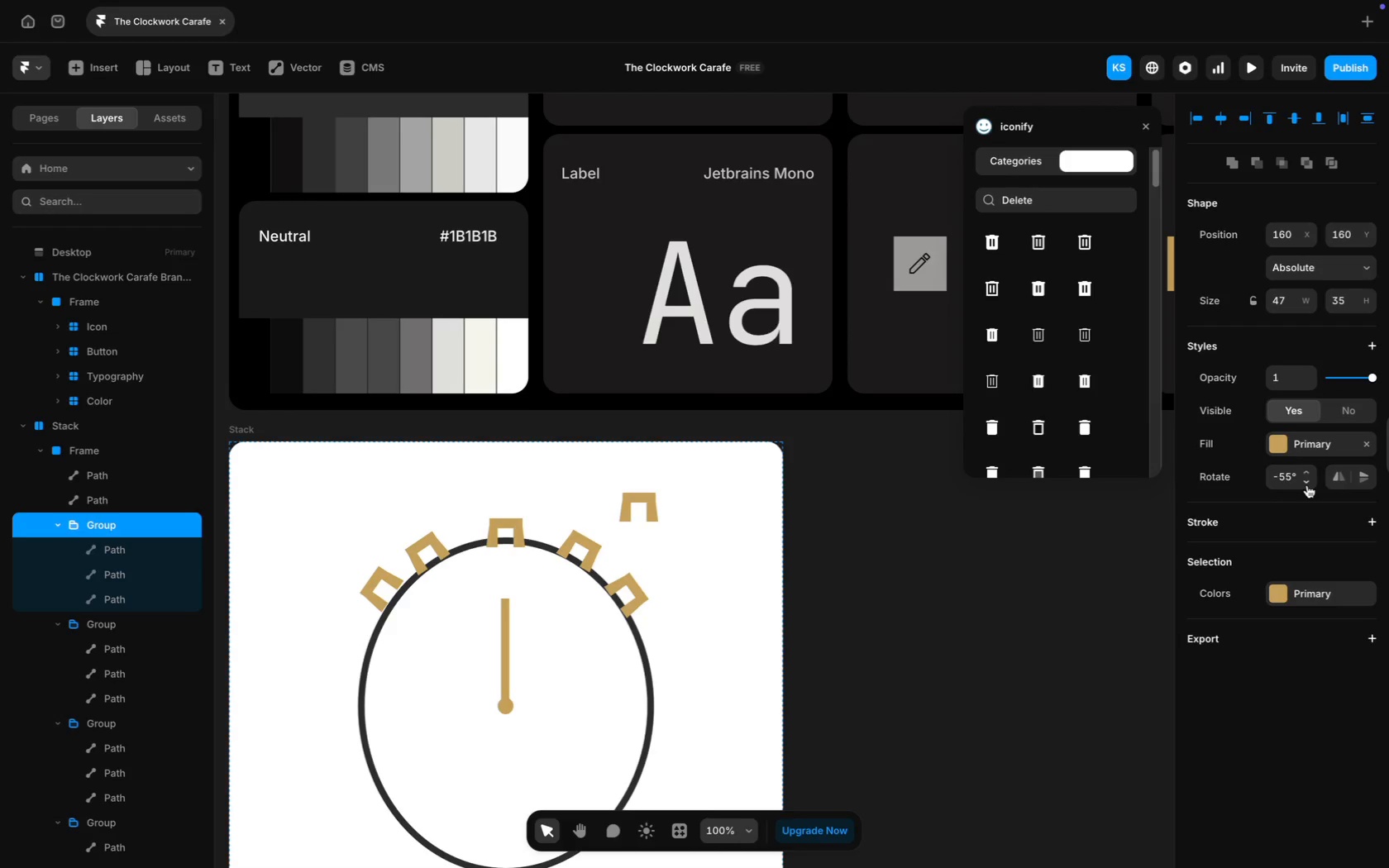 
double_click([1307, 485])
 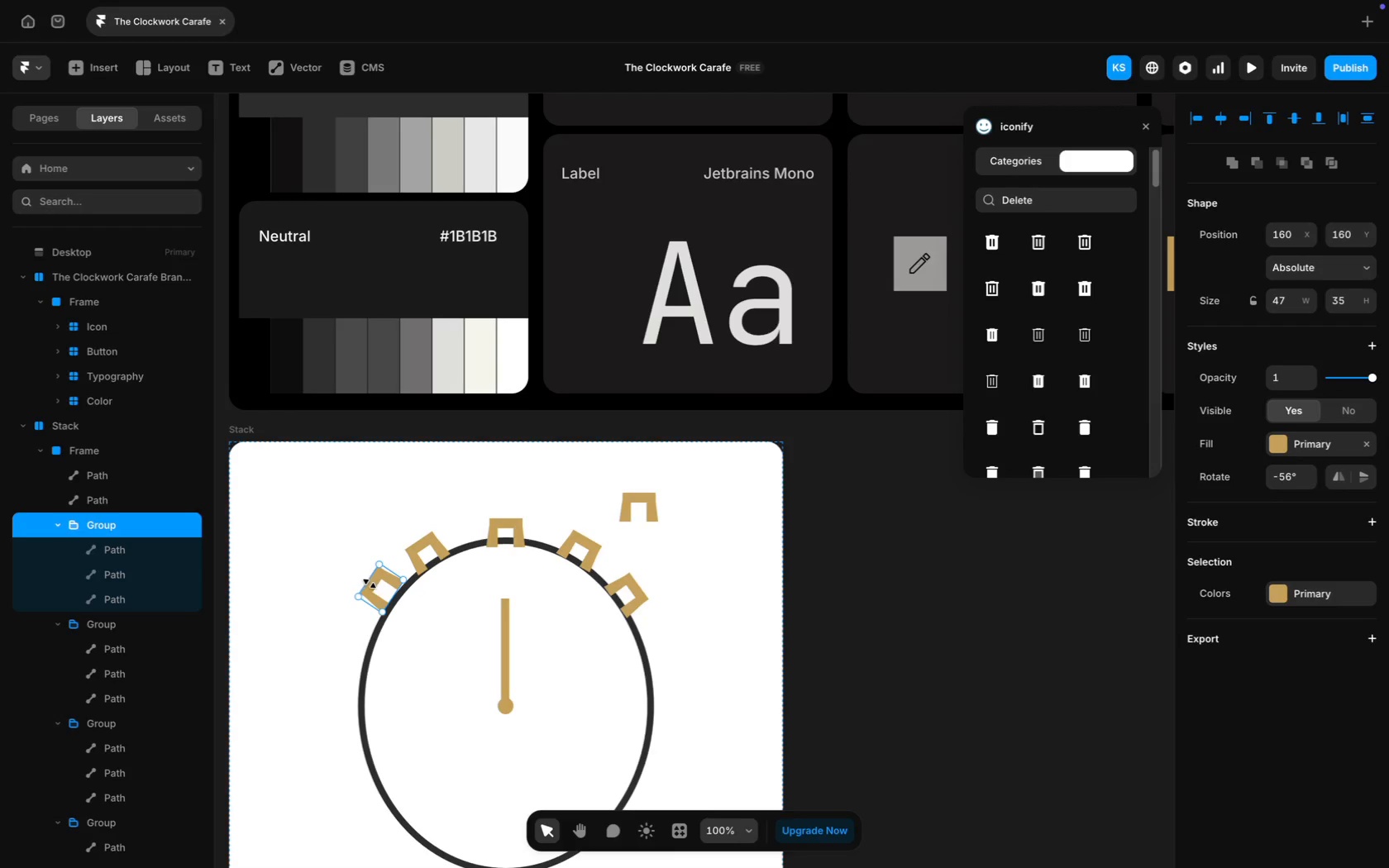 
left_click_drag(start_coordinate=[375, 583], to_coordinate=[373, 596])
 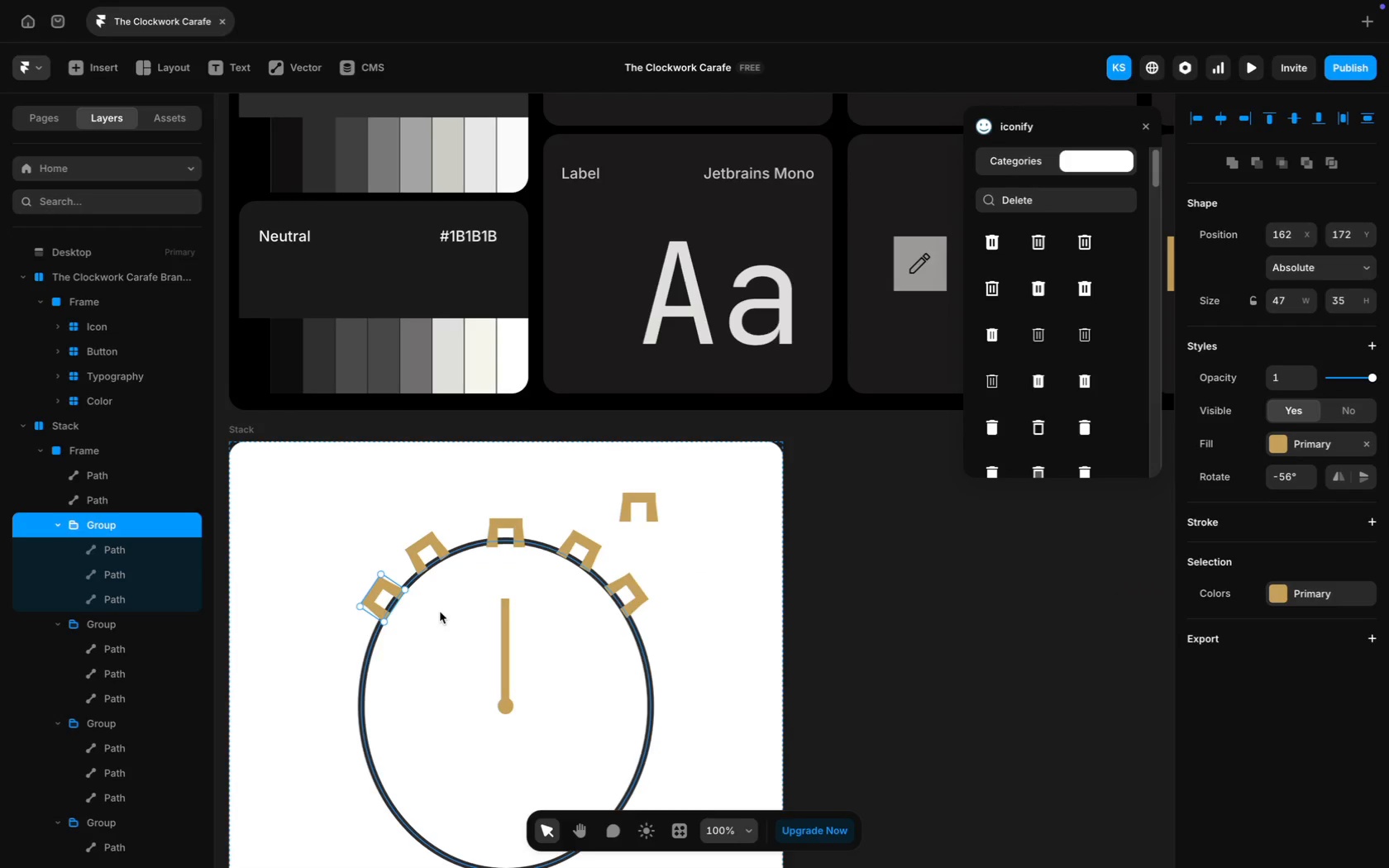 
key(ArrowLeft)
 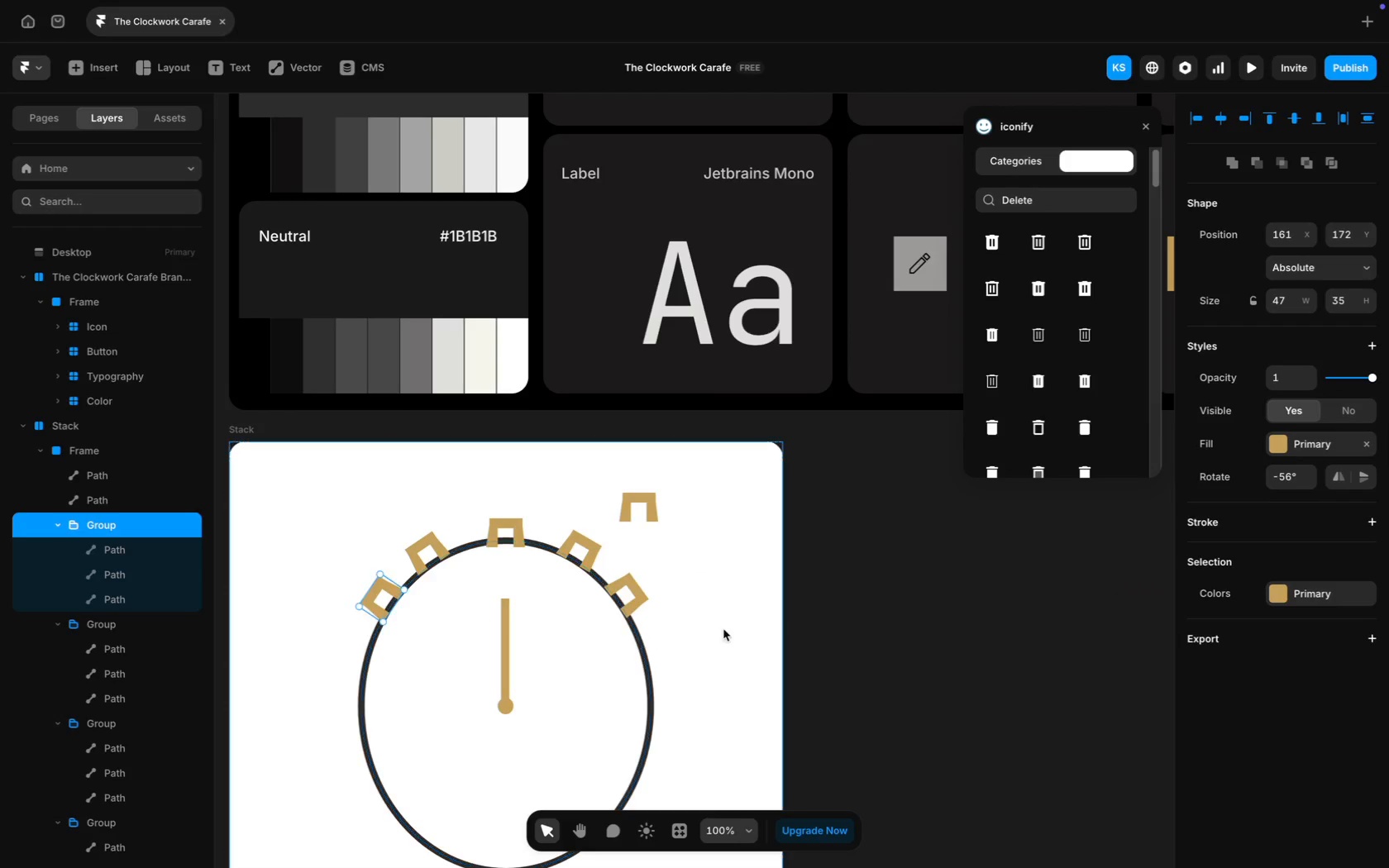 
hold_key(key=ShiftLeft, duration=0.92)
left_click([632, 587])
 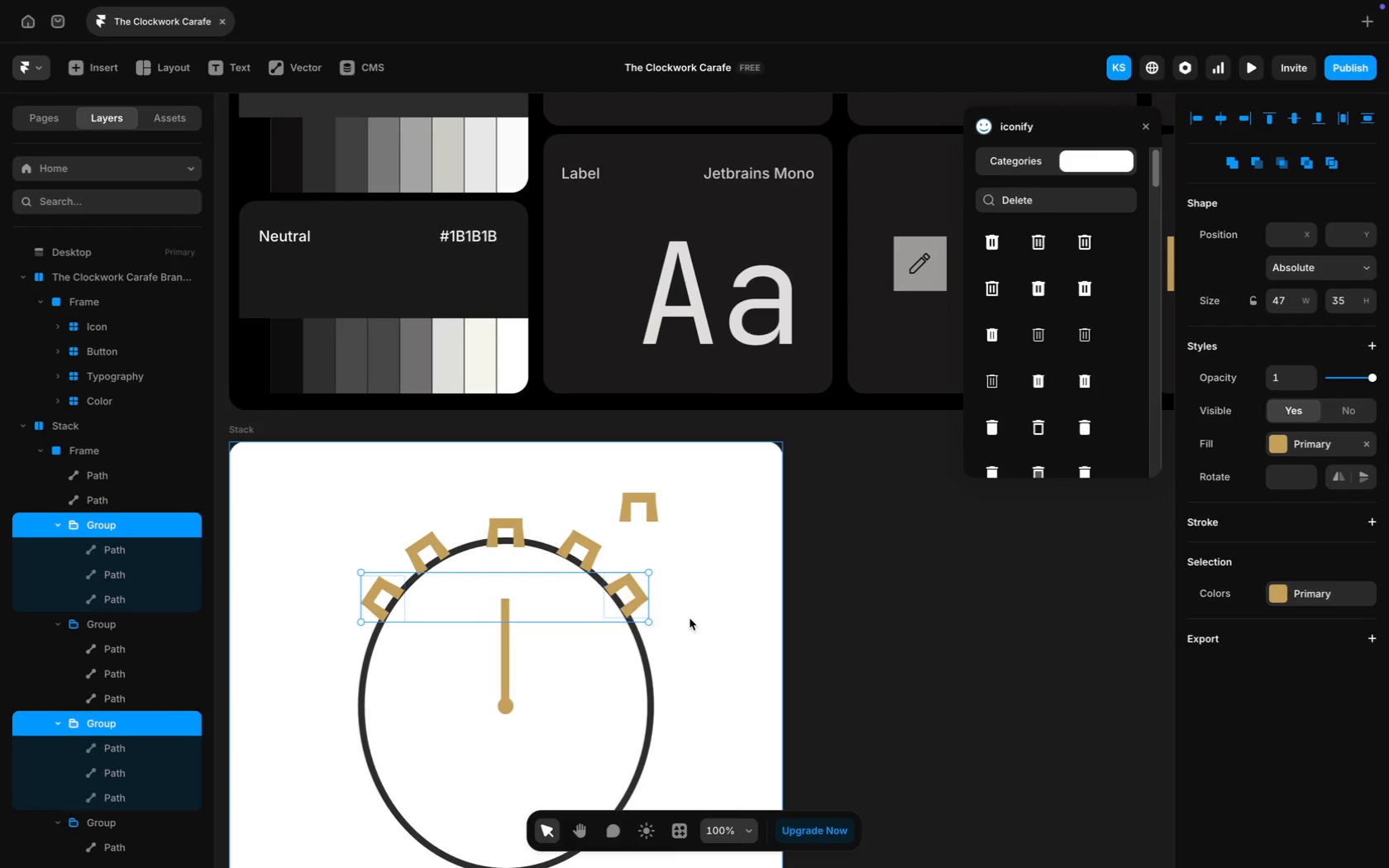 
left_click([690, 619])
 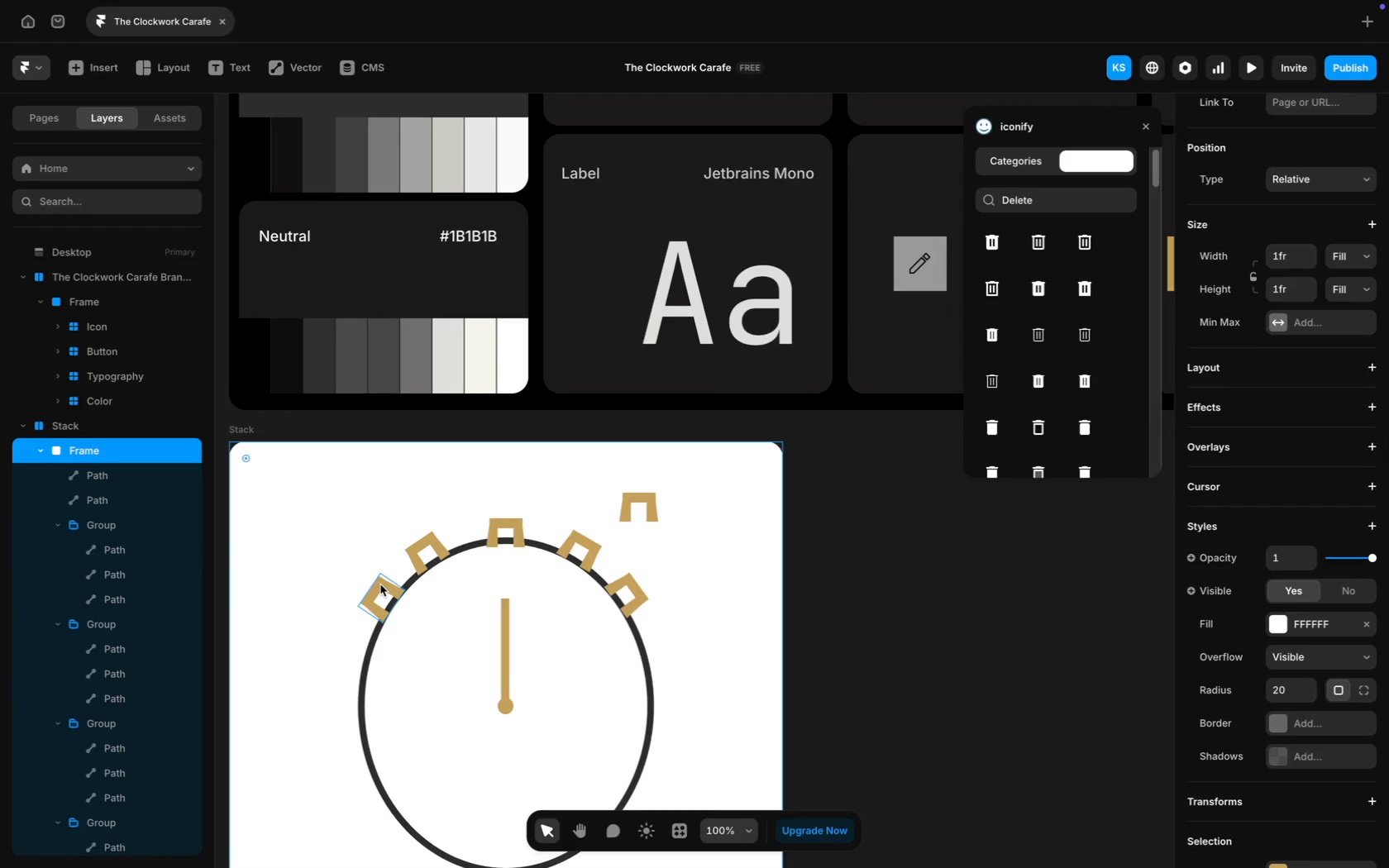 
left_click_drag(start_coordinate=[380, 584], to_coordinate=[370, 598])
 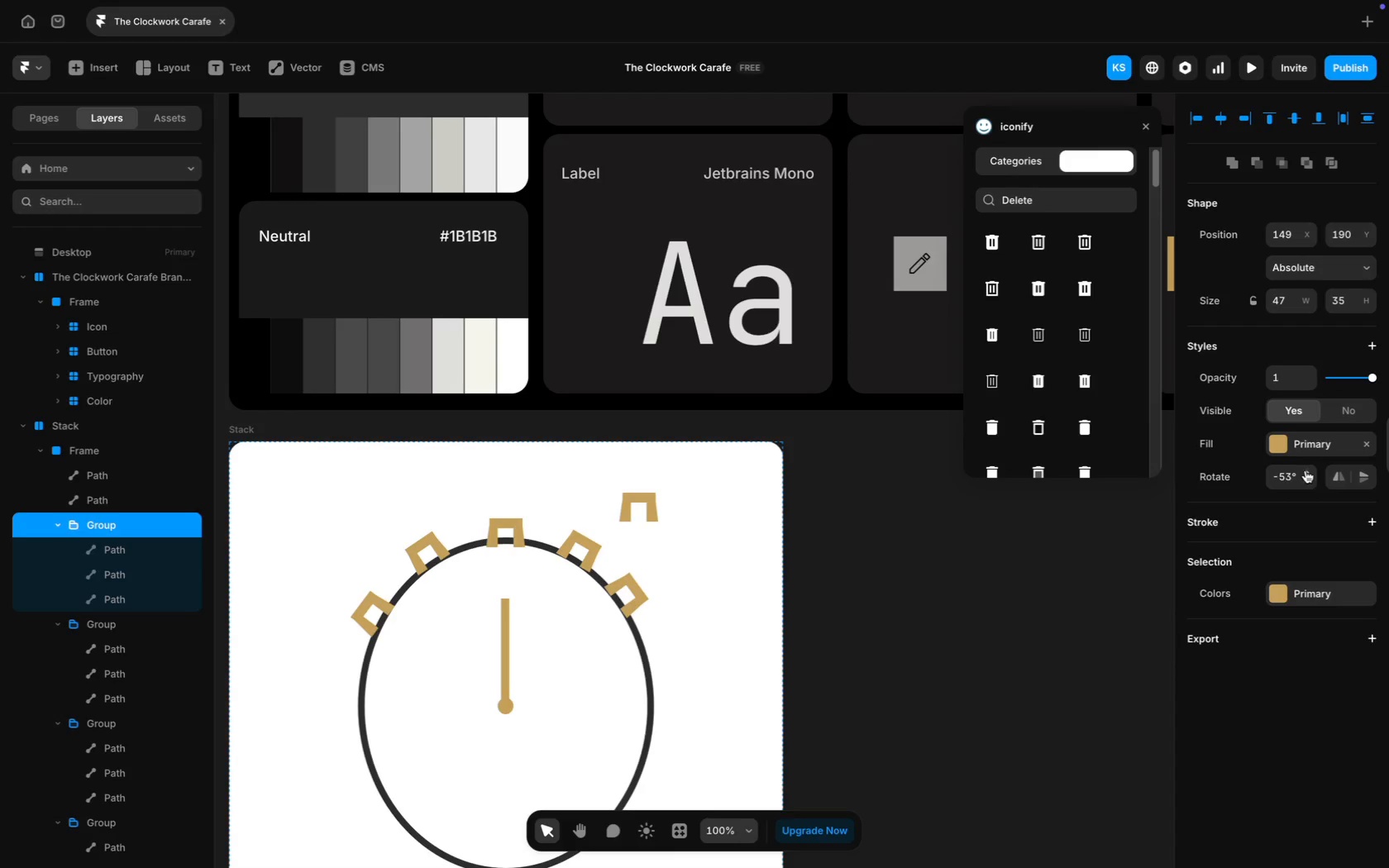 
double_click([1305, 476])
 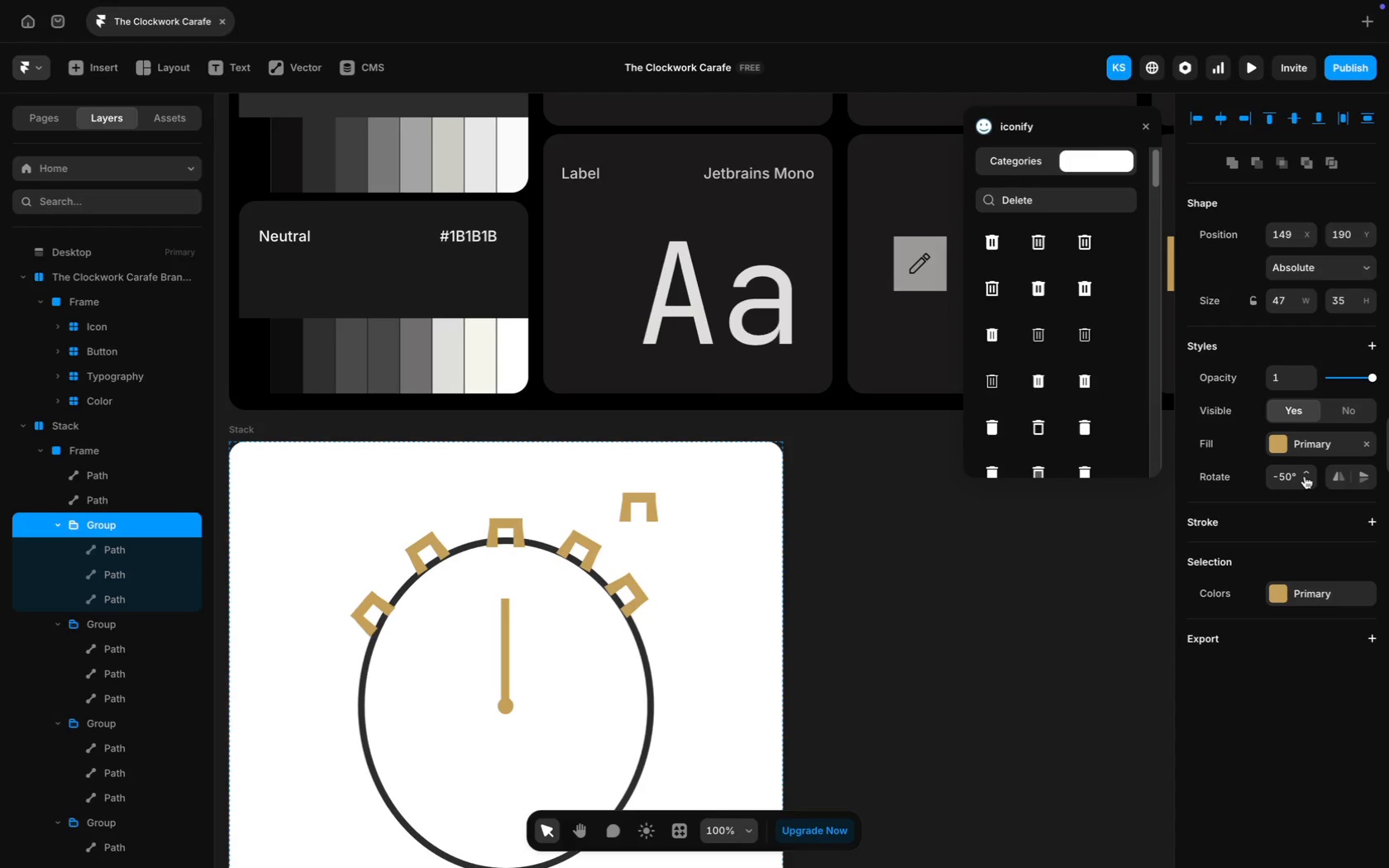 
triple_click([1305, 476])
 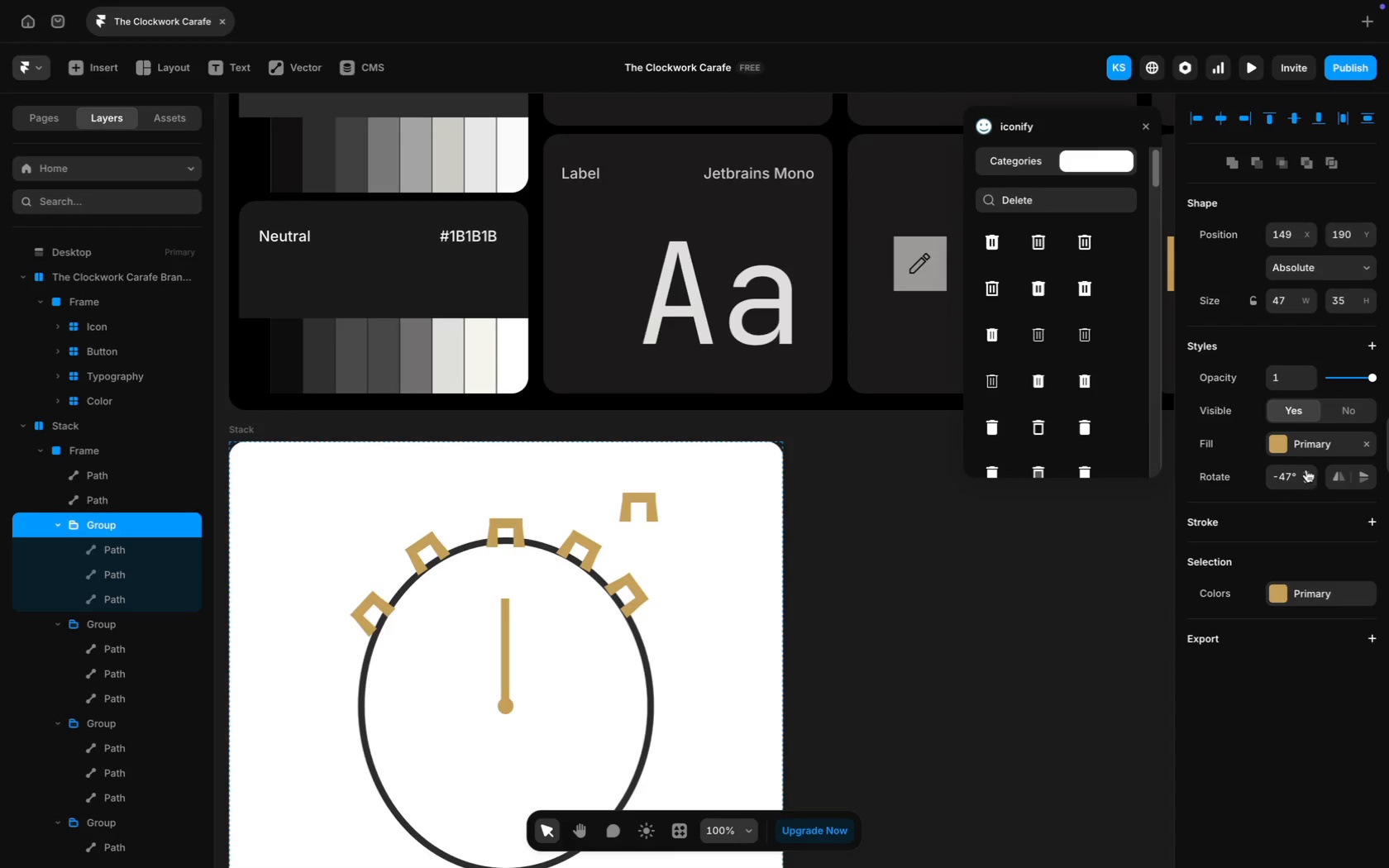 
left_click([1306, 469])
 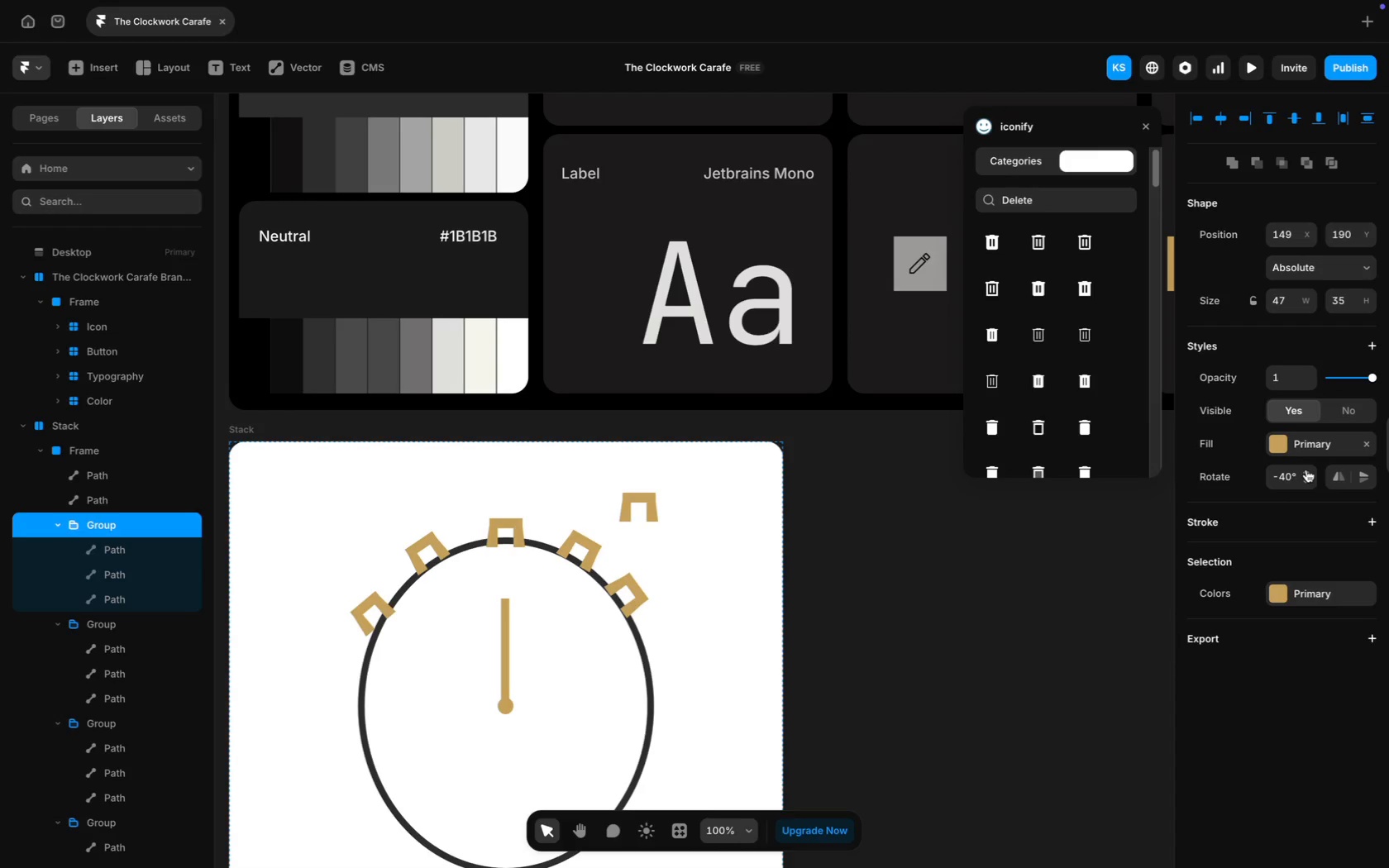 
left_click([1305, 479])
 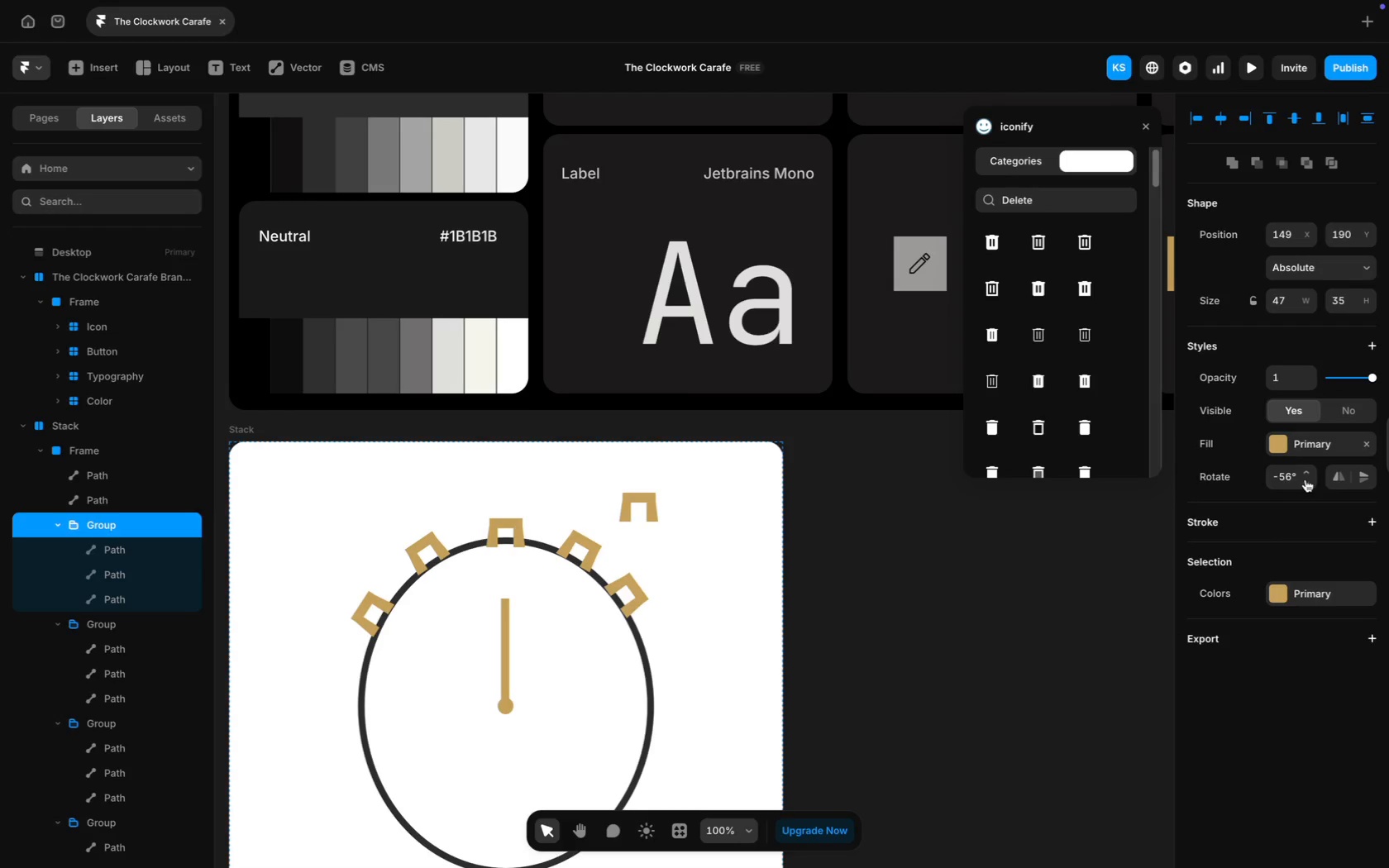 
double_click([1305, 479])
 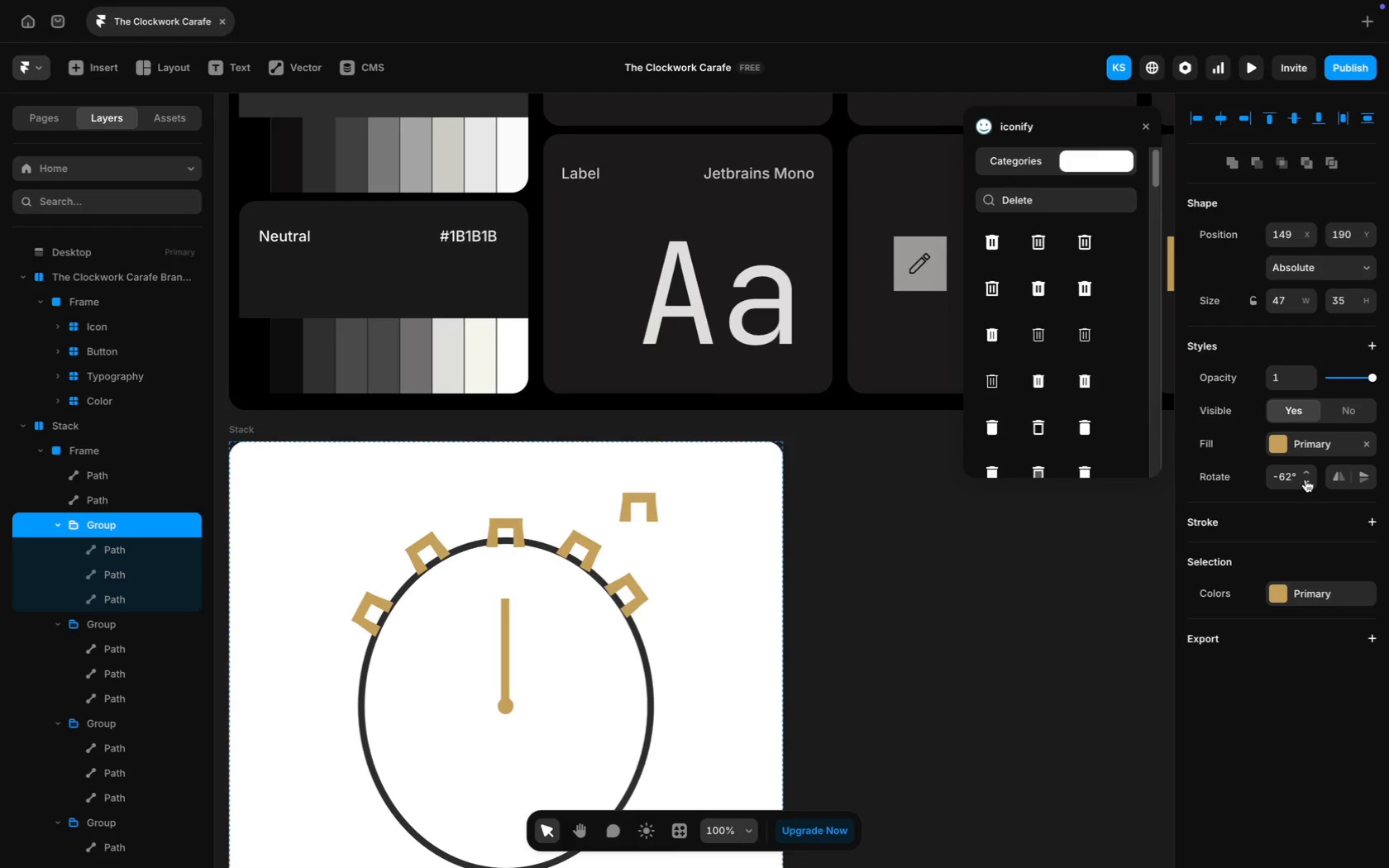 
left_click([1305, 479])
 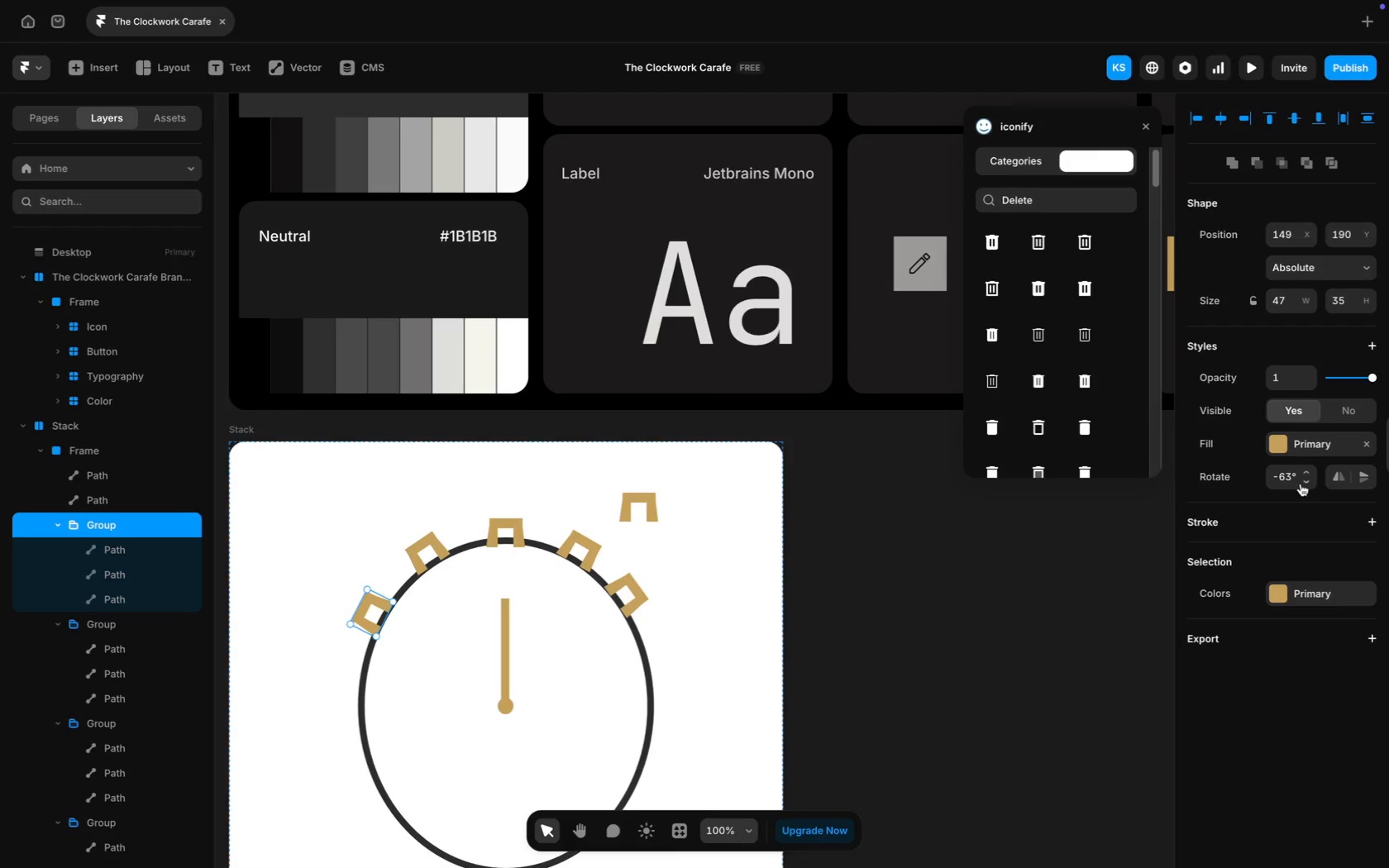 
left_click([1307, 471])
 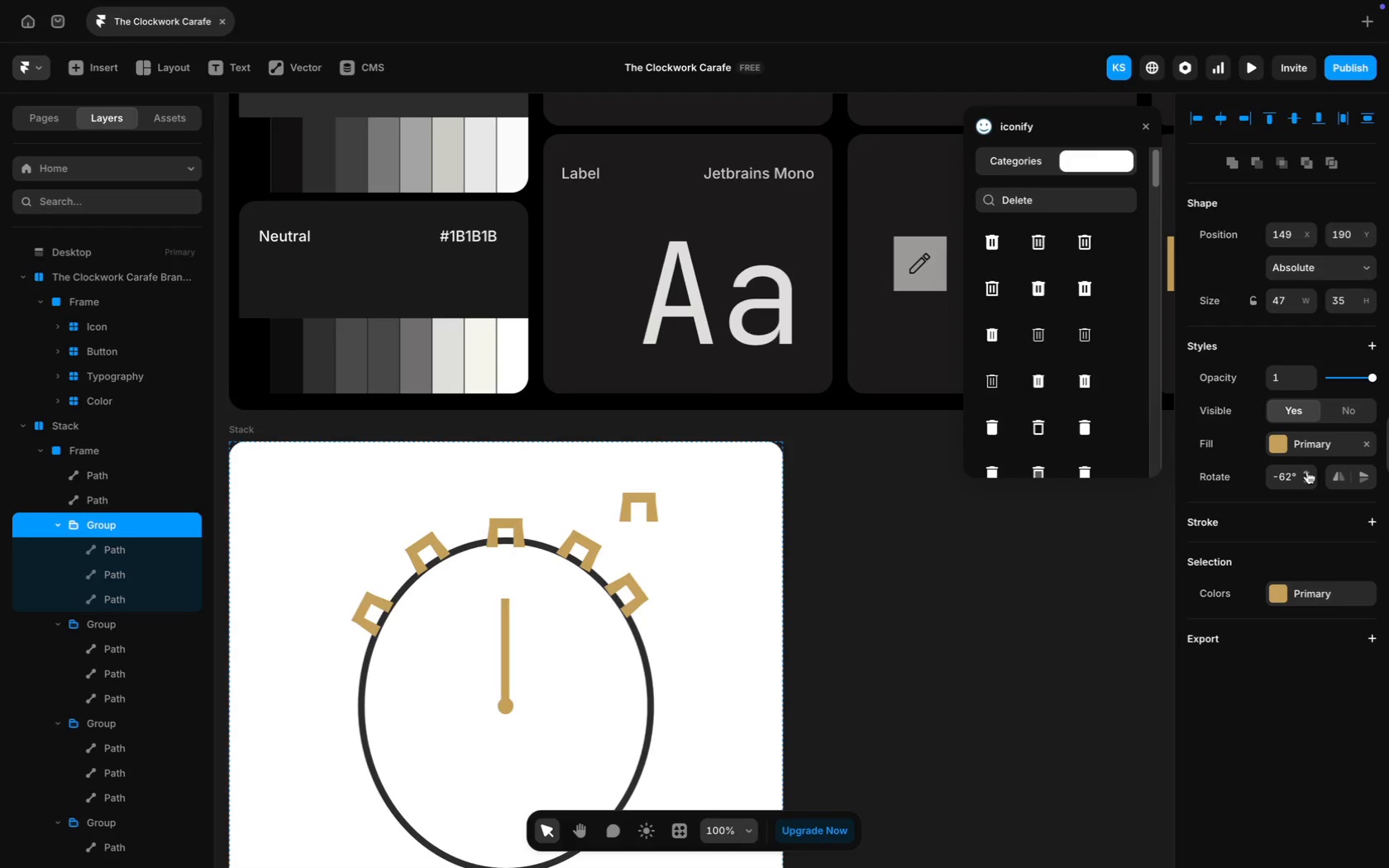 
double_click([1307, 471])
 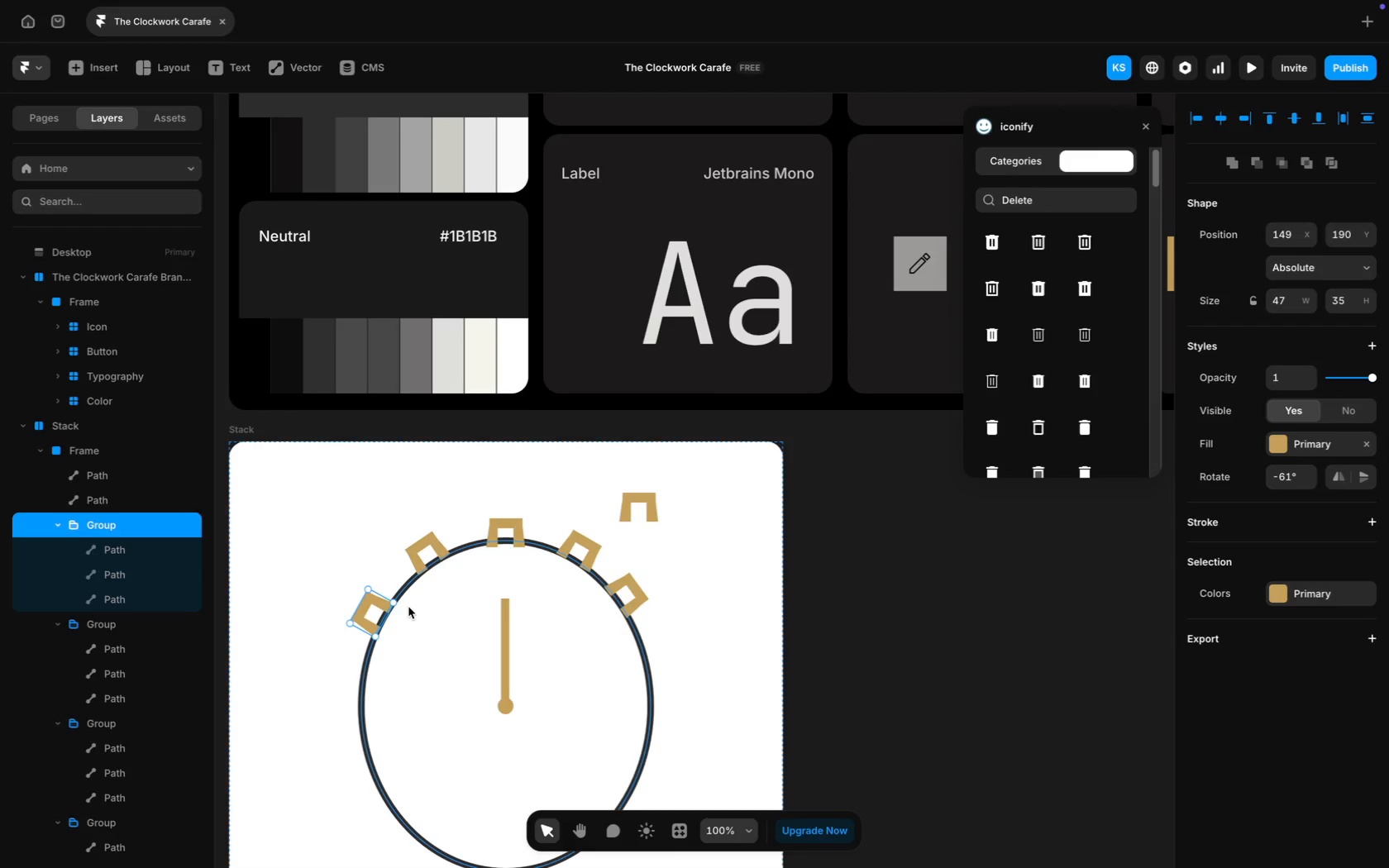 
key(ArrowRight)
 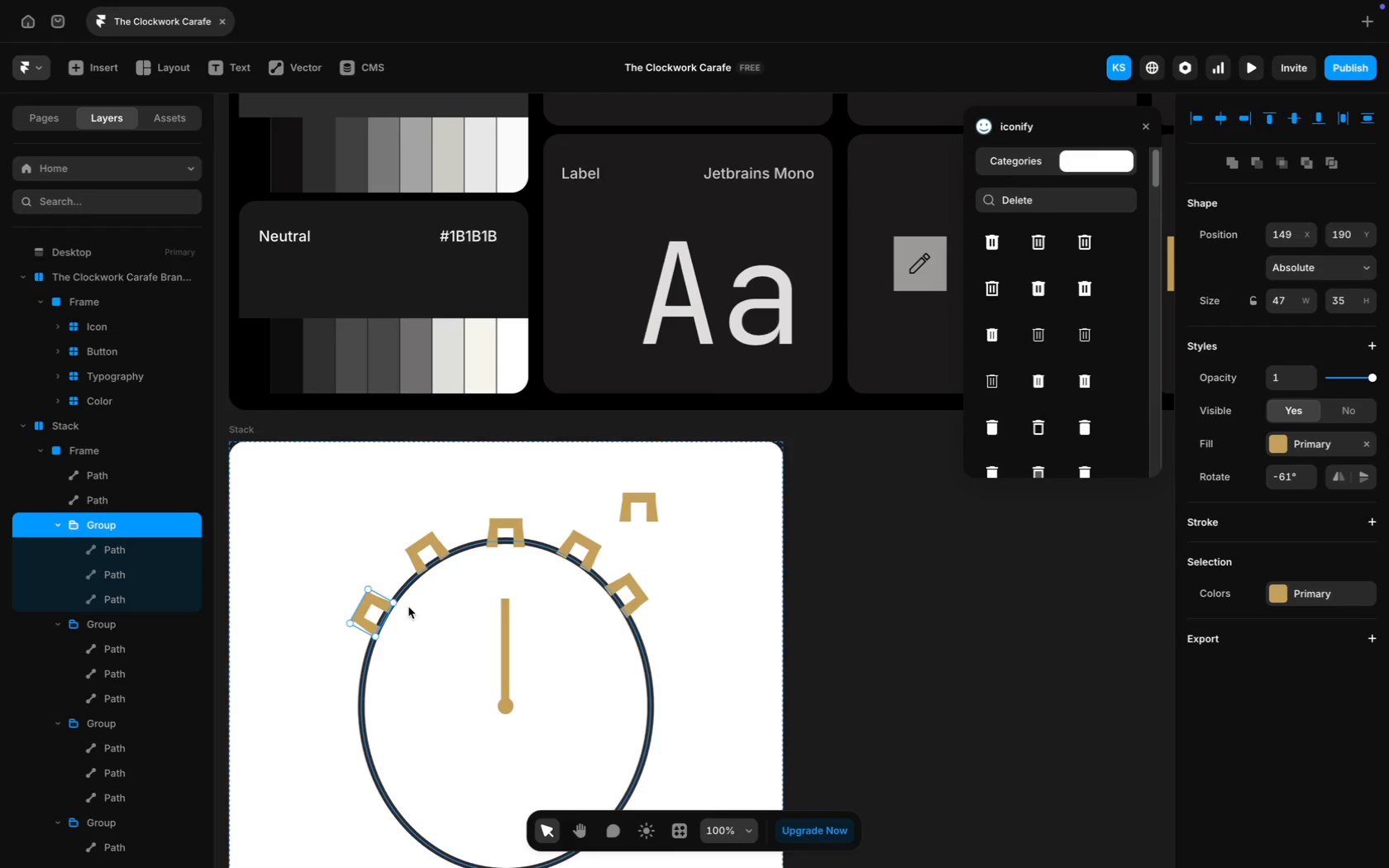 
key(ArrowRight)
 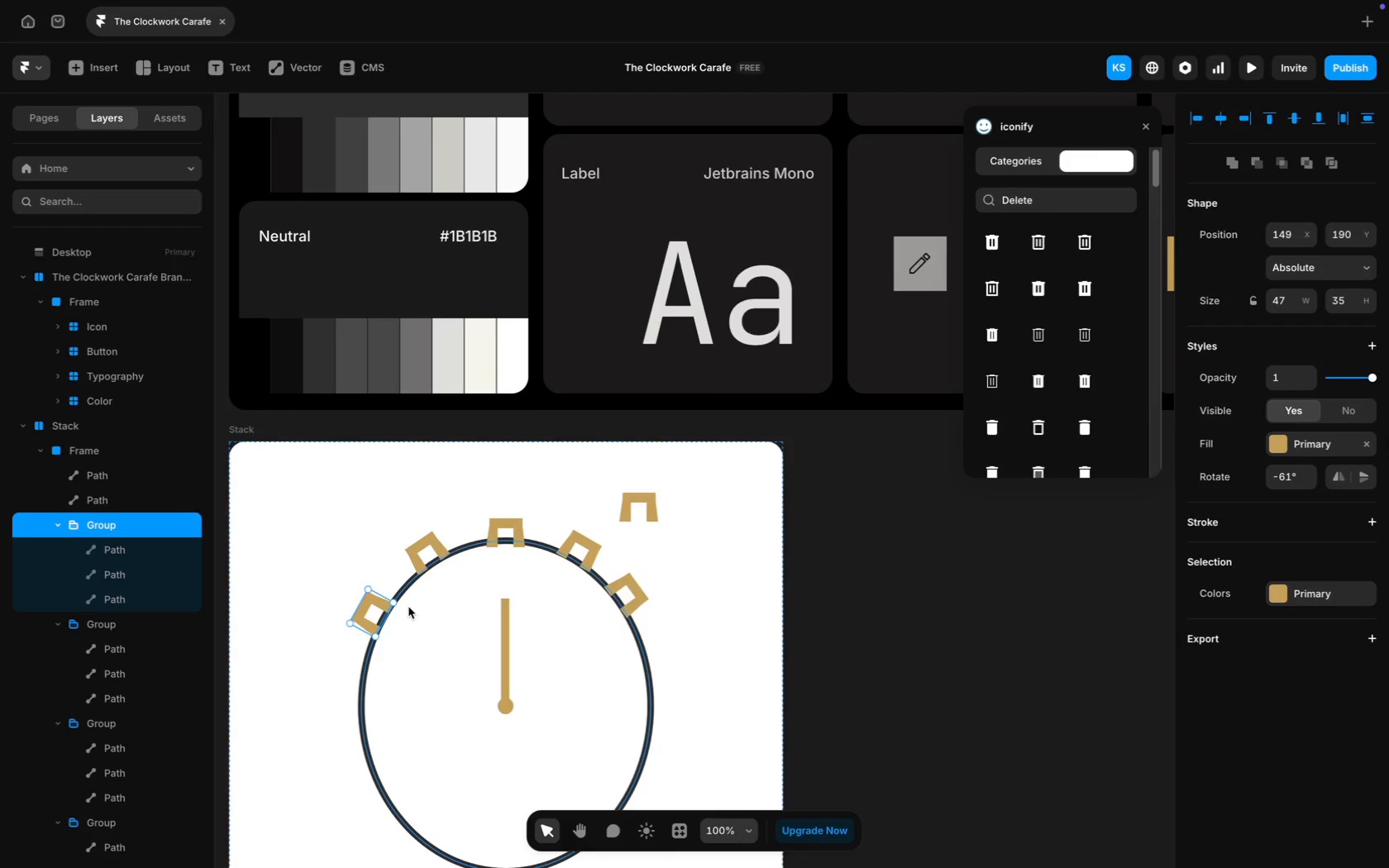 
key(ArrowRight)
 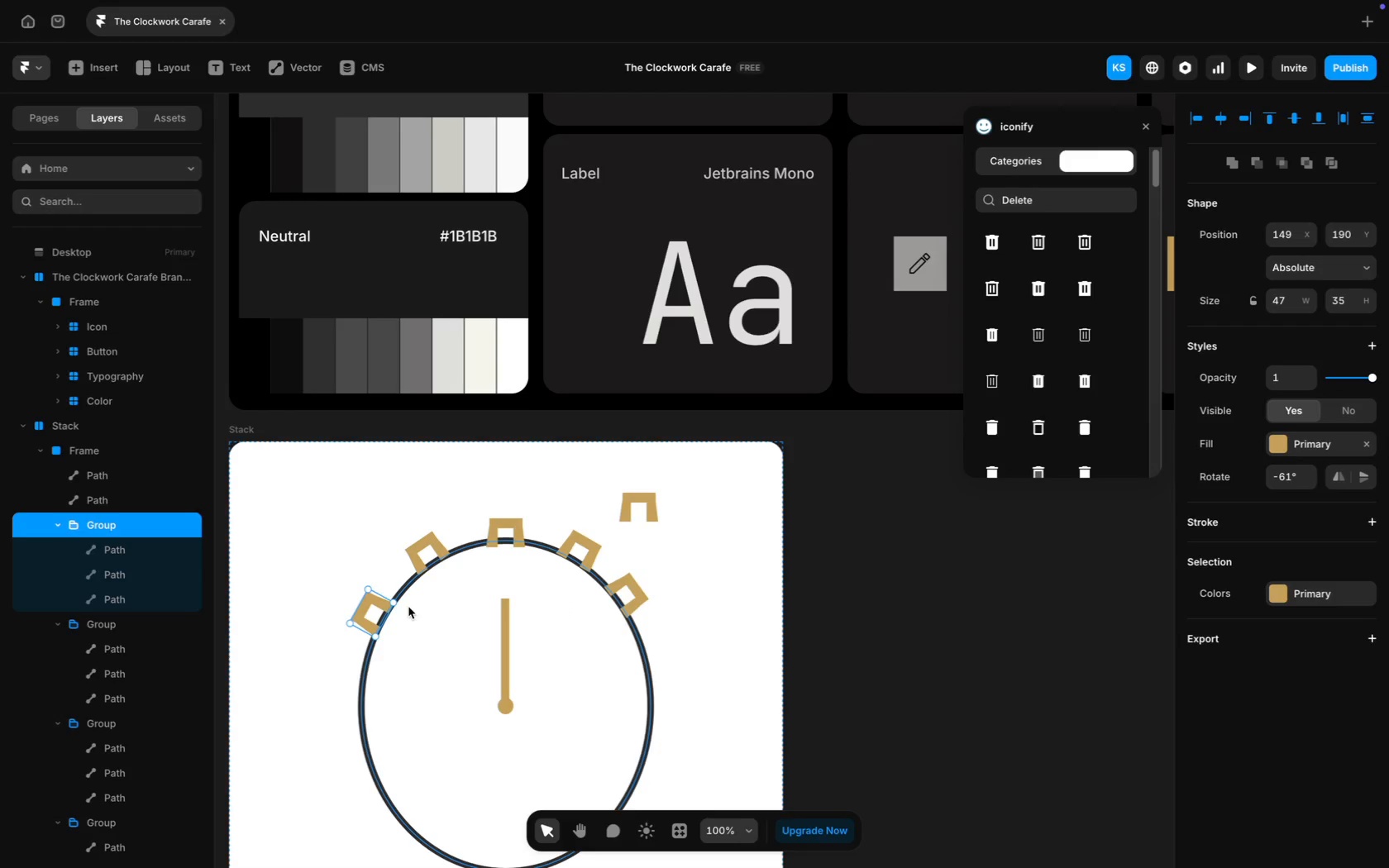 
key(ArrowRight)
 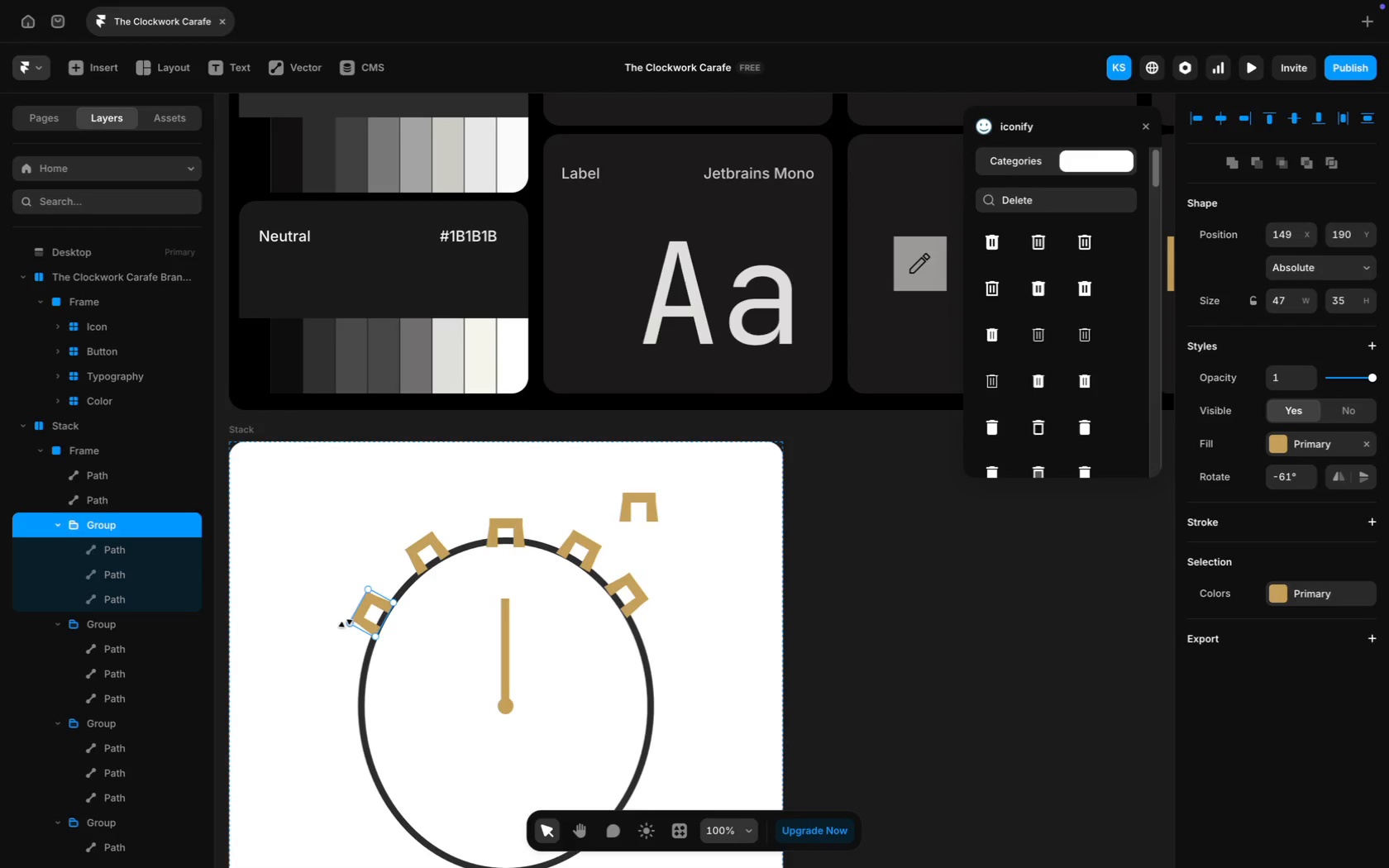 
key(ArrowDown)
 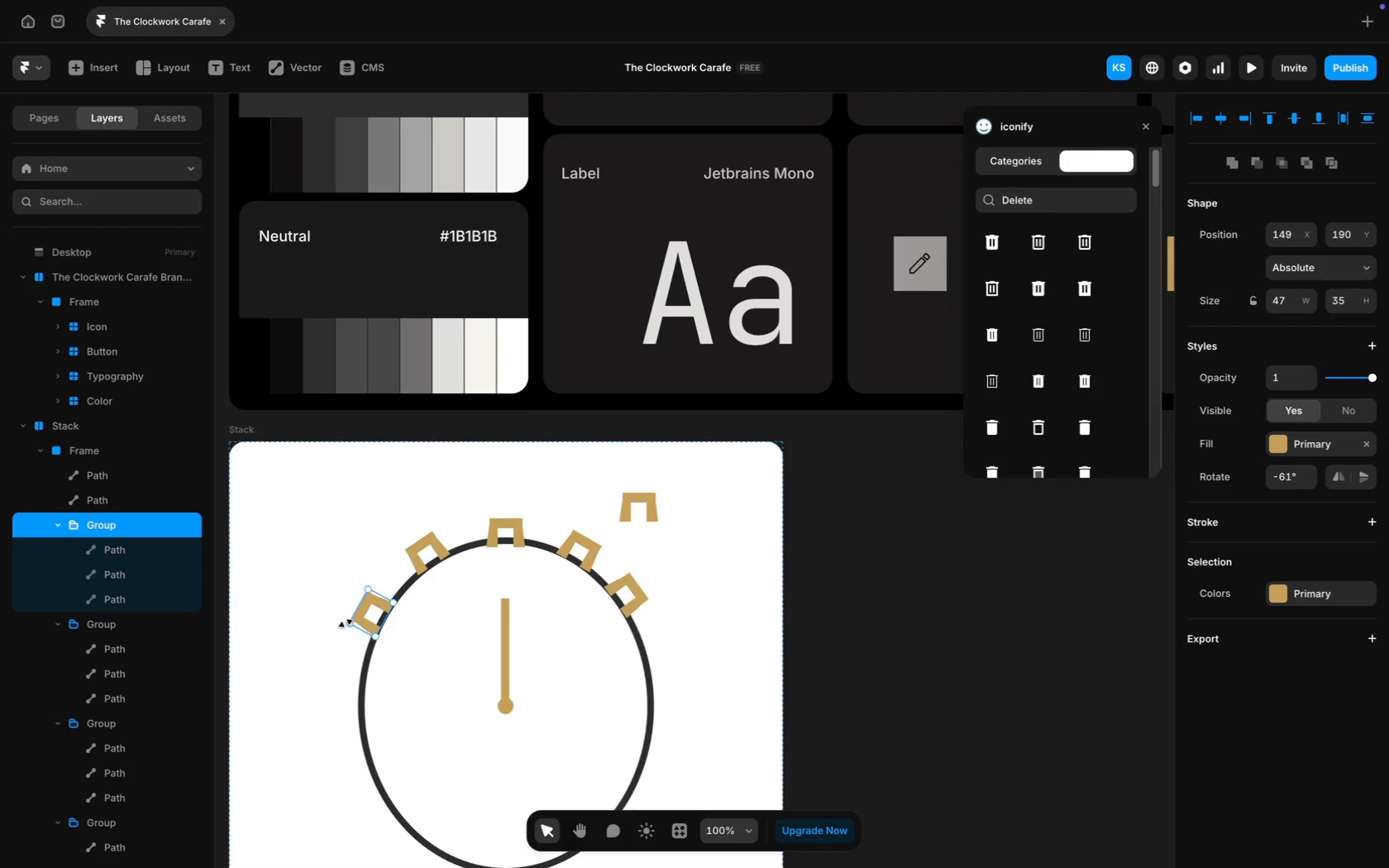 
key(ArrowDown)
 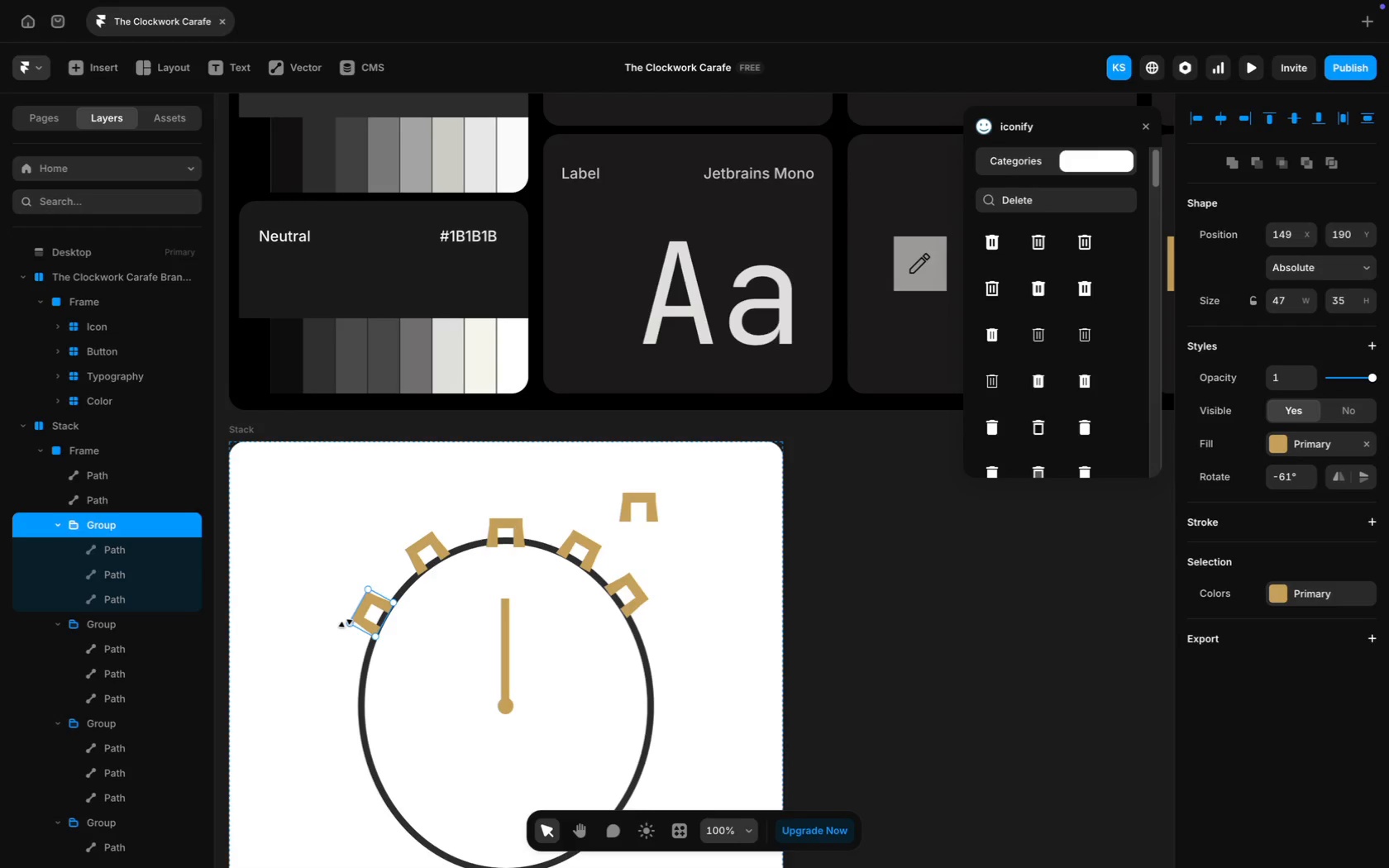 
key(ArrowDown)
 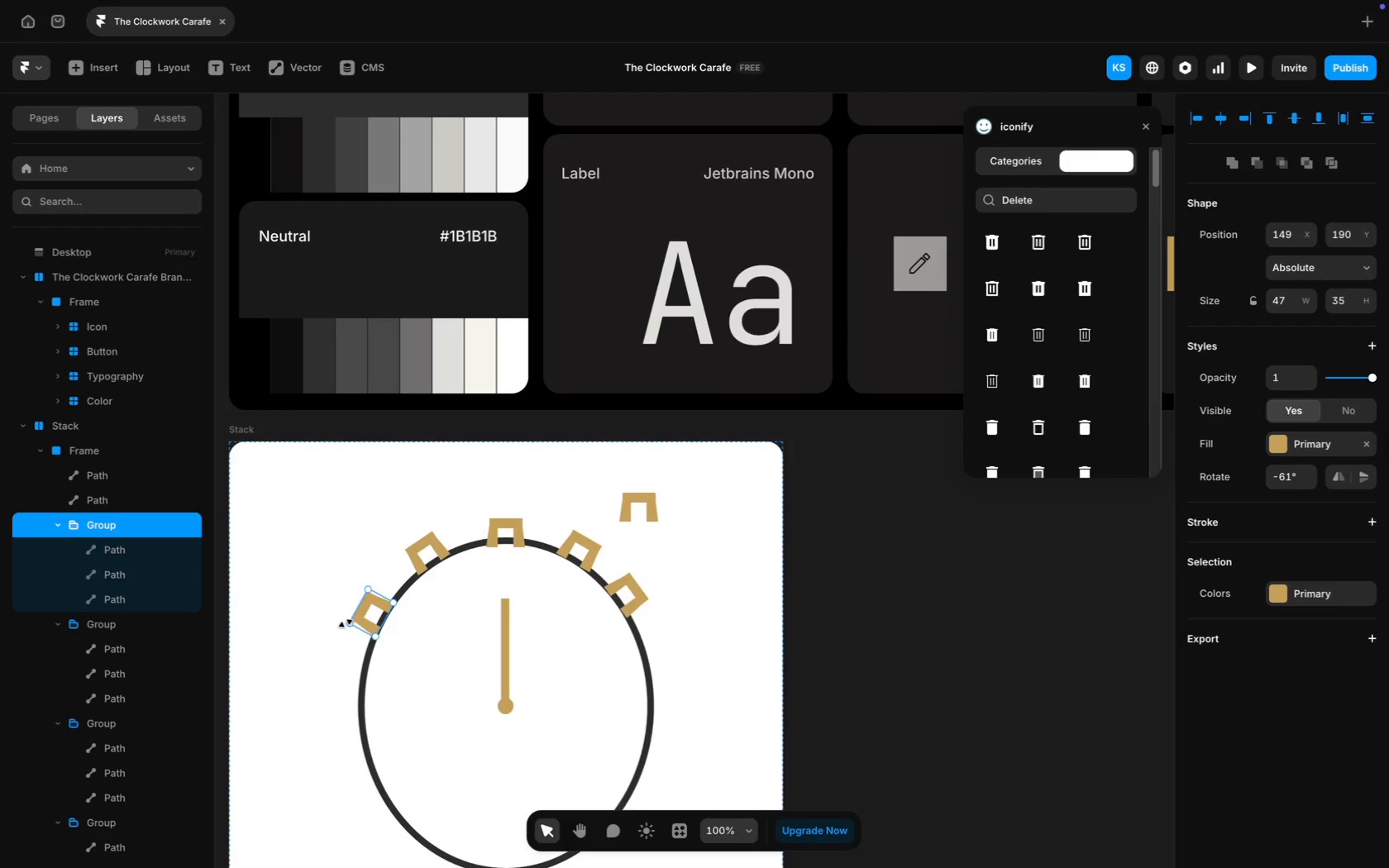 
key(ArrowDown)
 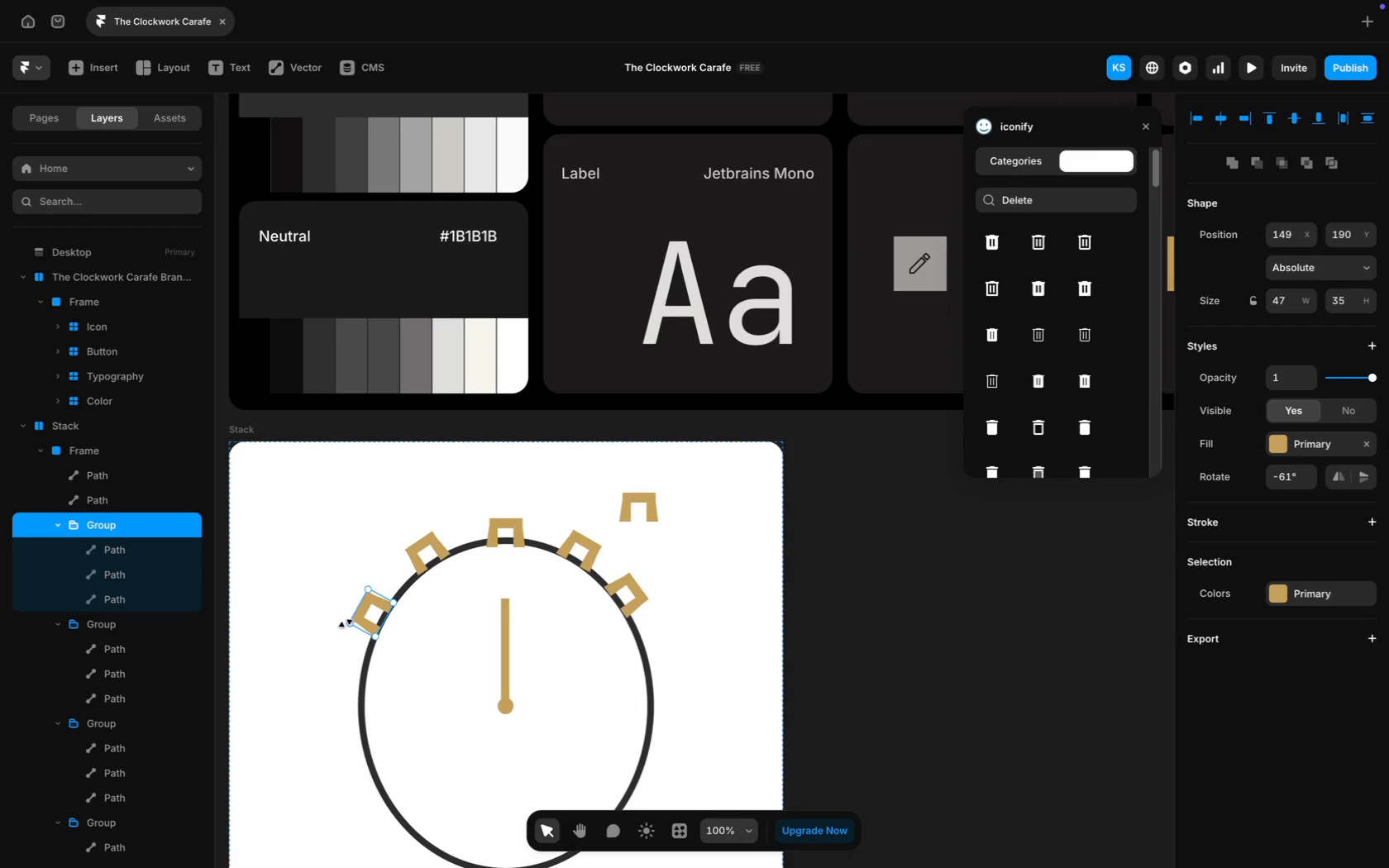 
key(ArrowDown)
 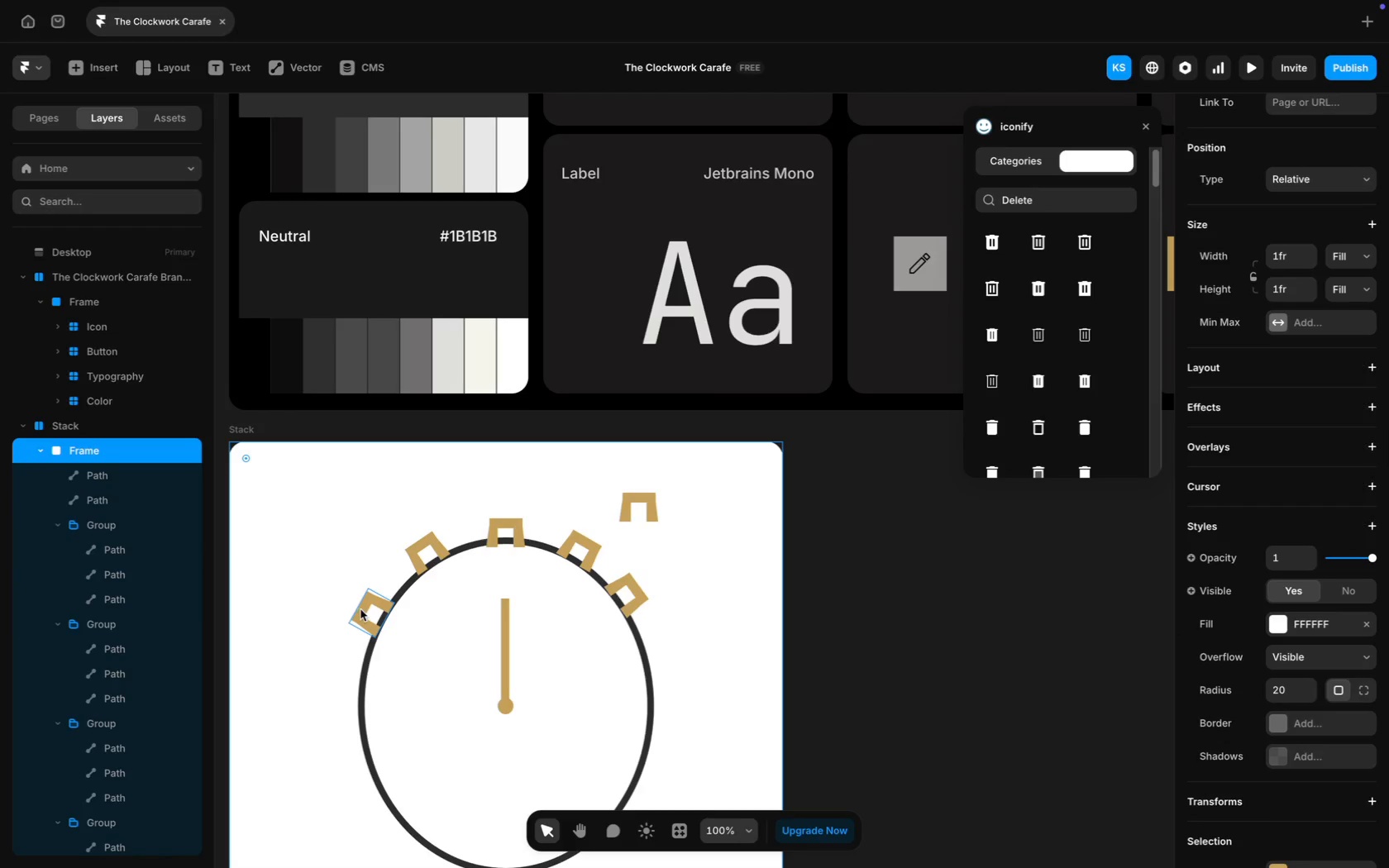 
key(ArrowRight)
 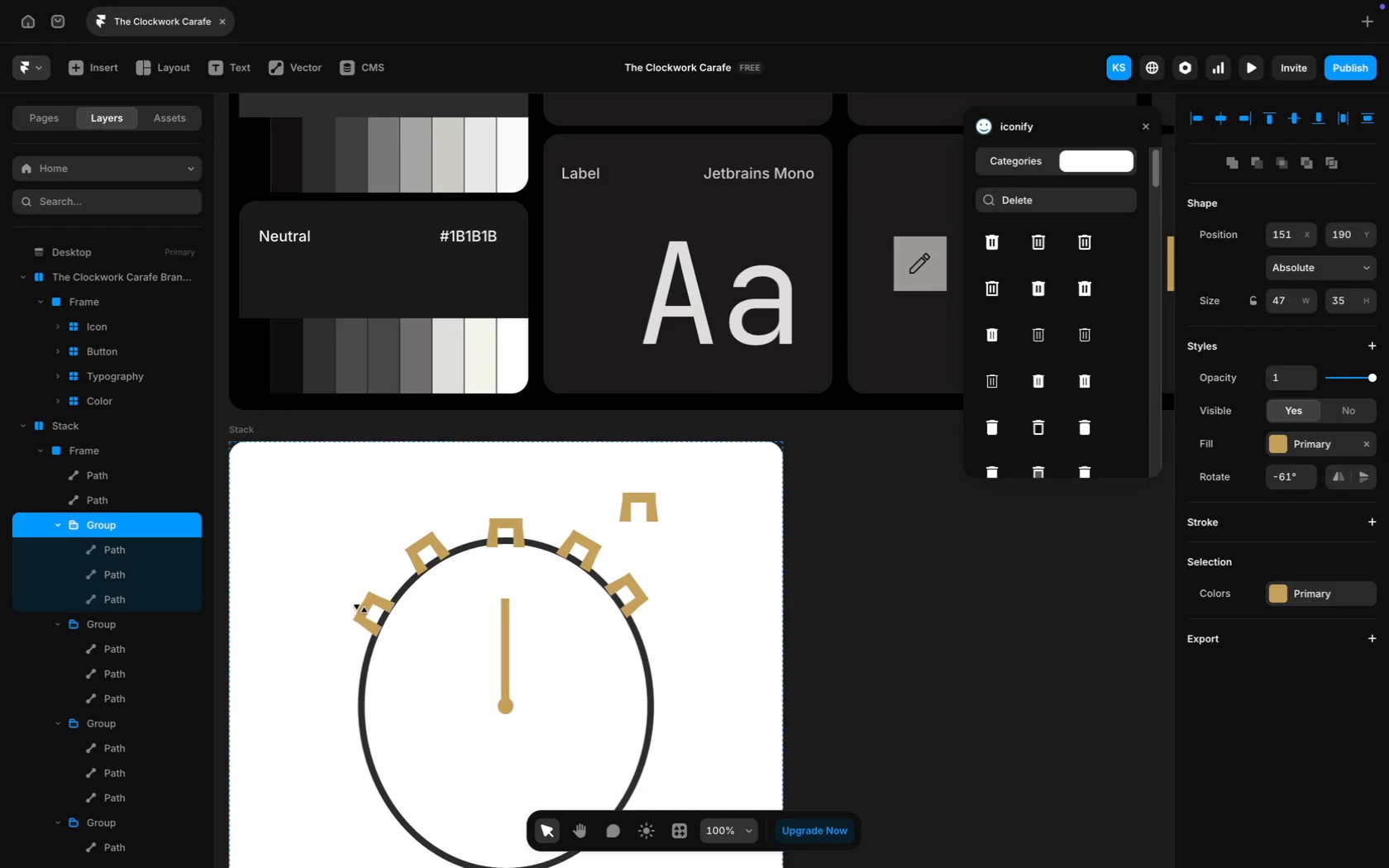 
key(ArrowRight)
 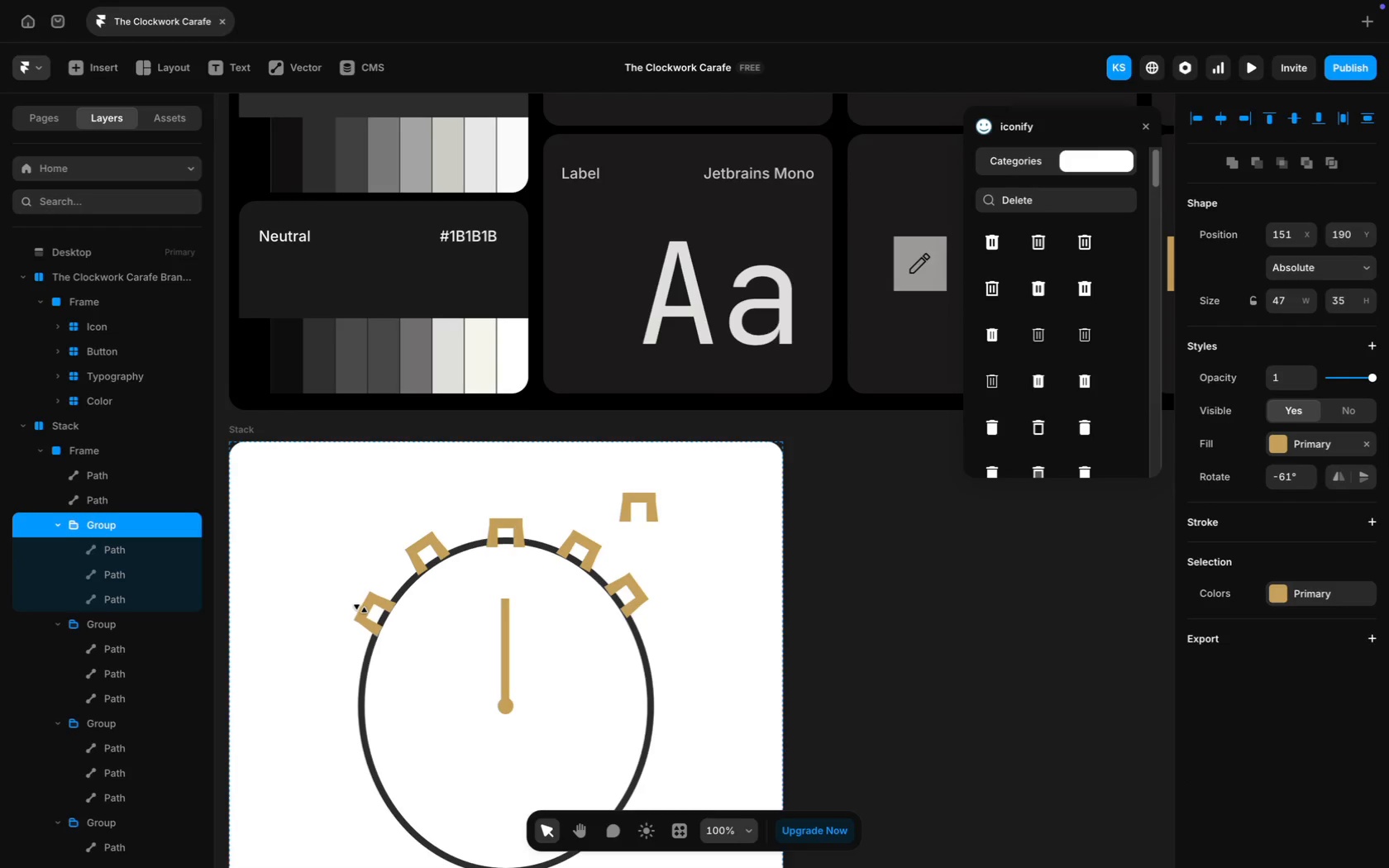 
key(ArrowRight)
 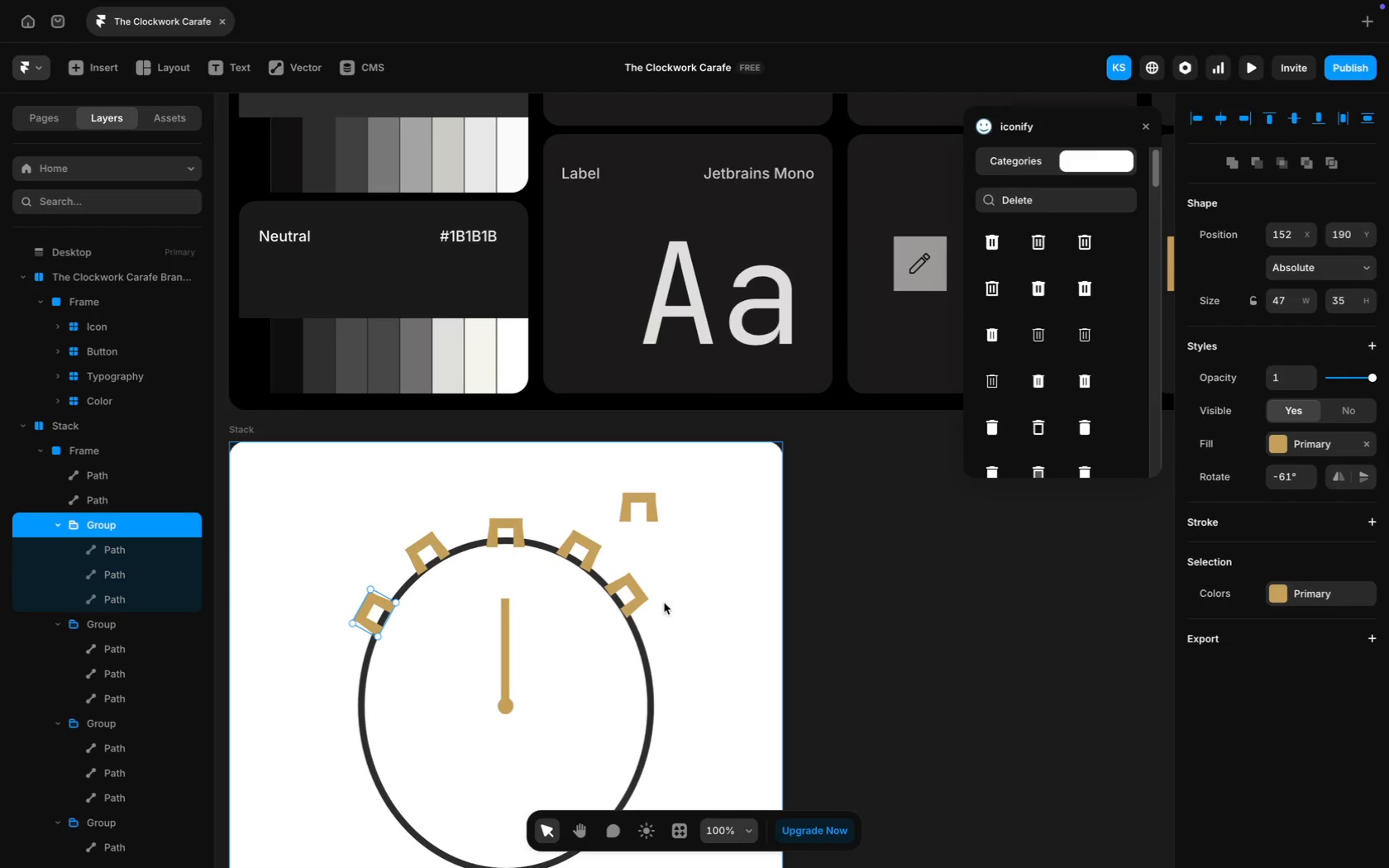 
left_click([636, 584])
 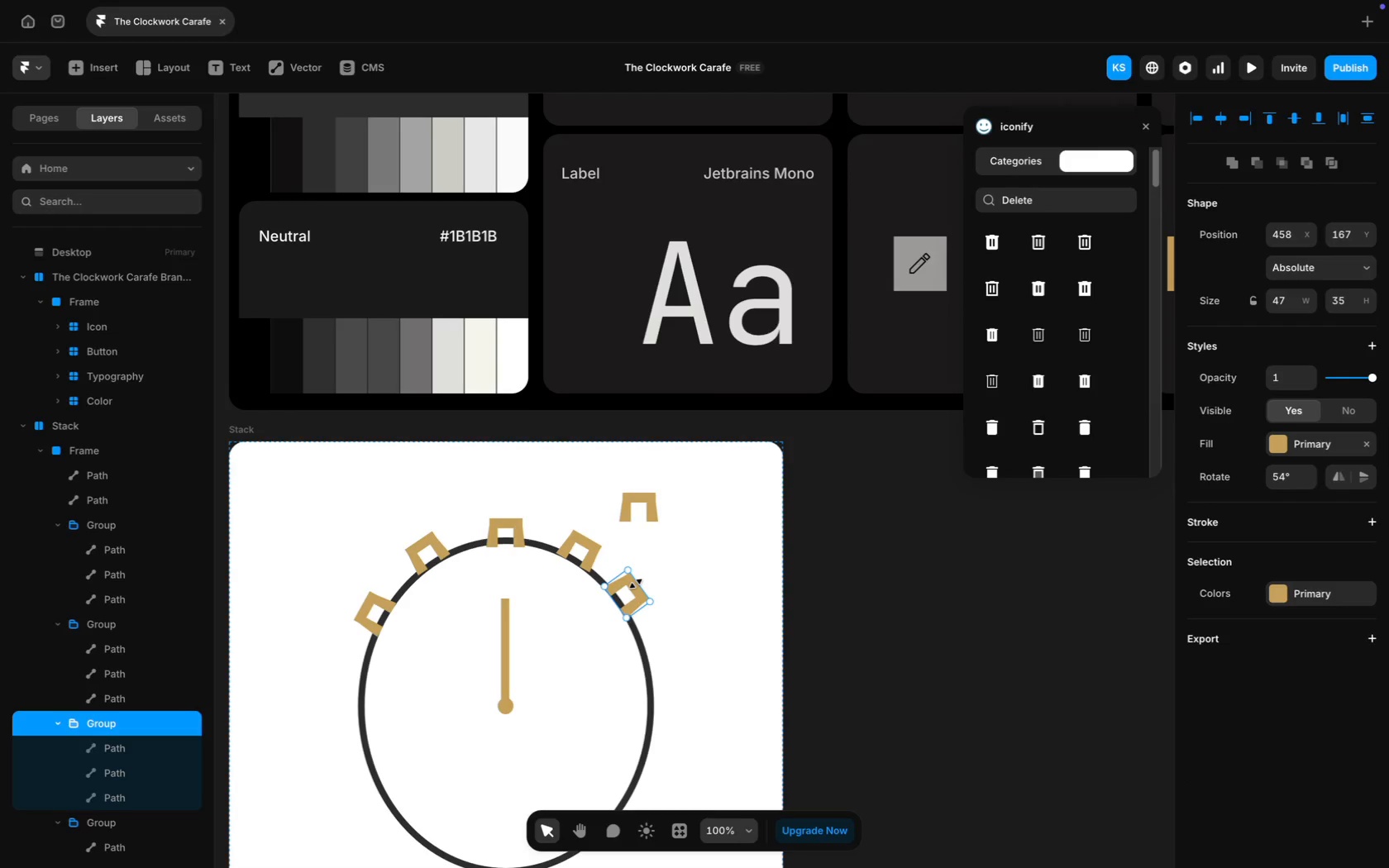 
key(ArrowLeft)
 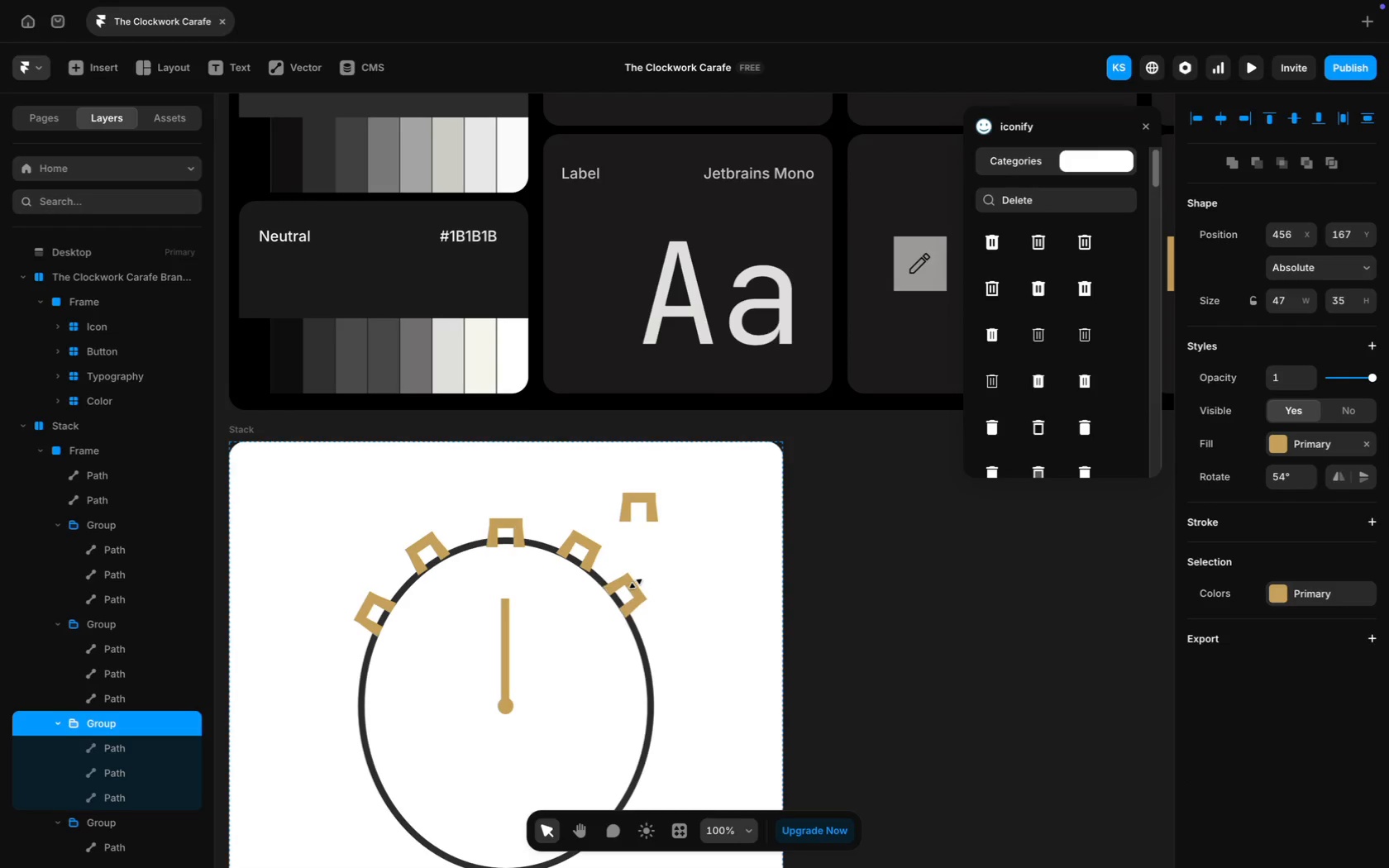 
key(ArrowLeft)
 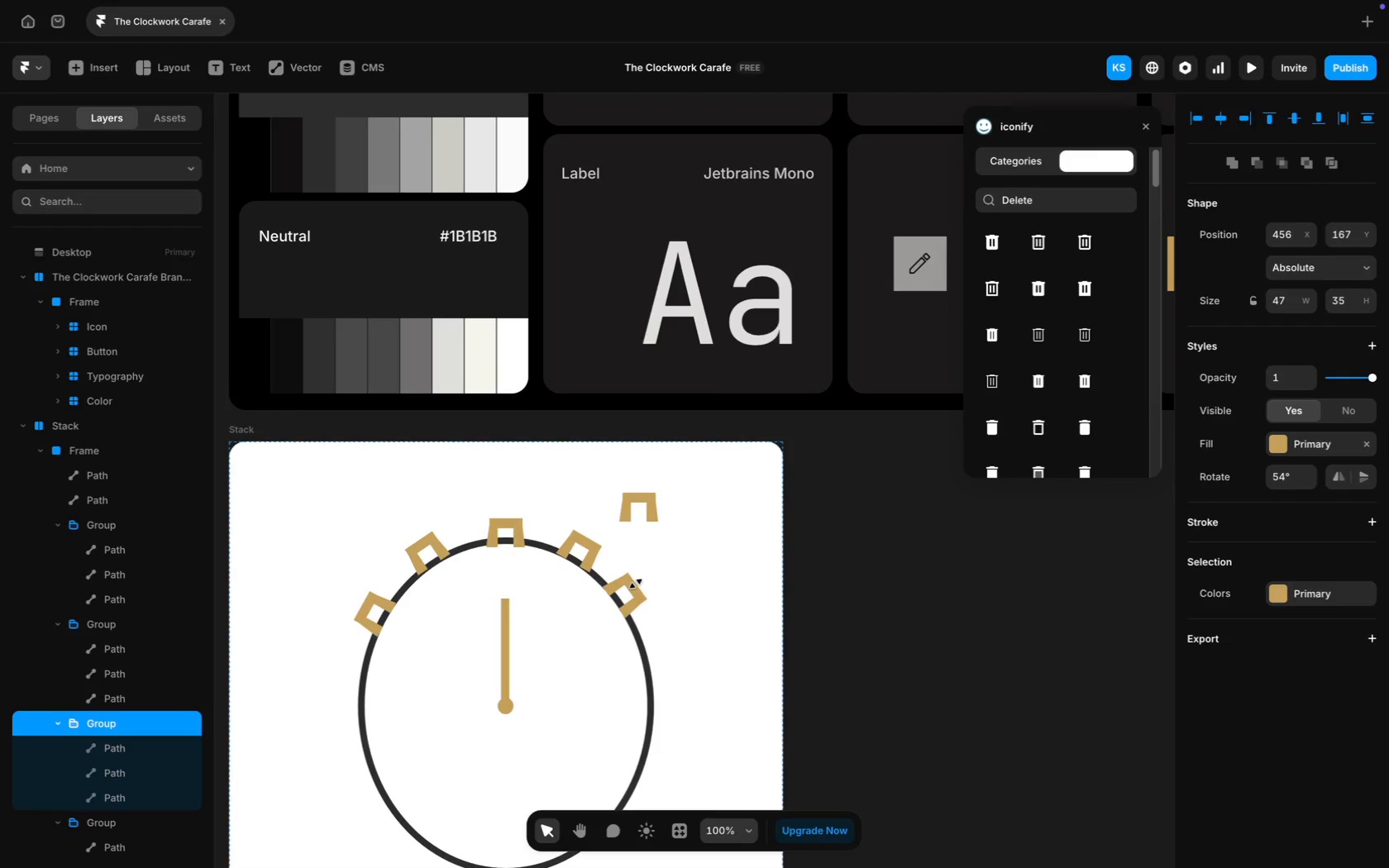 
left_click([683, 543])
 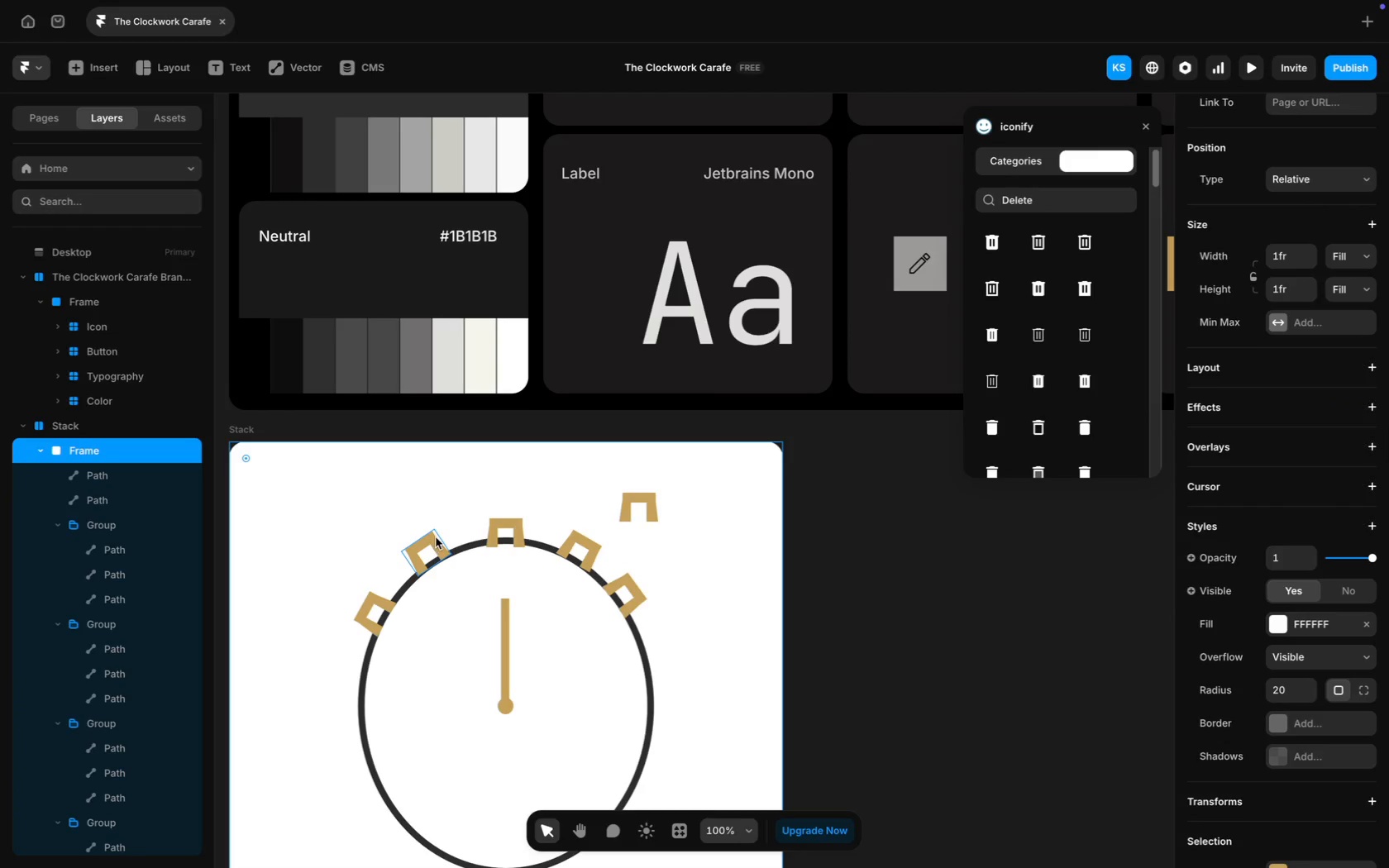 
left_click([435, 539])
 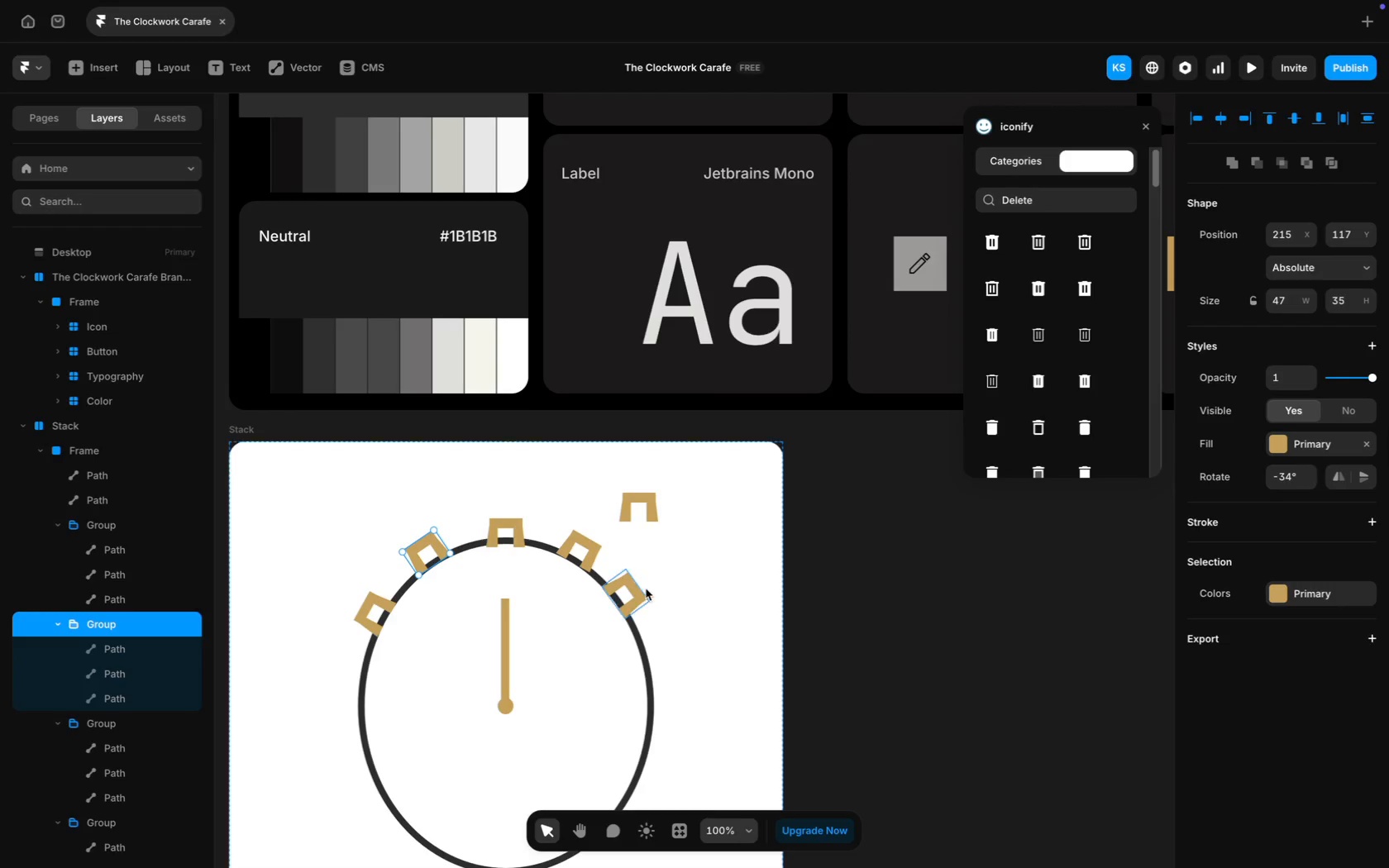 
wait(5.8)
 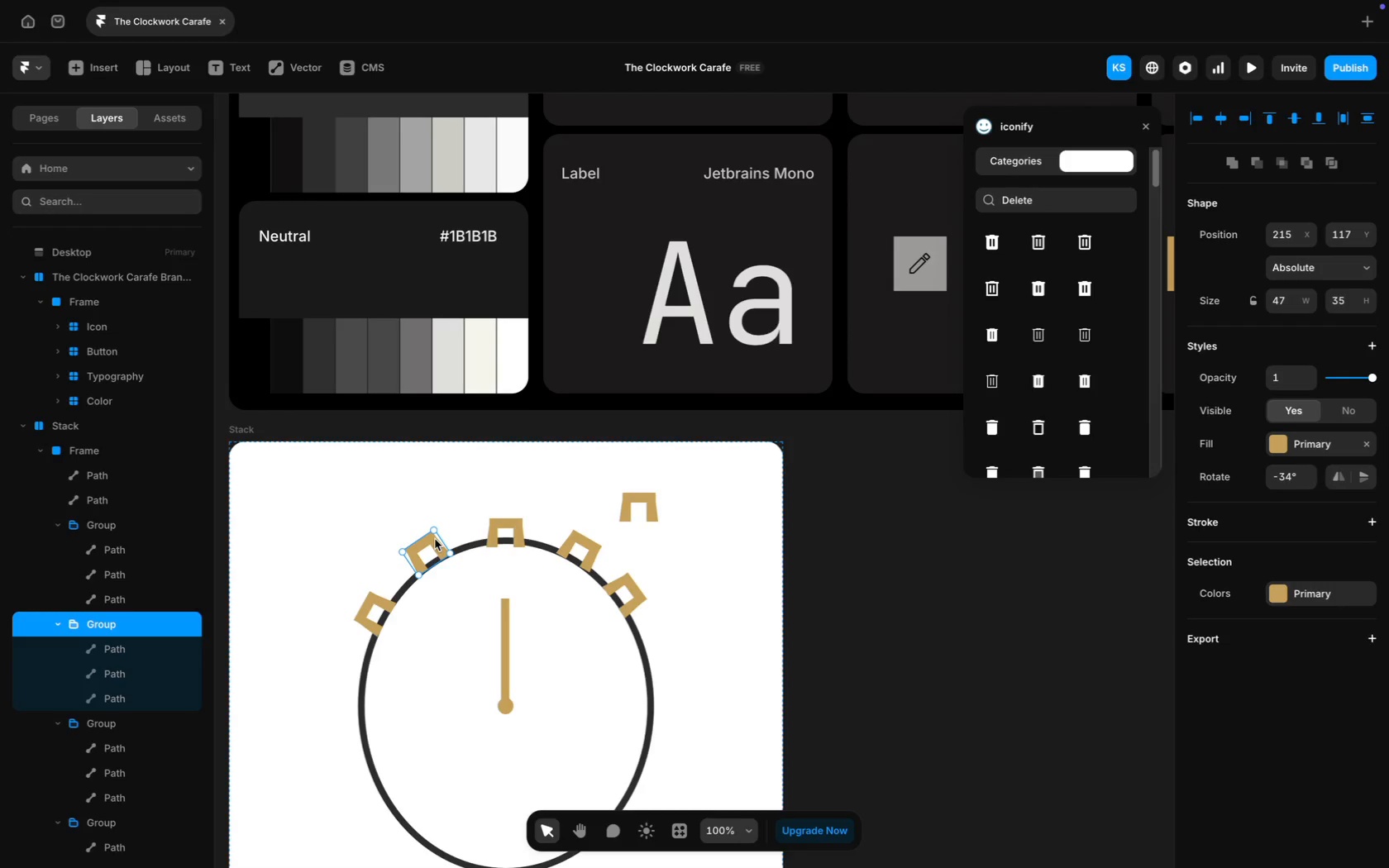 
left_click_drag(start_coordinate=[633, 590], to_coordinate=[645, 603])
 